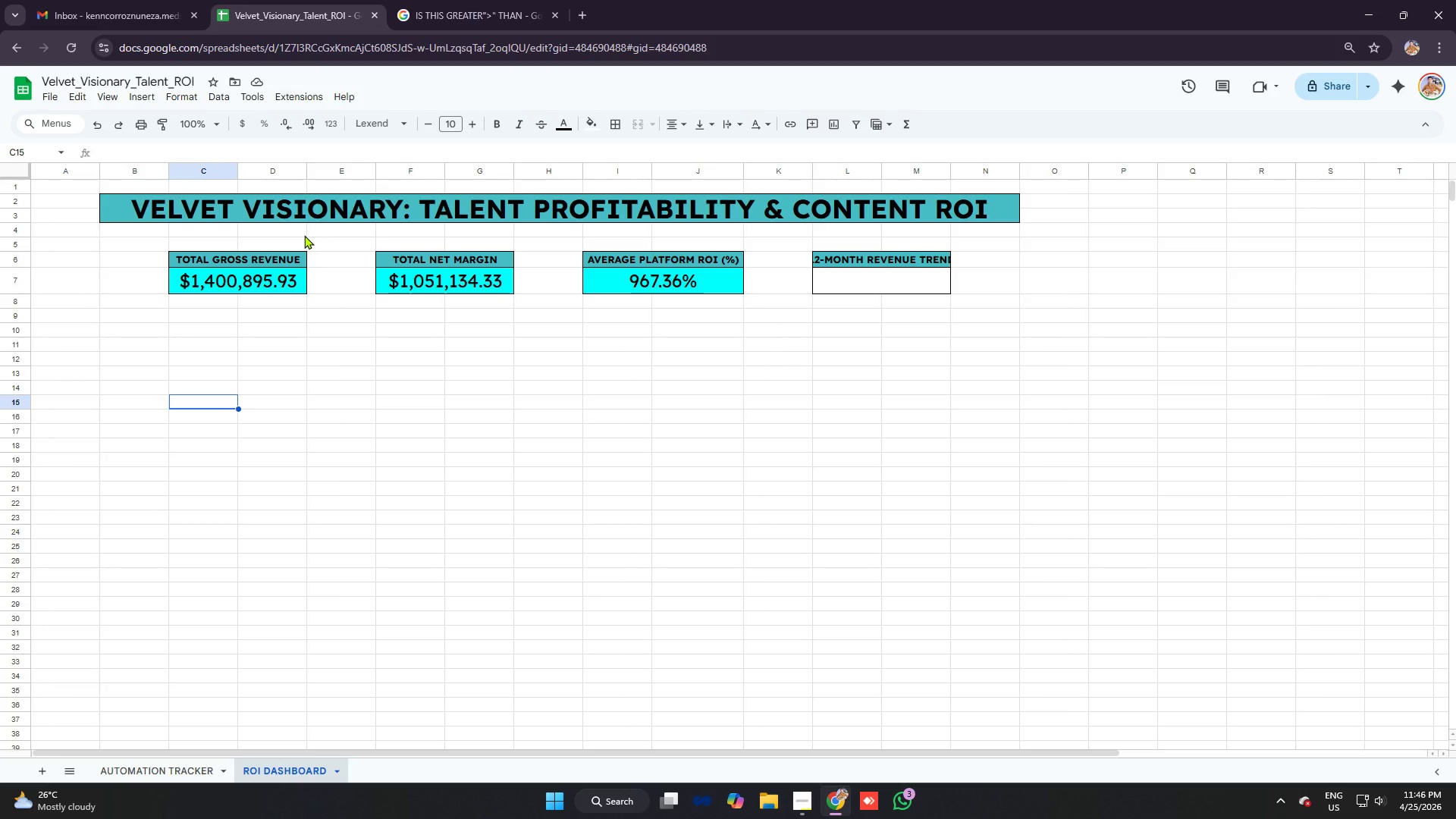 
left_click_drag(start_coordinate=[214, 391], to_coordinate=[281, 402])
 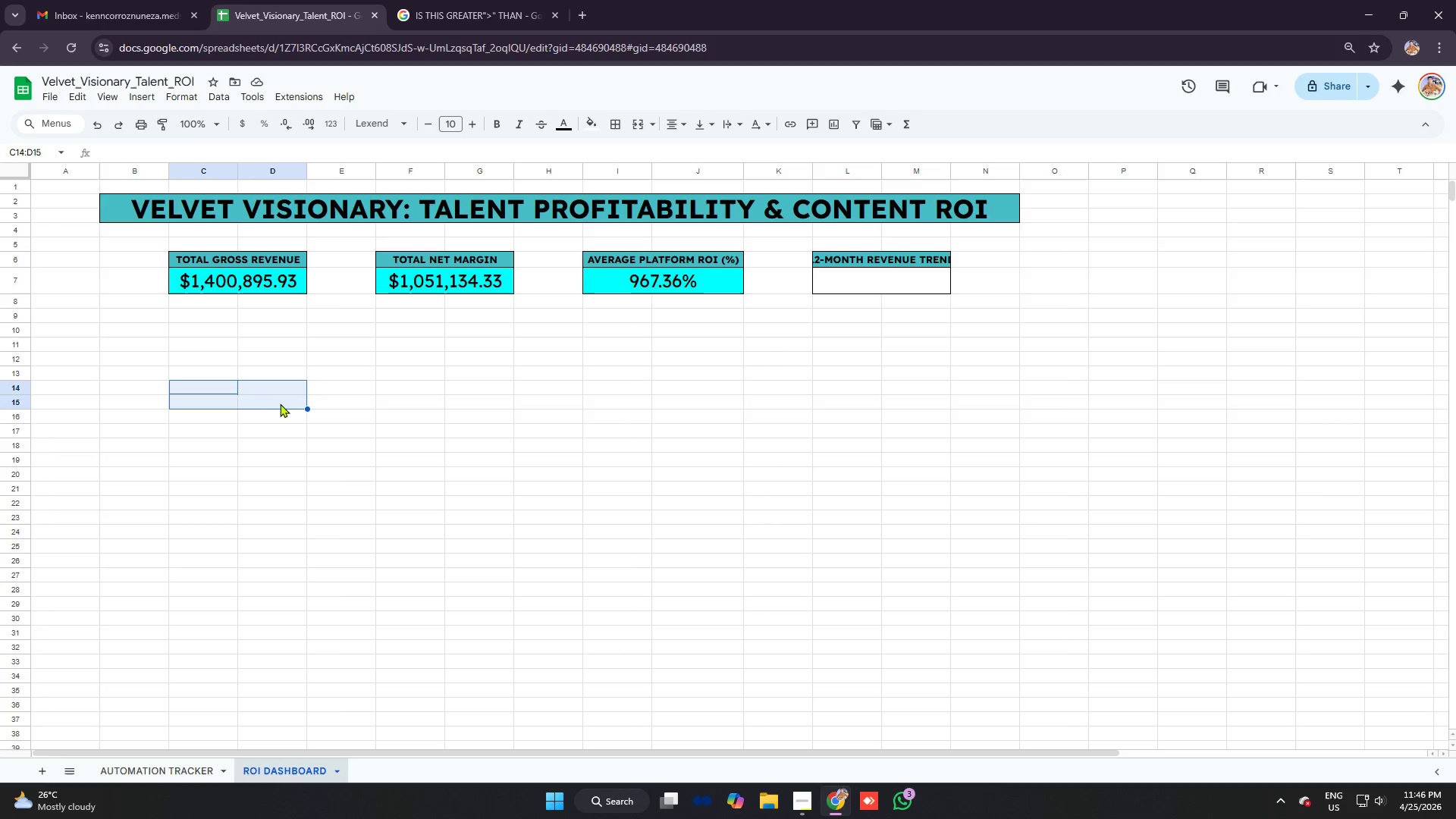 
left_click([277, 405])
 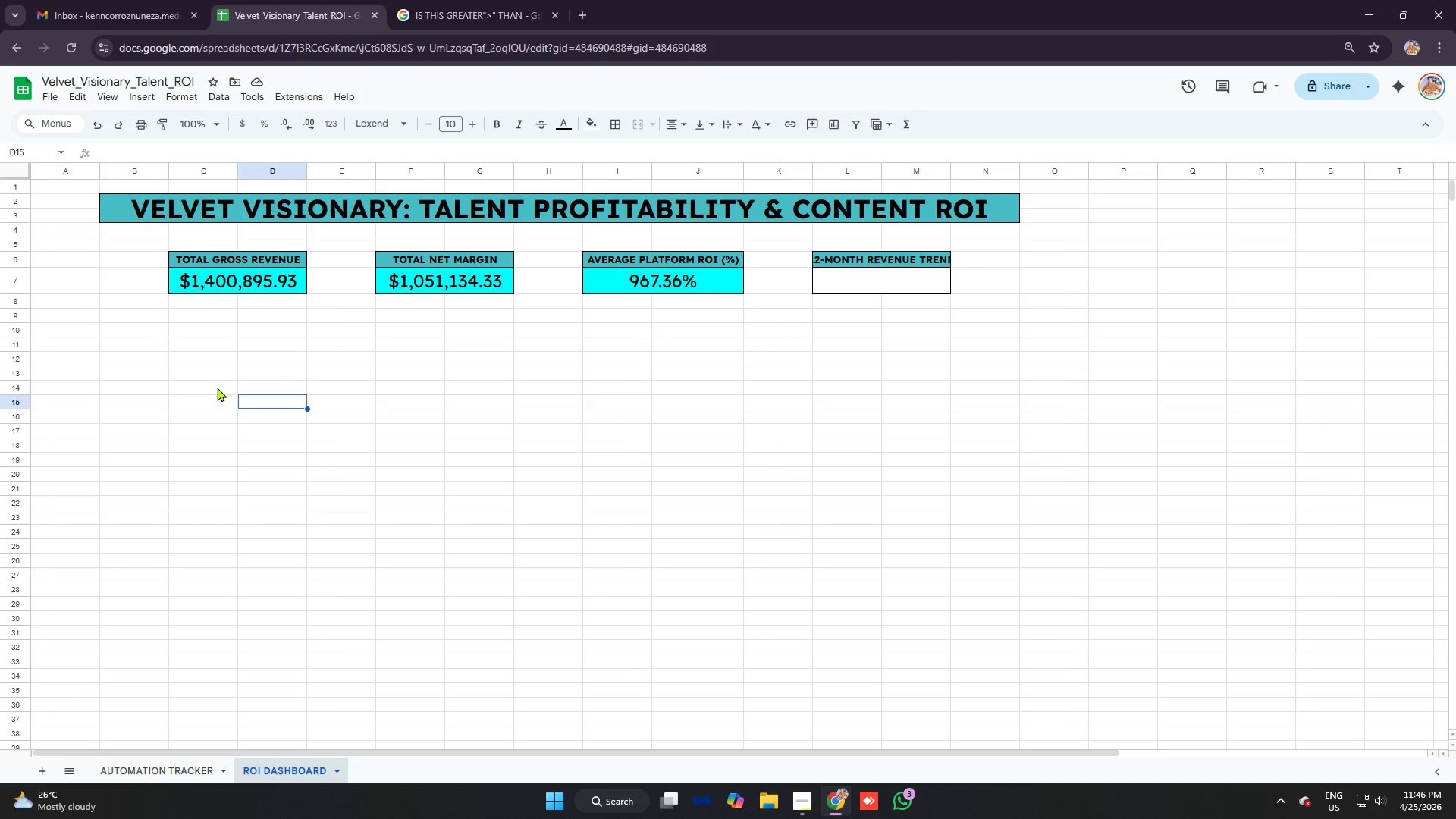 
left_click_drag(start_coordinate=[217, 388], to_coordinate=[245, 393])
 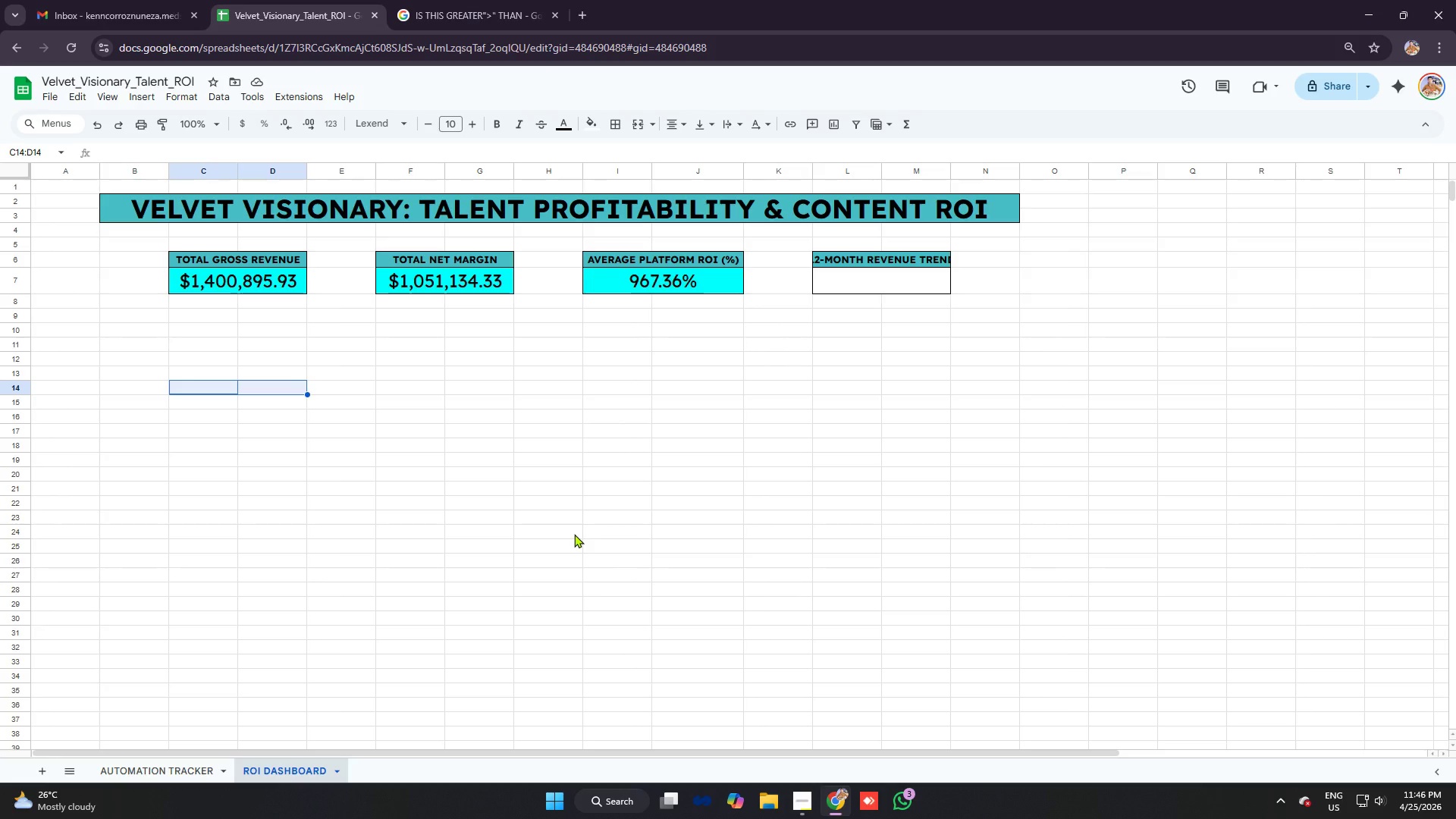 
wait(16.38)
 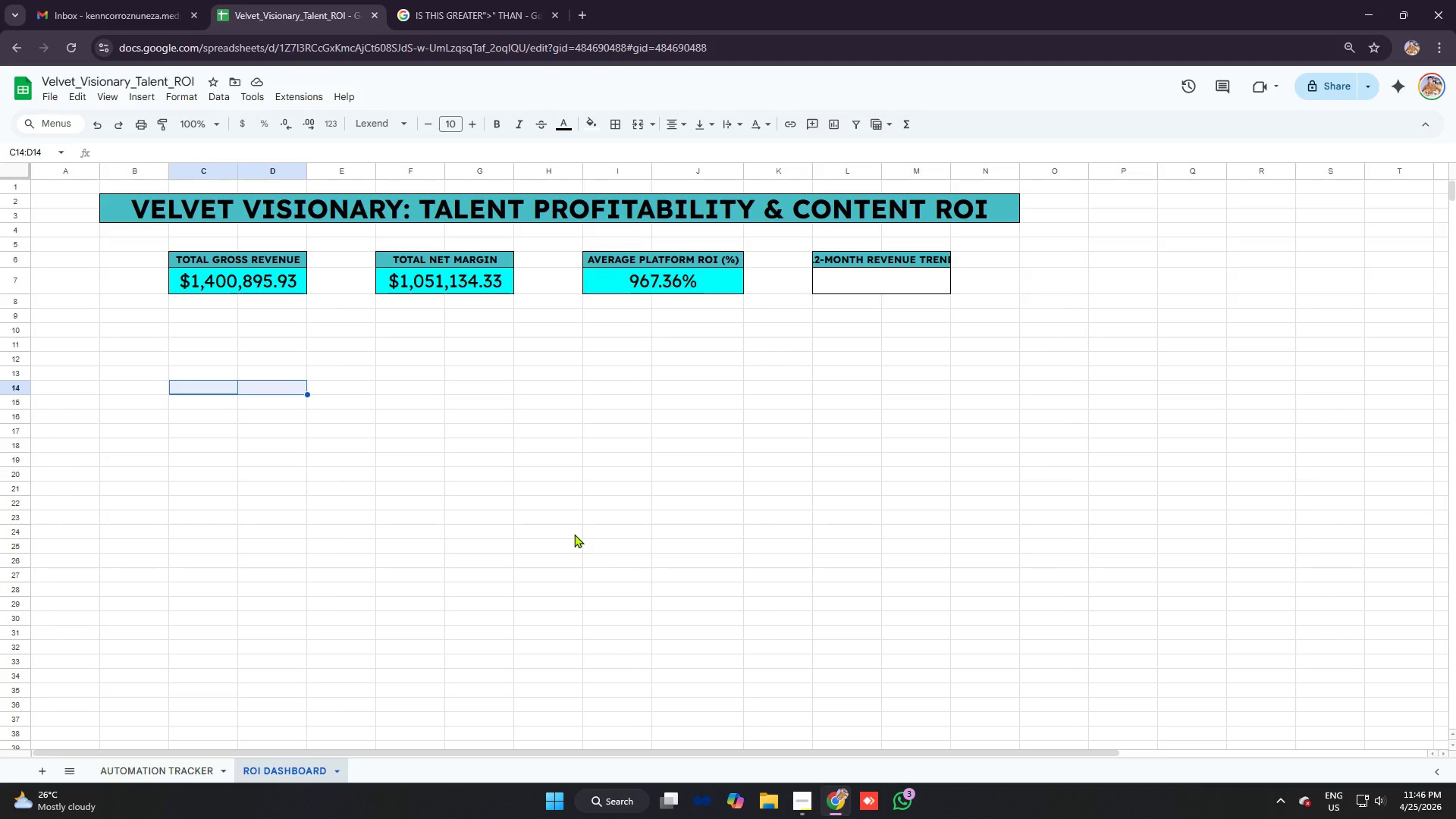 
left_click([213, 375])
 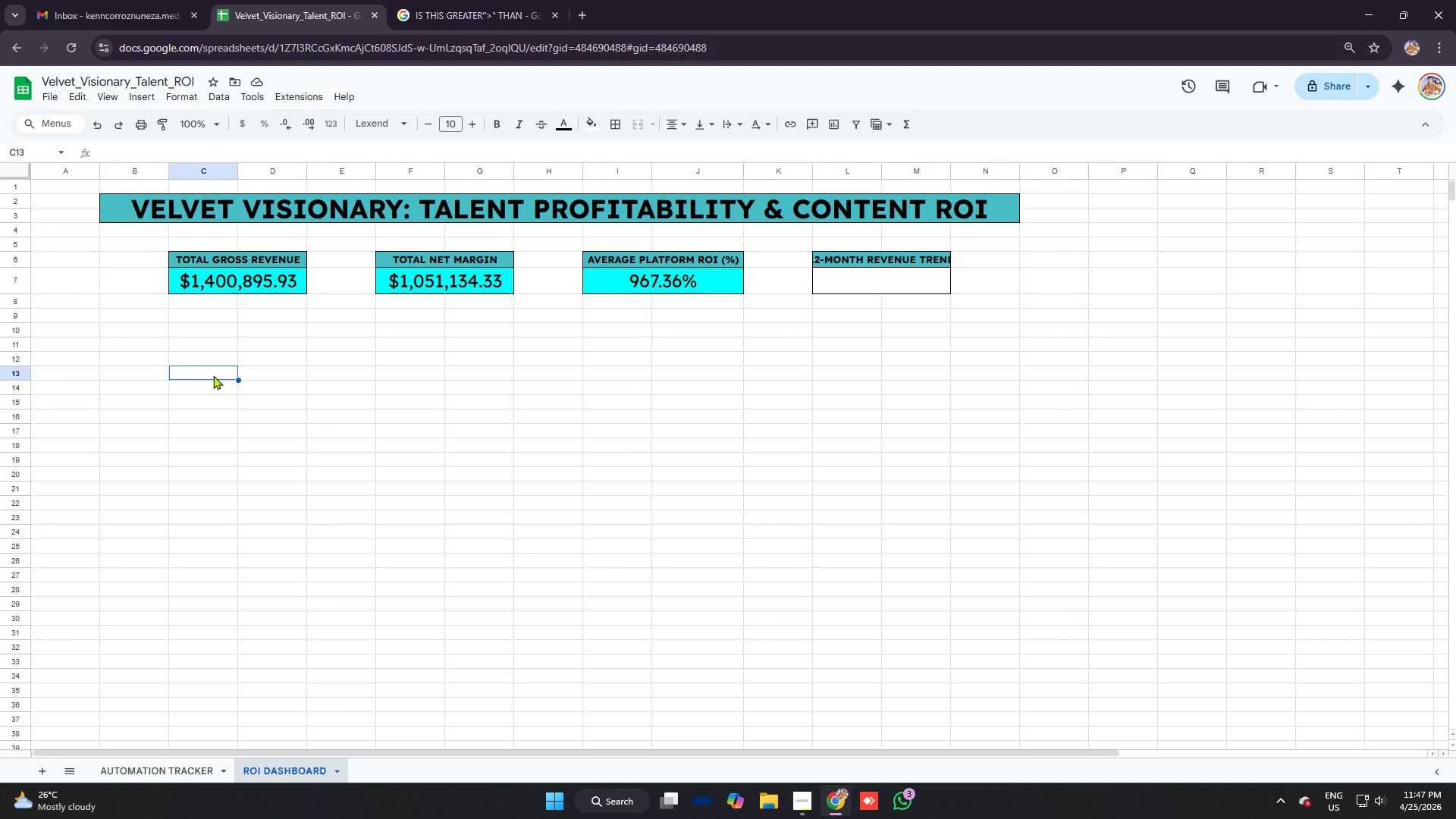 
left_click_drag(start_coordinate=[213, 375], to_coordinate=[292, 392])
 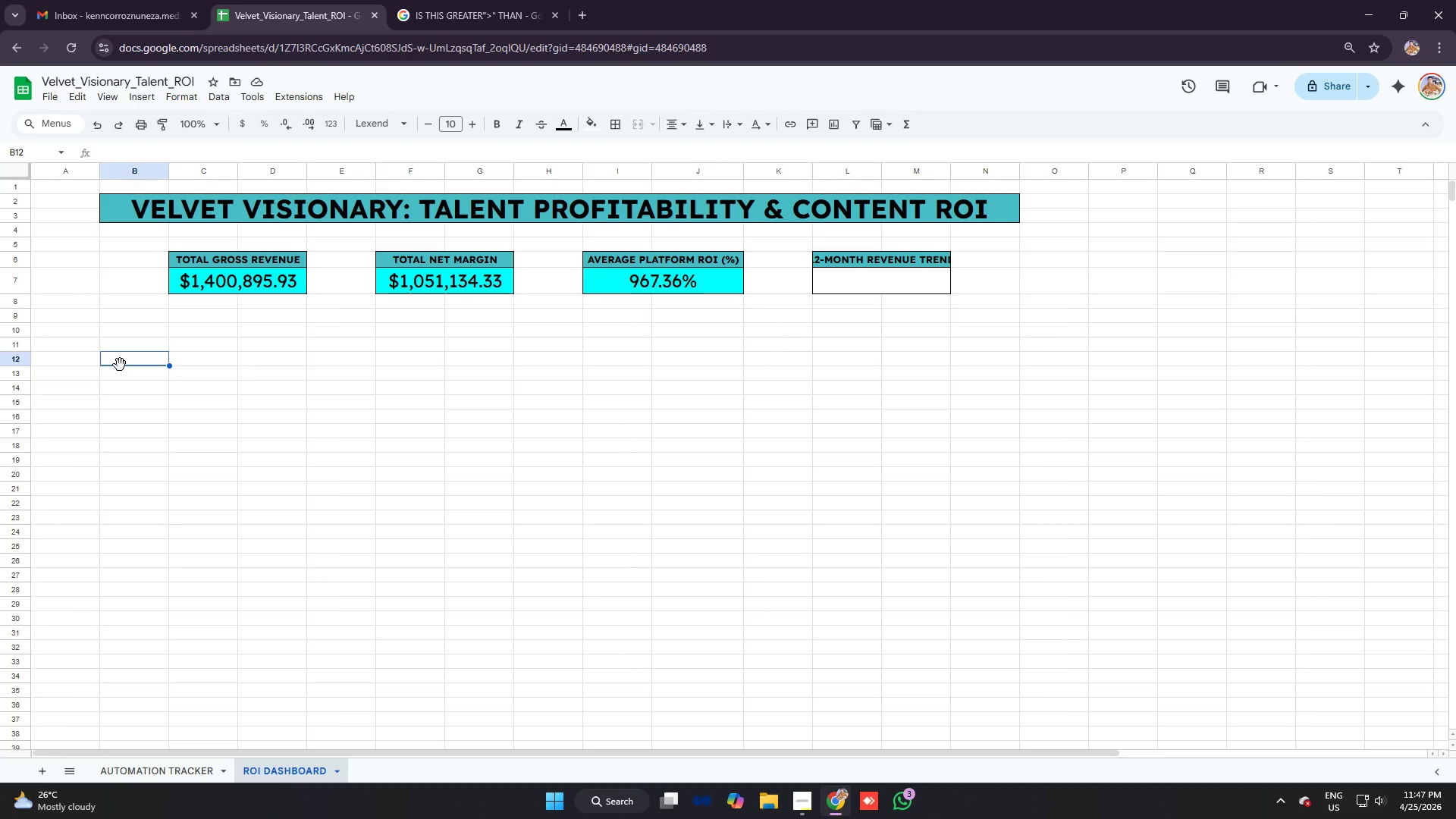 
left_click_drag(start_coordinate=[124, 365], to_coordinate=[268, 386])
 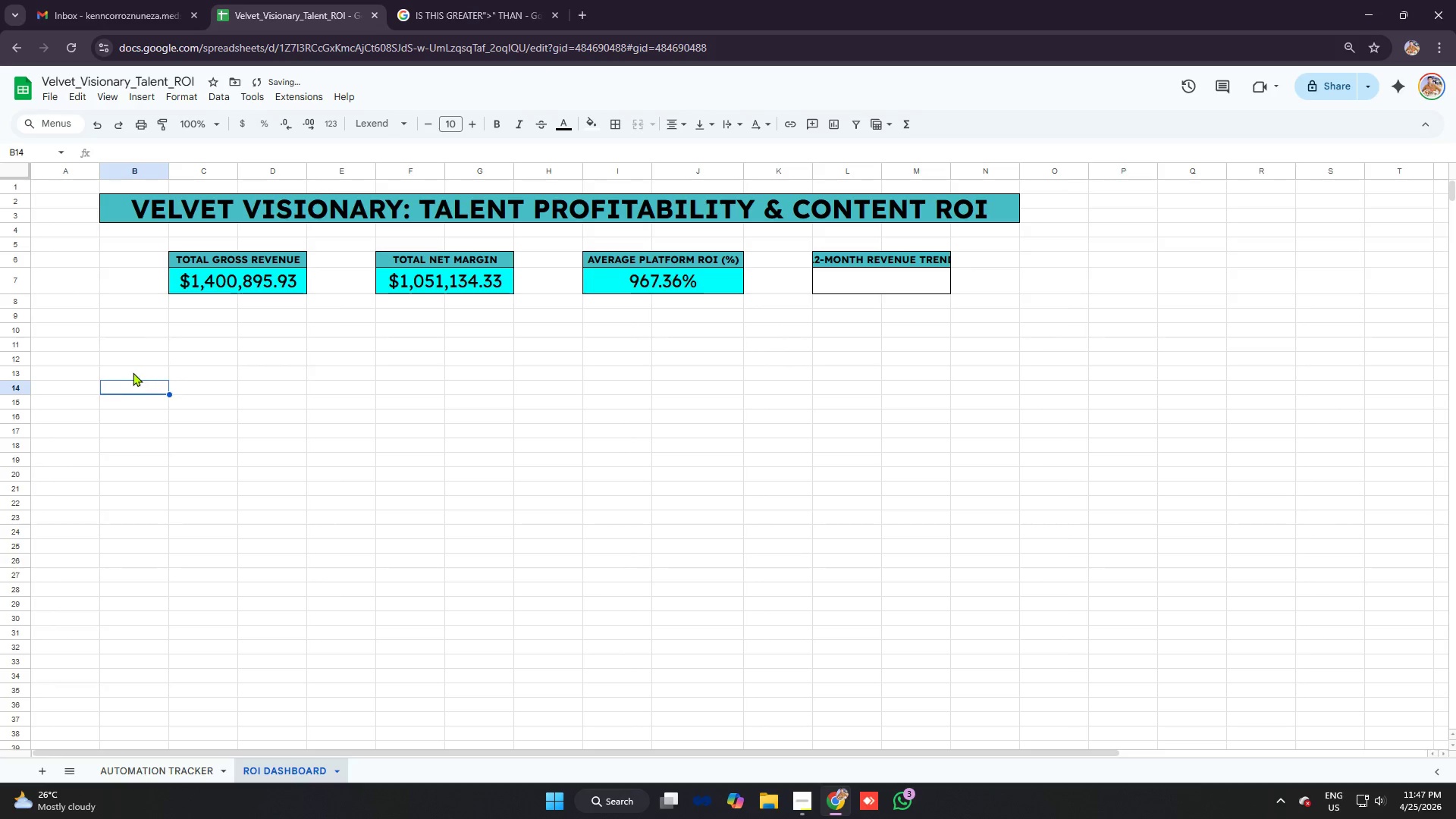 
left_click_drag(start_coordinate=[133, 371], to_coordinate=[278, 394])
 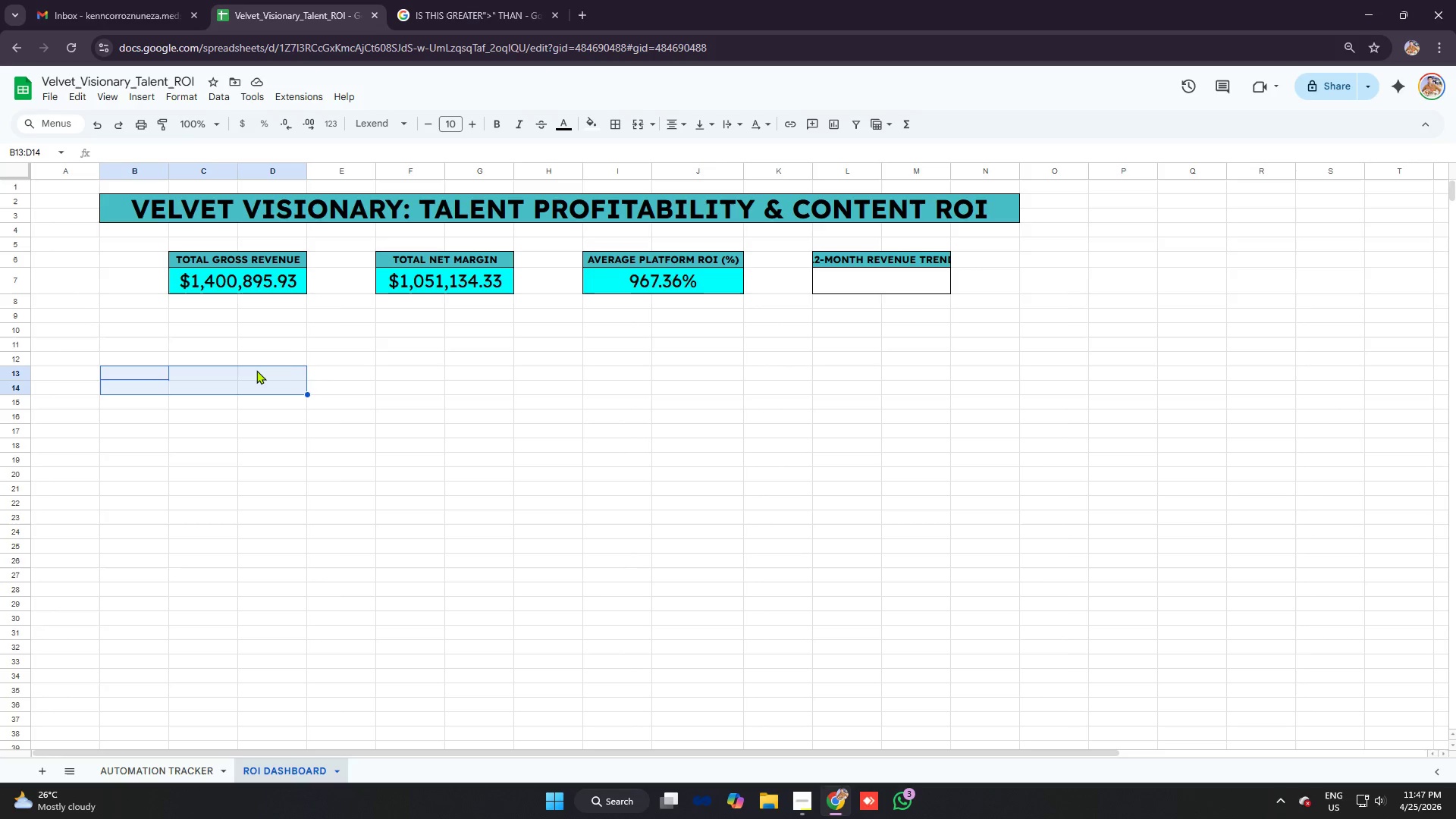 
wait(7.3)
 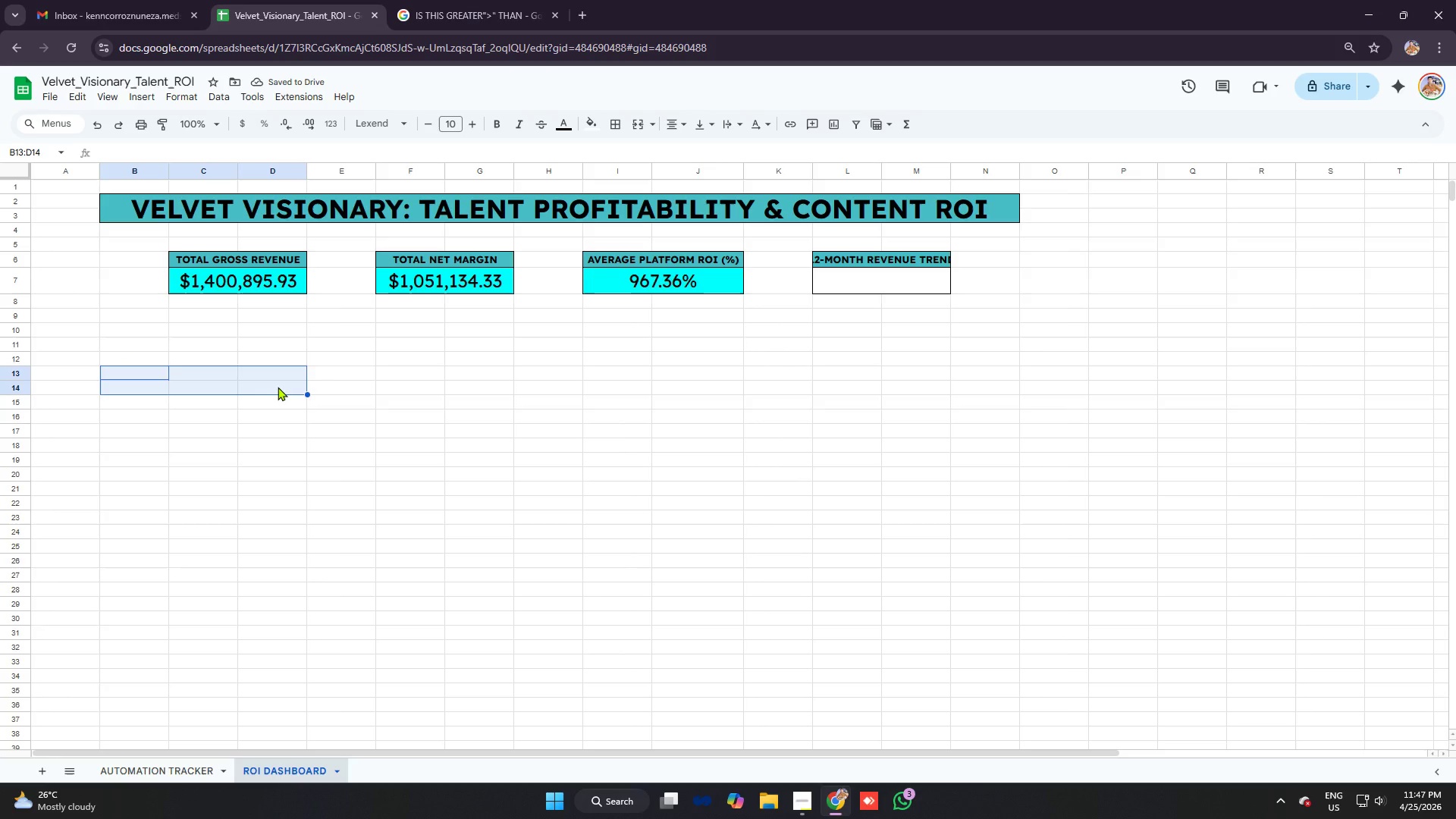 
left_click([641, 118])
 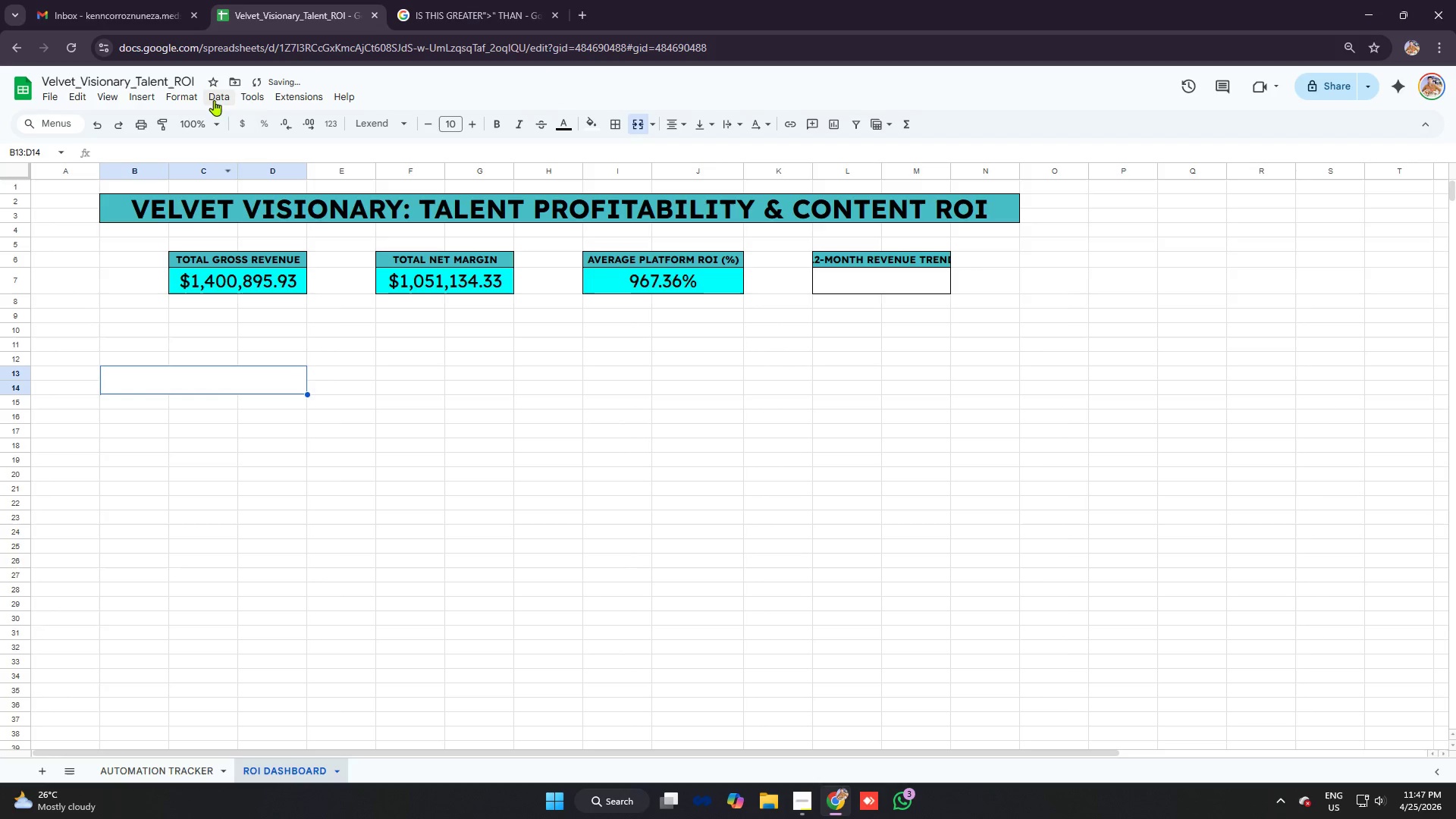 
left_click([191, 100])
 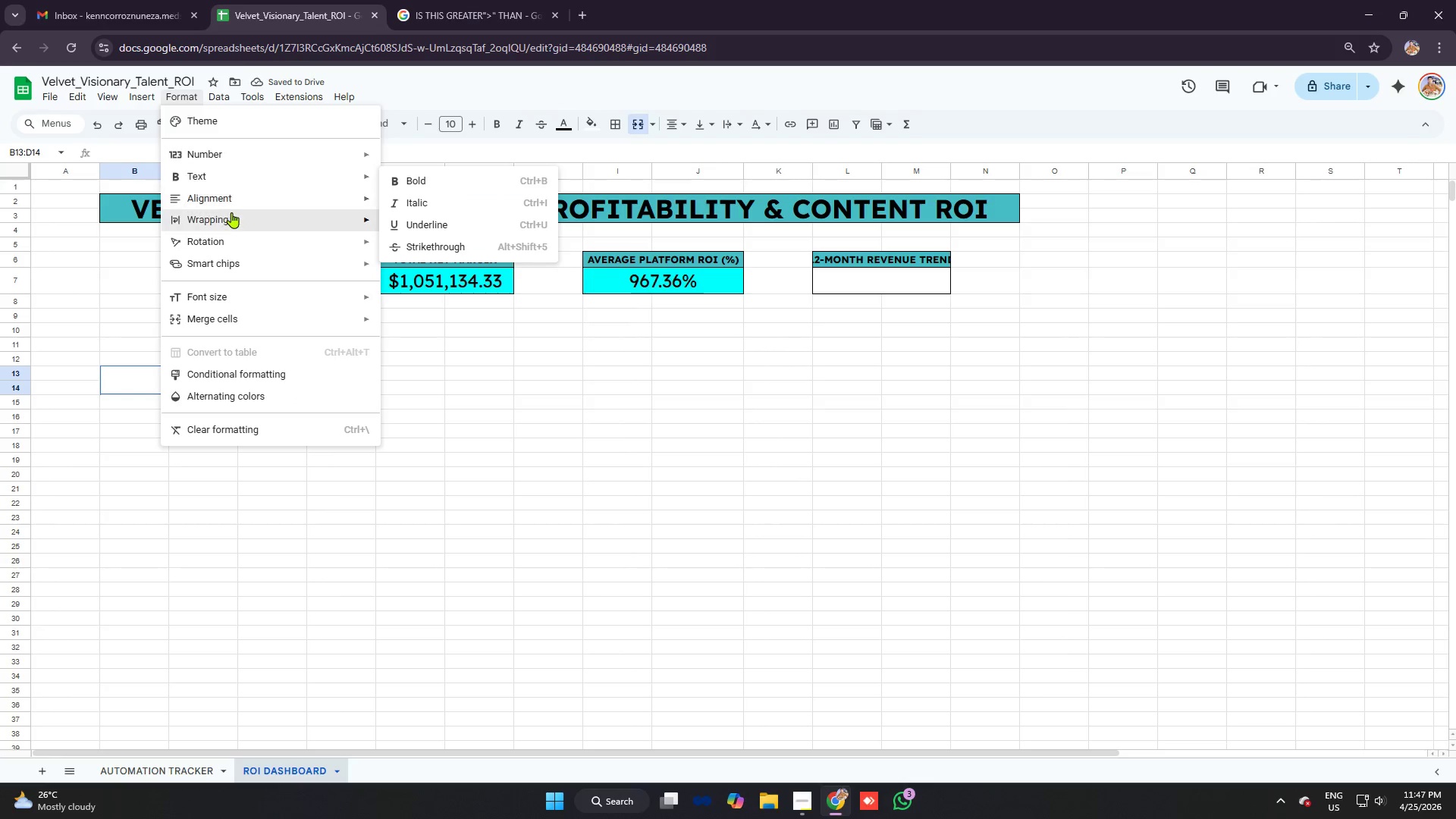 
left_click([236, 199])
 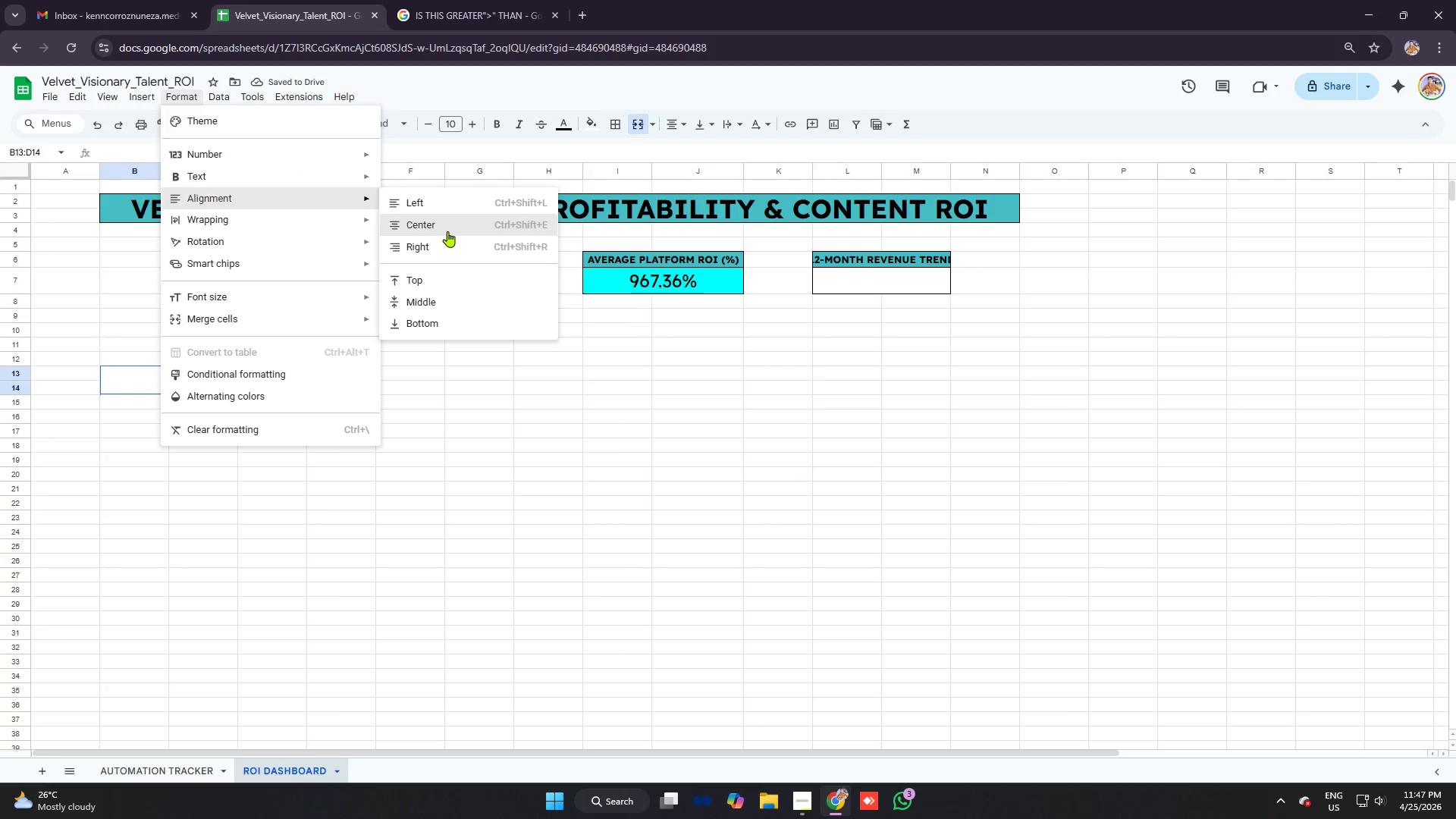 
left_click([447, 231])
 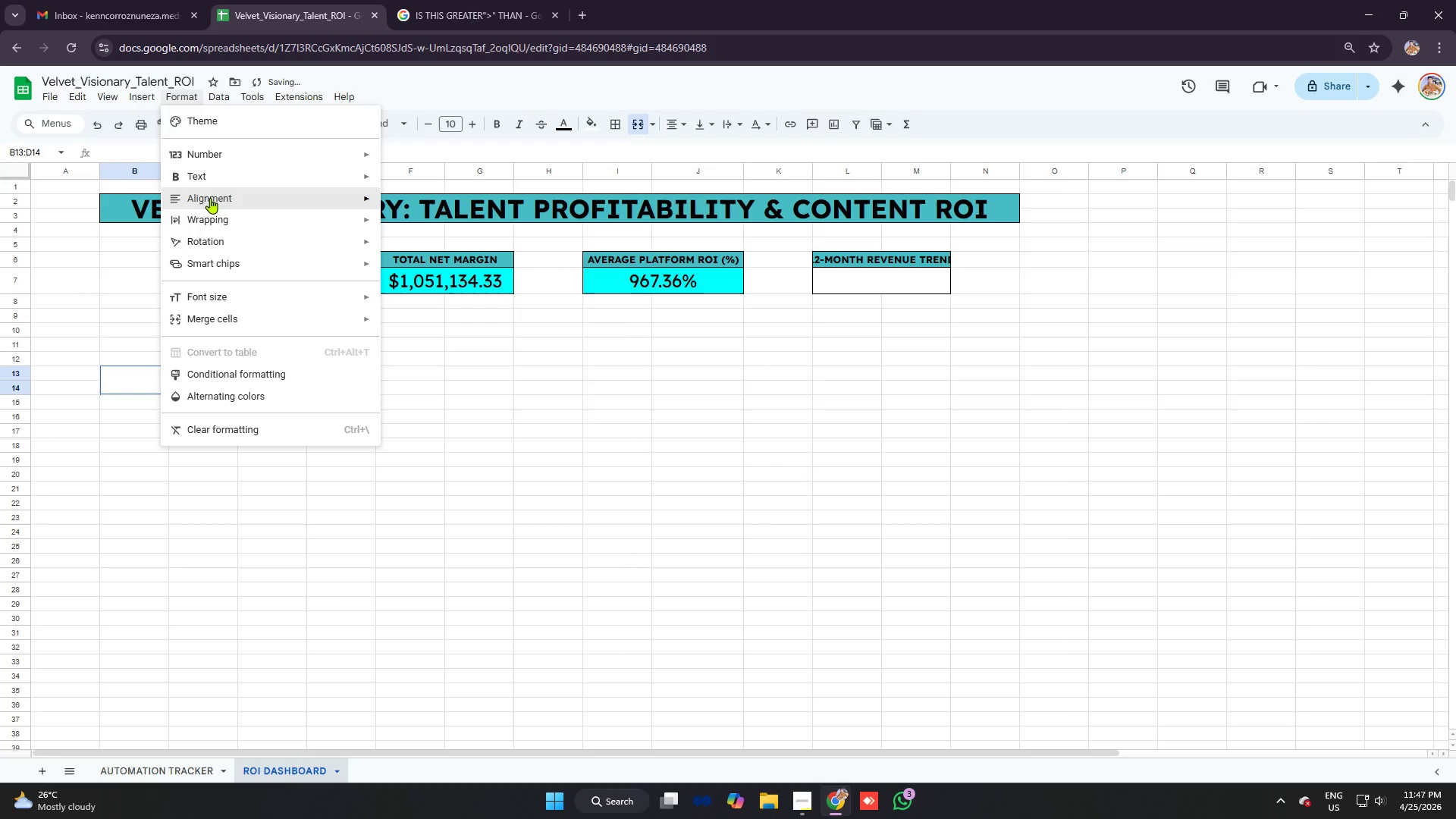 
left_click([245, 194])
 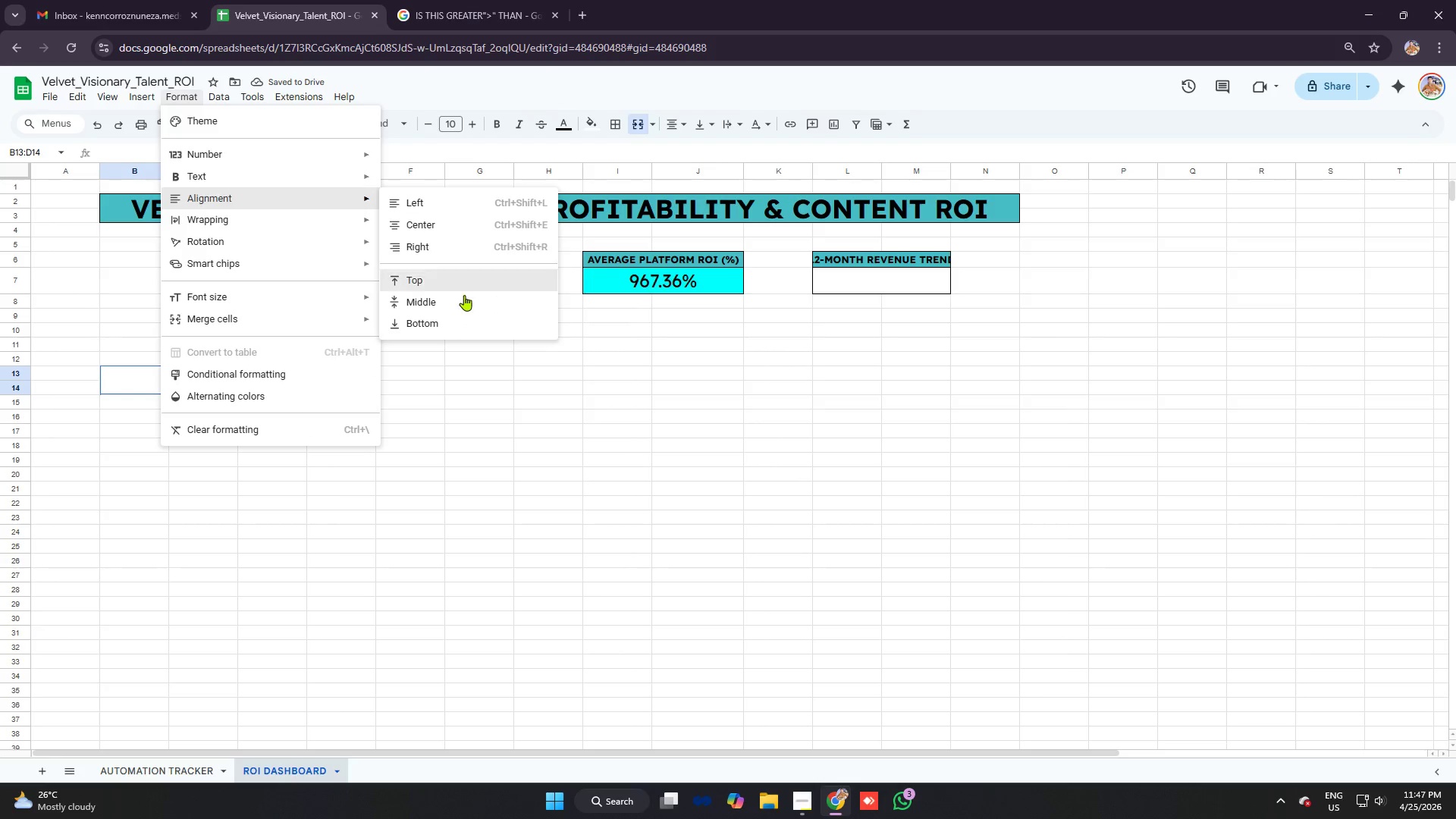 
left_click([456, 308])
 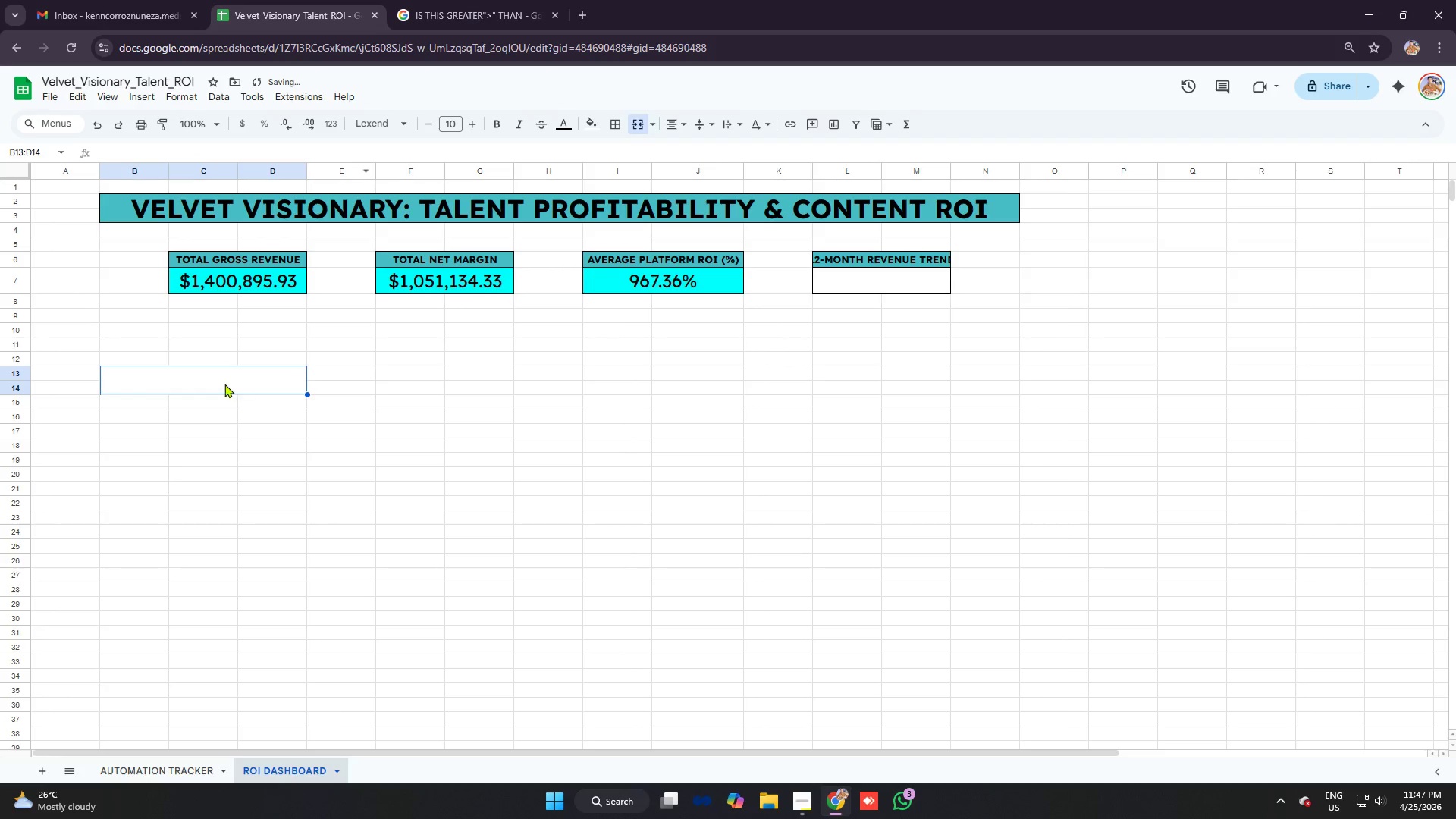 
left_click([223, 384])
 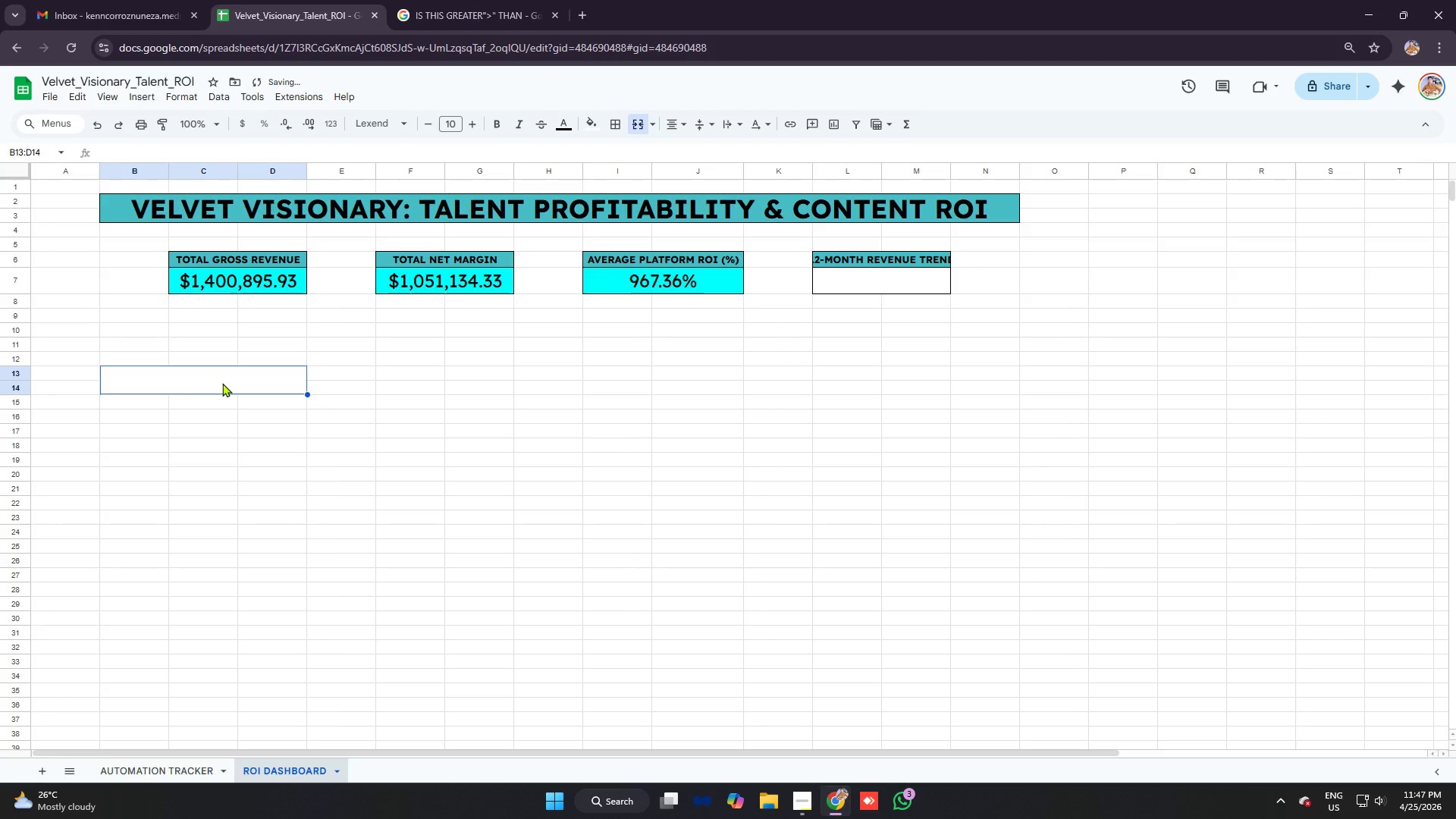 
type(dynamic)
 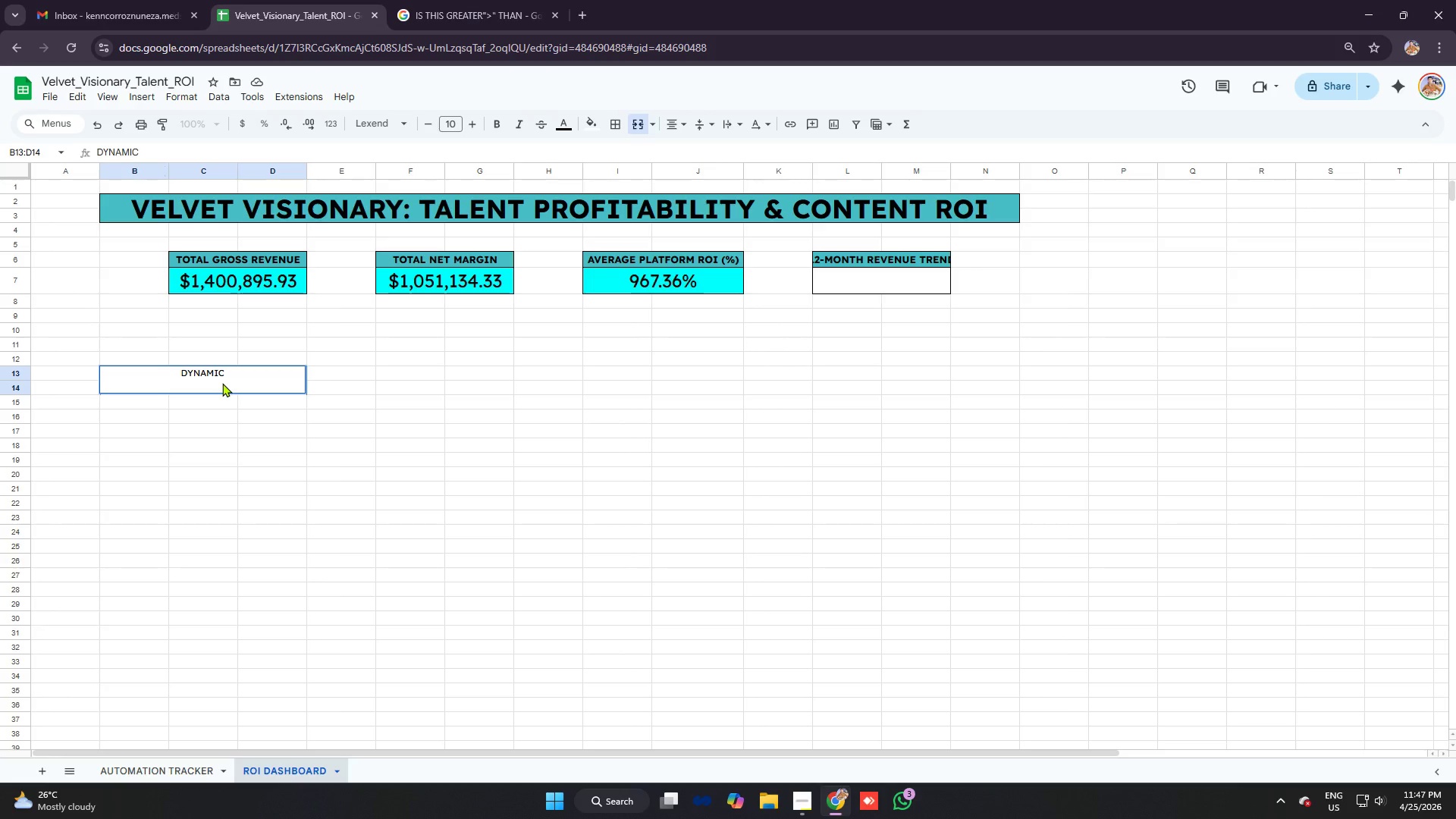 
type( talent profle)
key(Backspace)
key(Backspace)
type(ile lookup)
 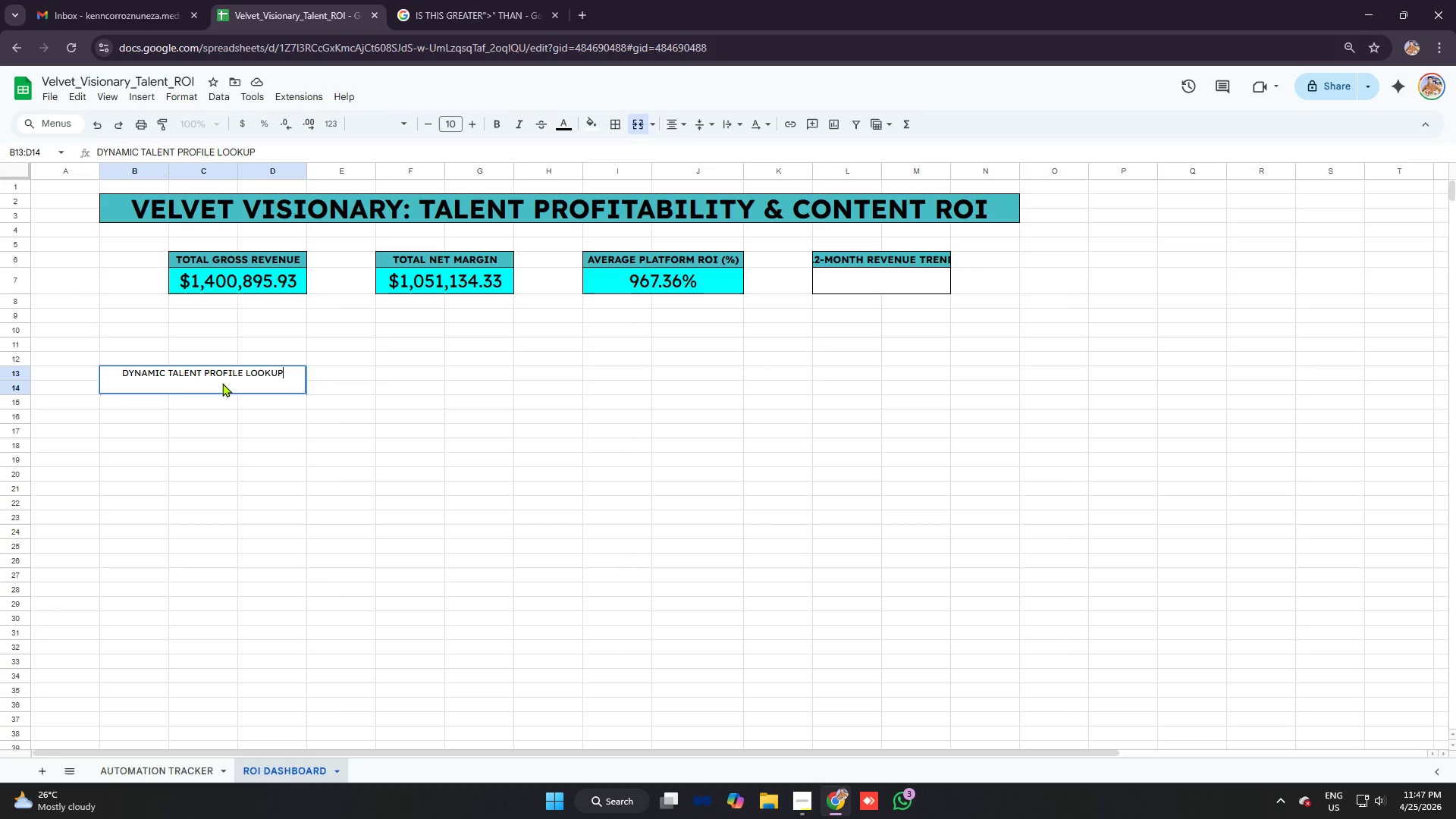 
key(Enter)
 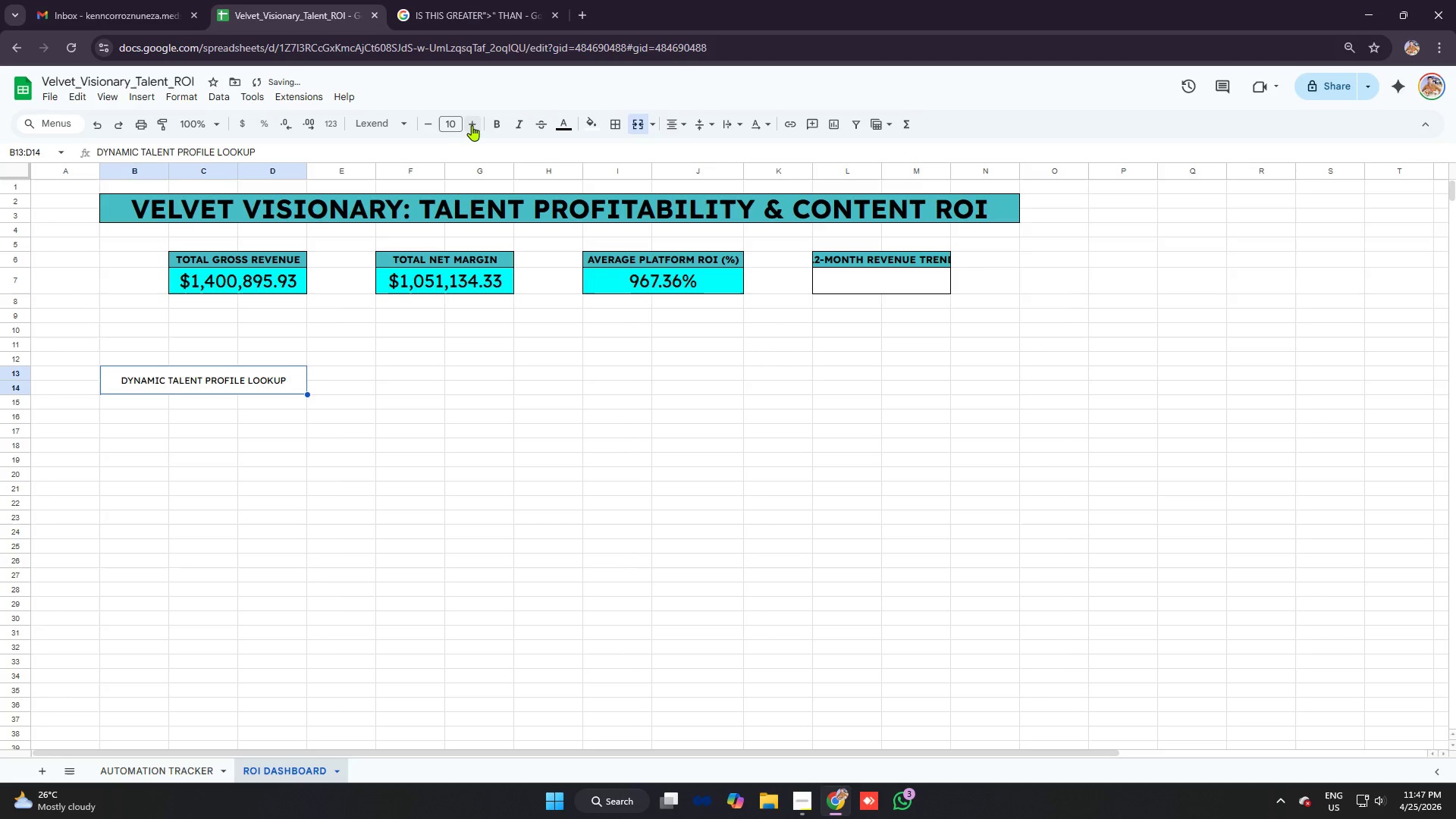 
left_click([473, 124])
 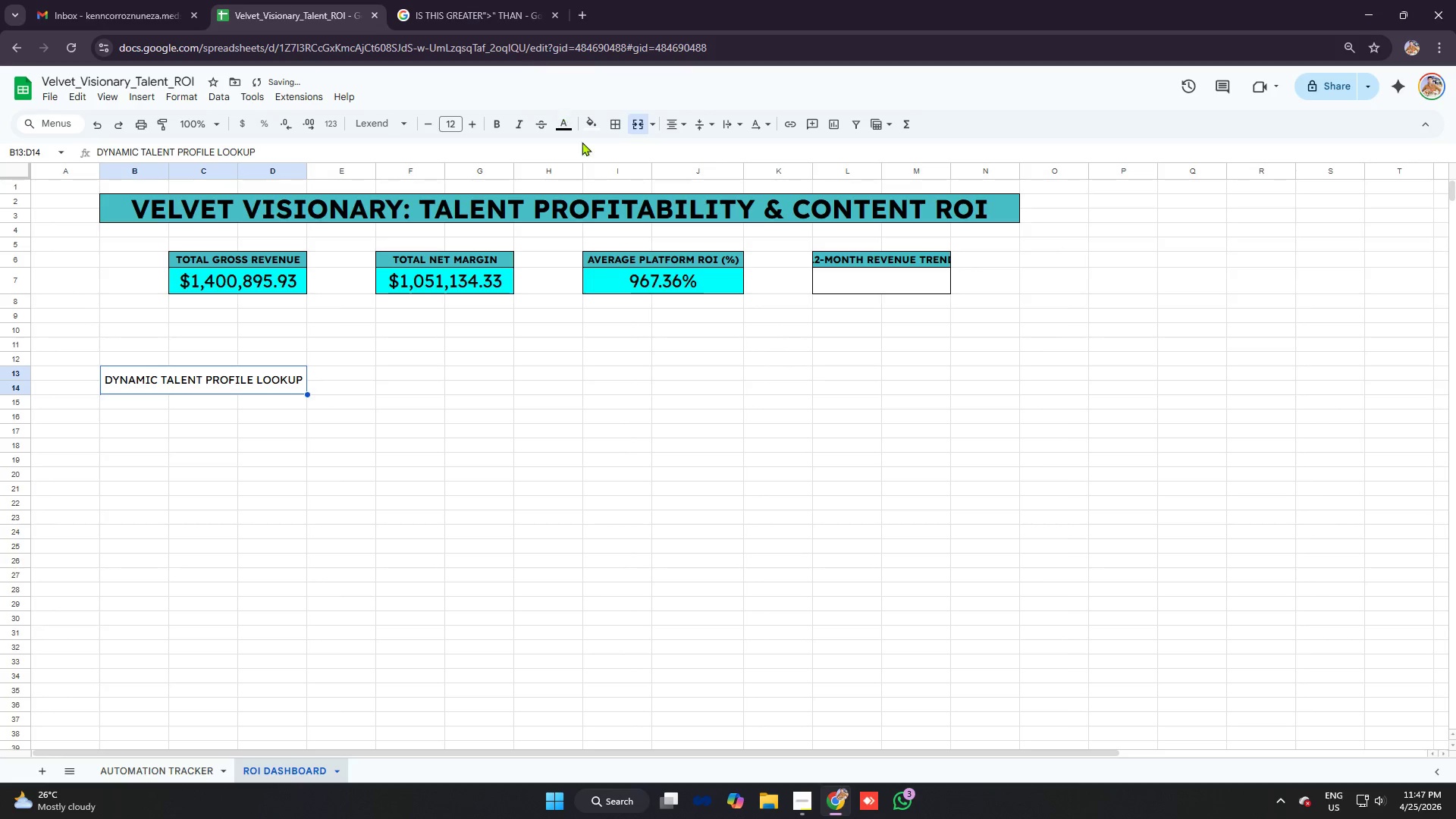 
left_click([588, 126])
 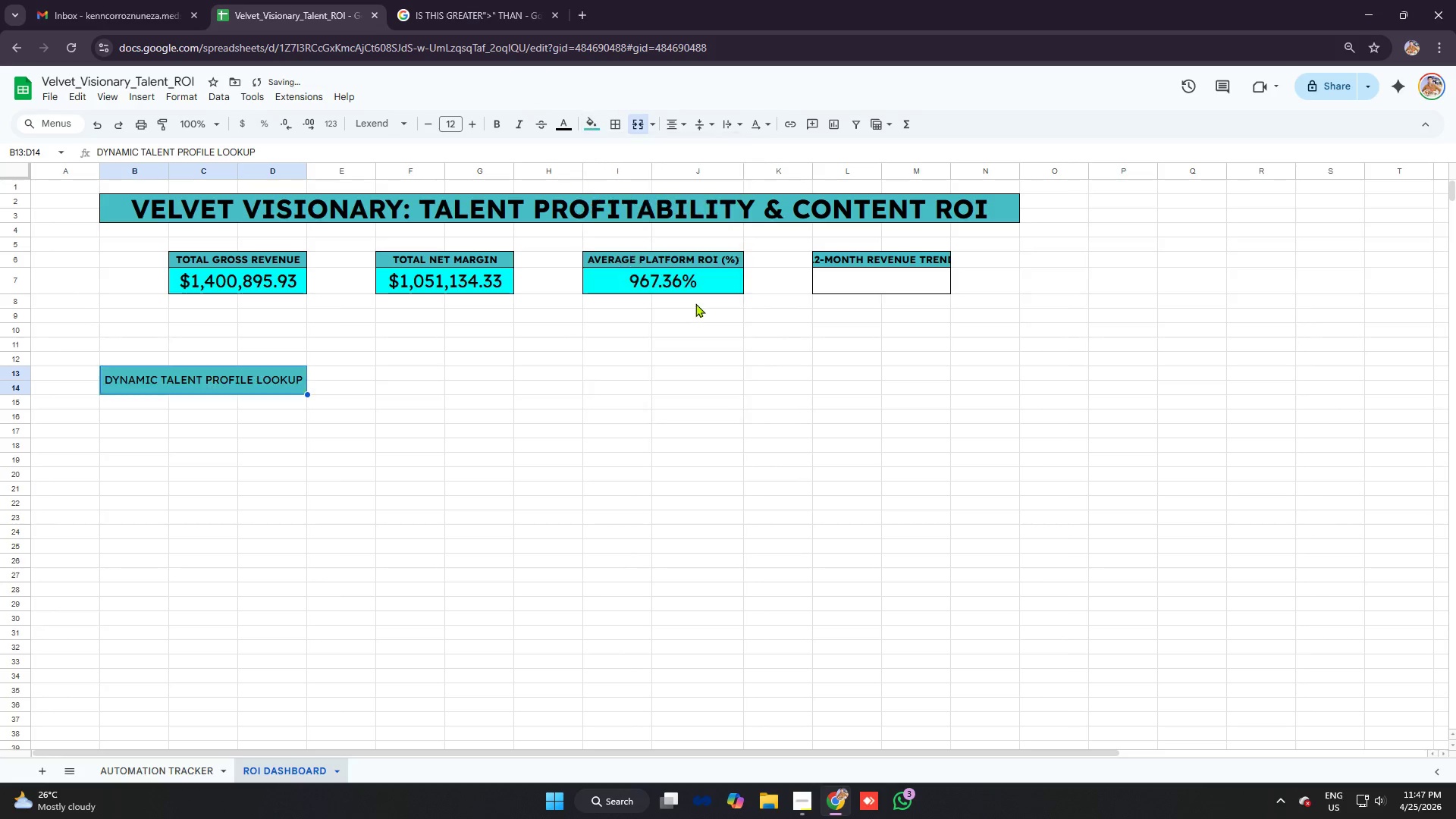 
double_click([449, 358])
 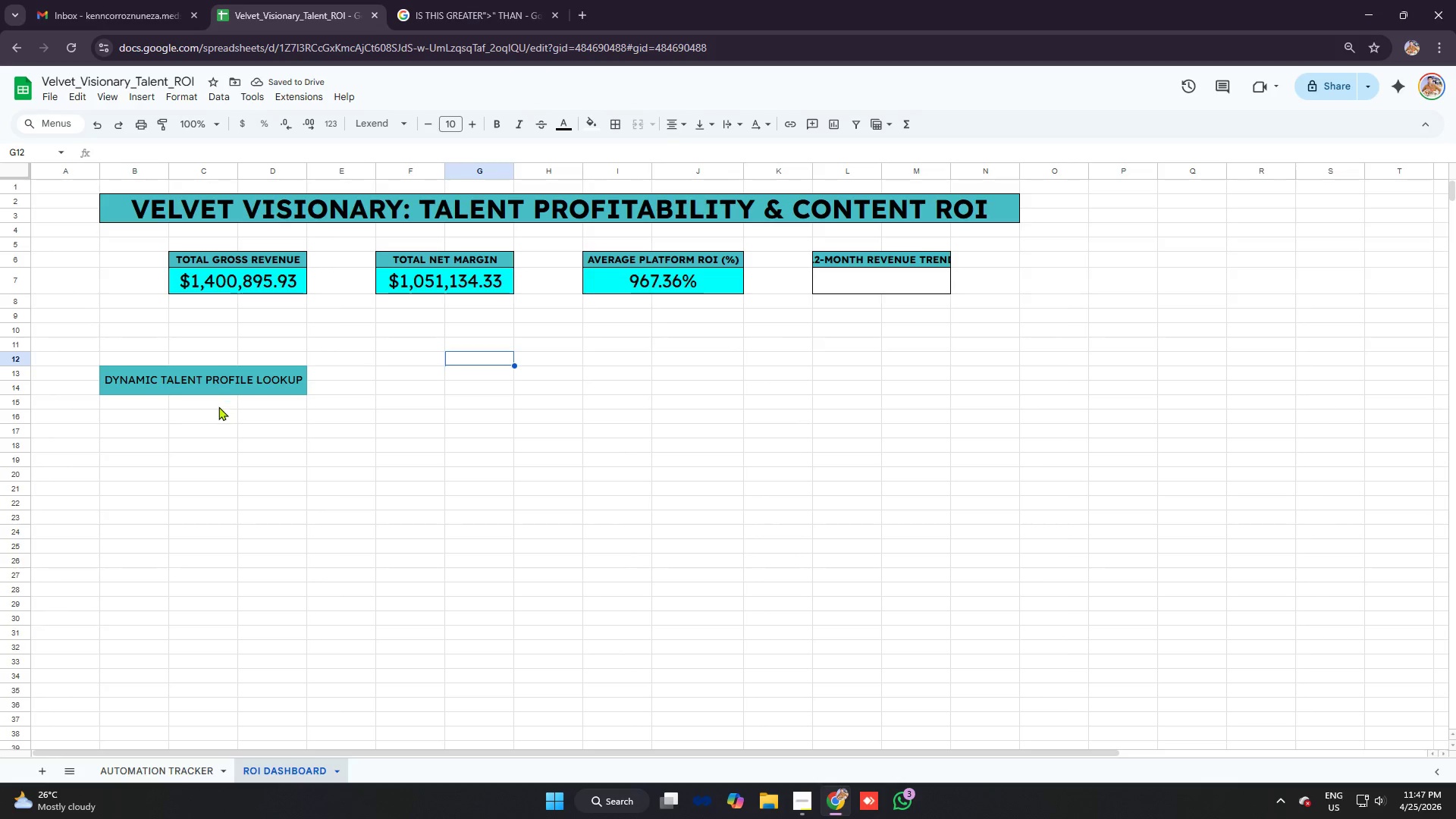 
left_click([138, 404])
 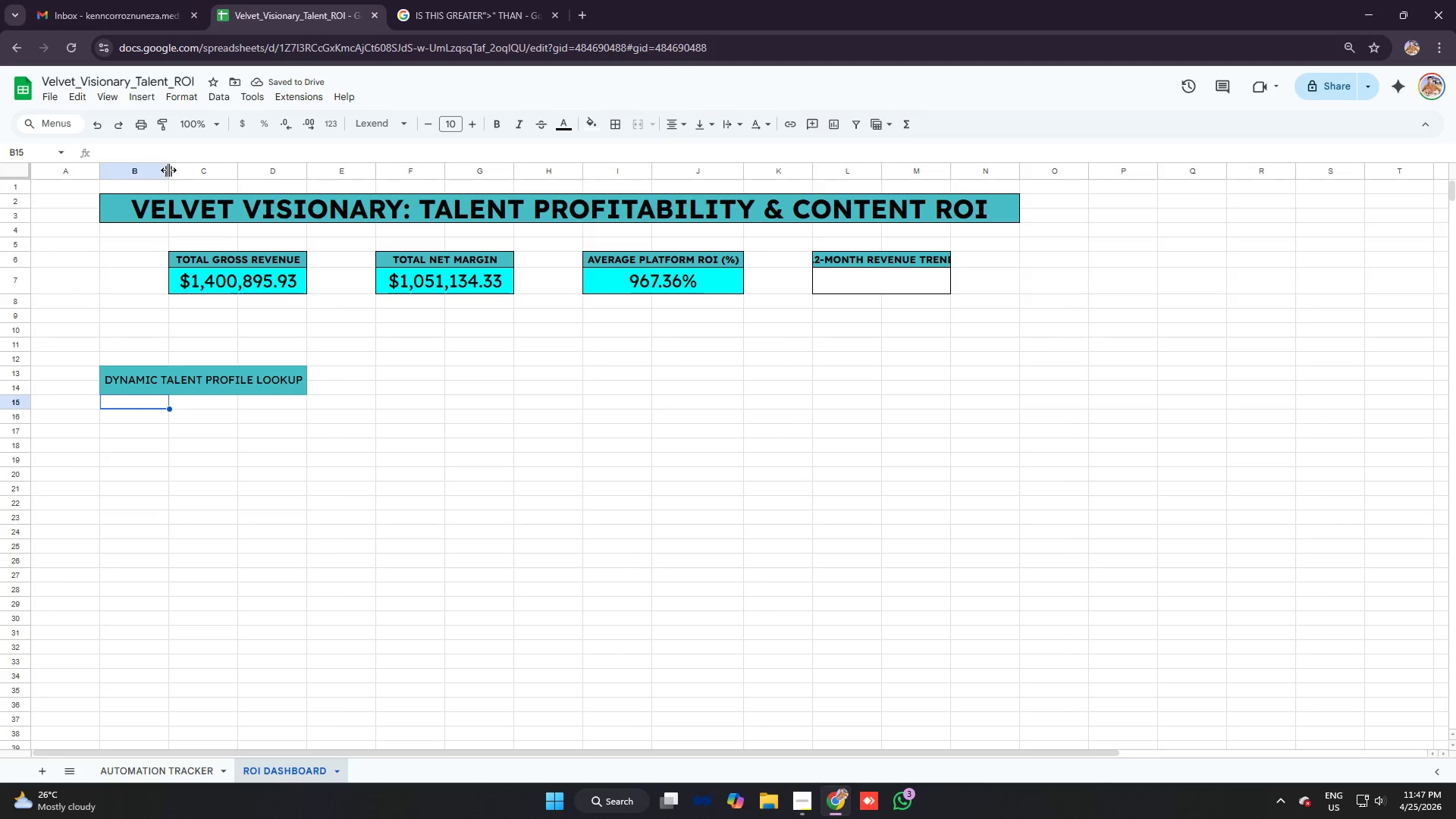 
left_click_drag(start_coordinate=[169, 168], to_coordinate=[185, 169])
 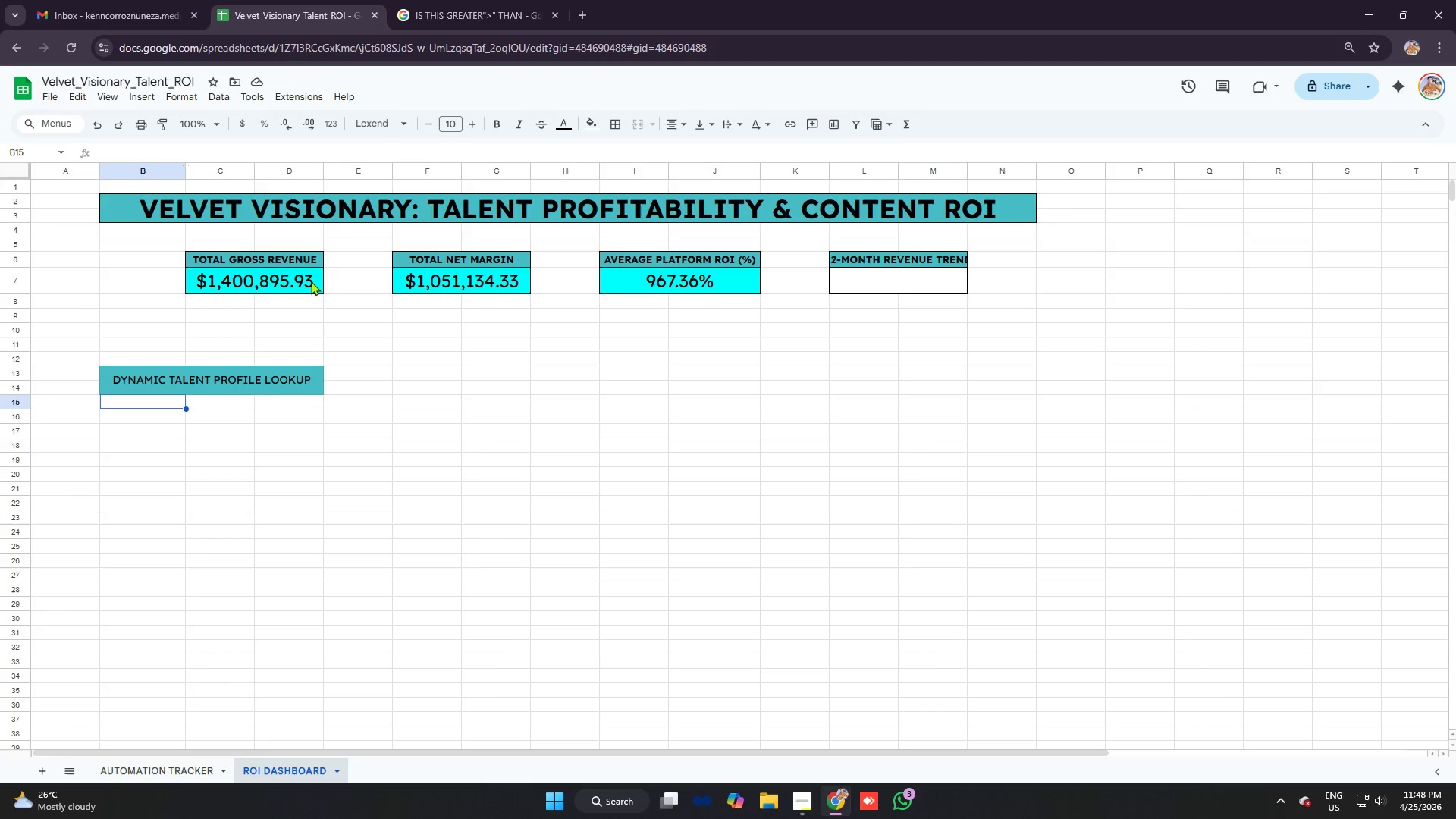 
wait(13.11)
 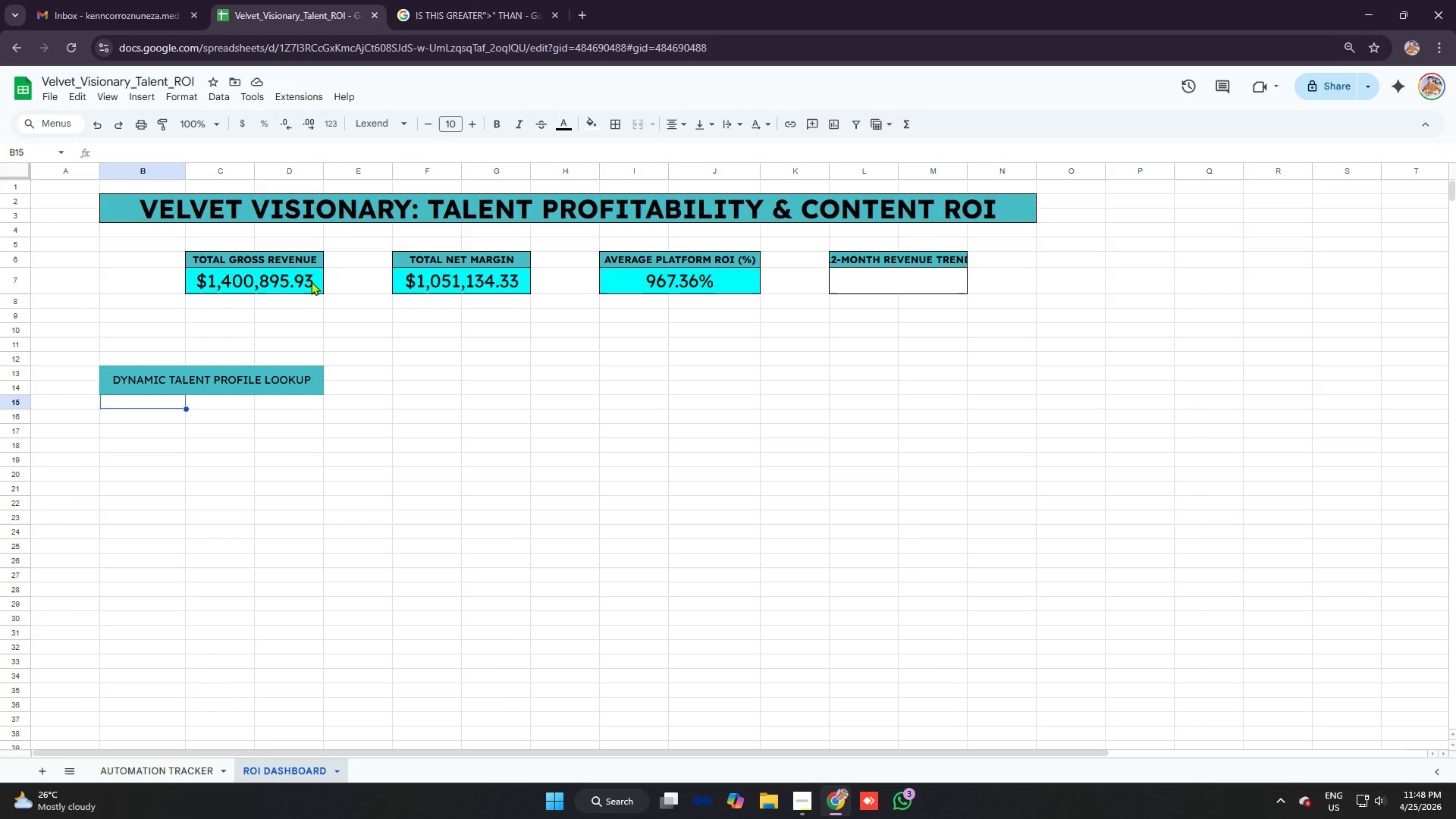 
left_click_drag(start_coordinate=[100, 168], to_coordinate=[124, 171])
 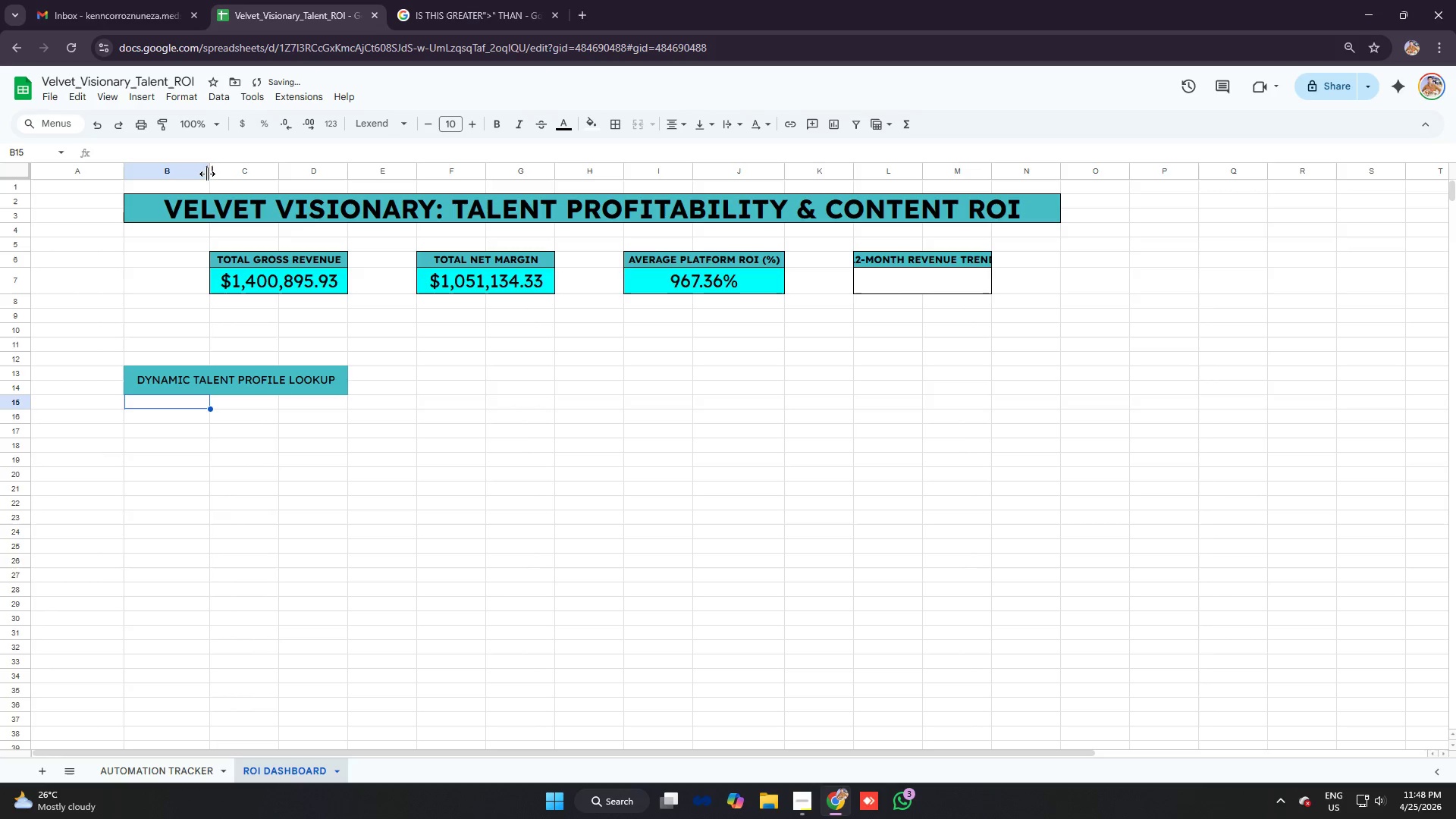 
left_click_drag(start_coordinate=[207, 171], to_coordinate=[237, 180])
 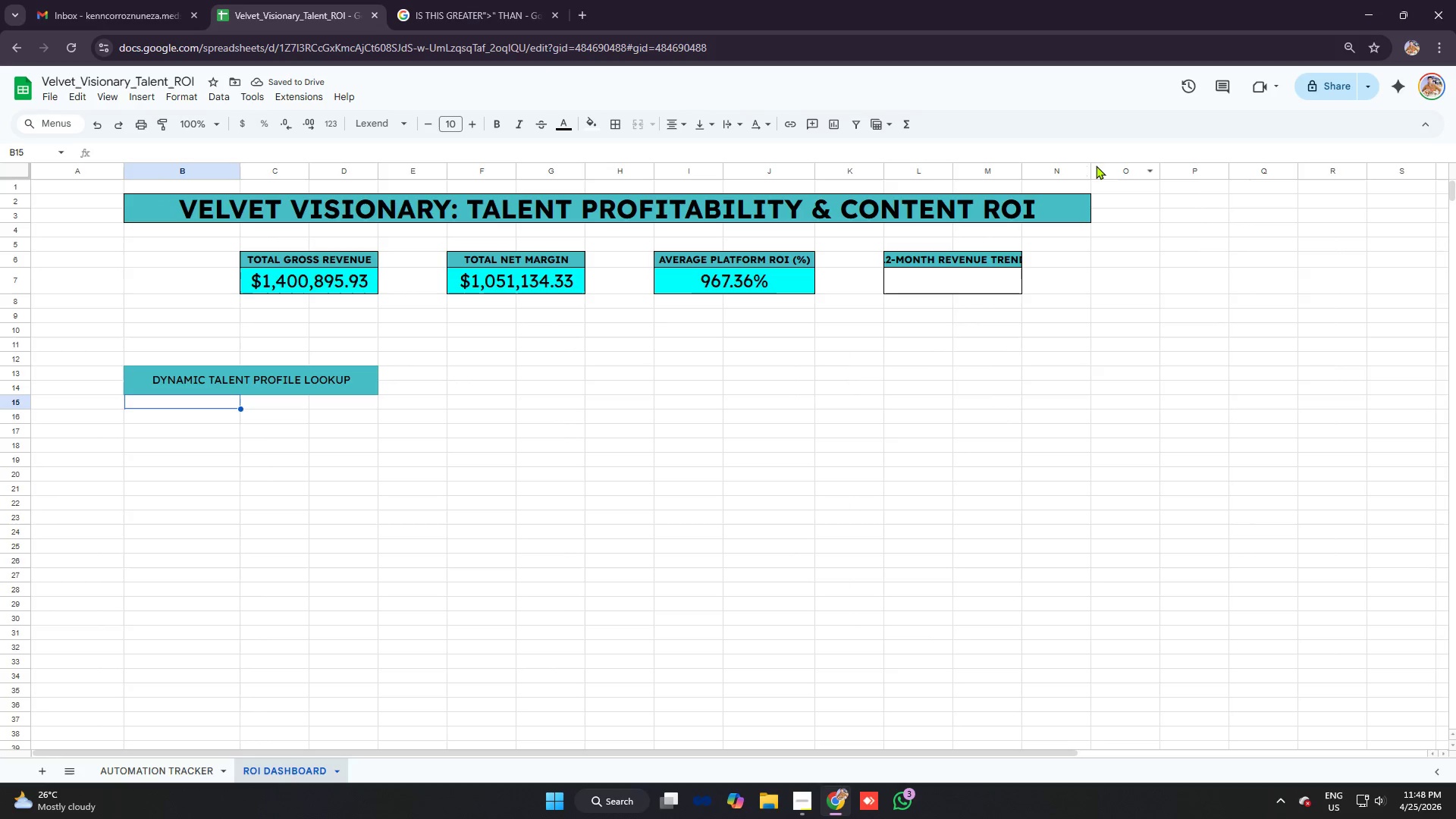 
left_click_drag(start_coordinate=[1093, 172], to_coordinate=[1138, 180])
 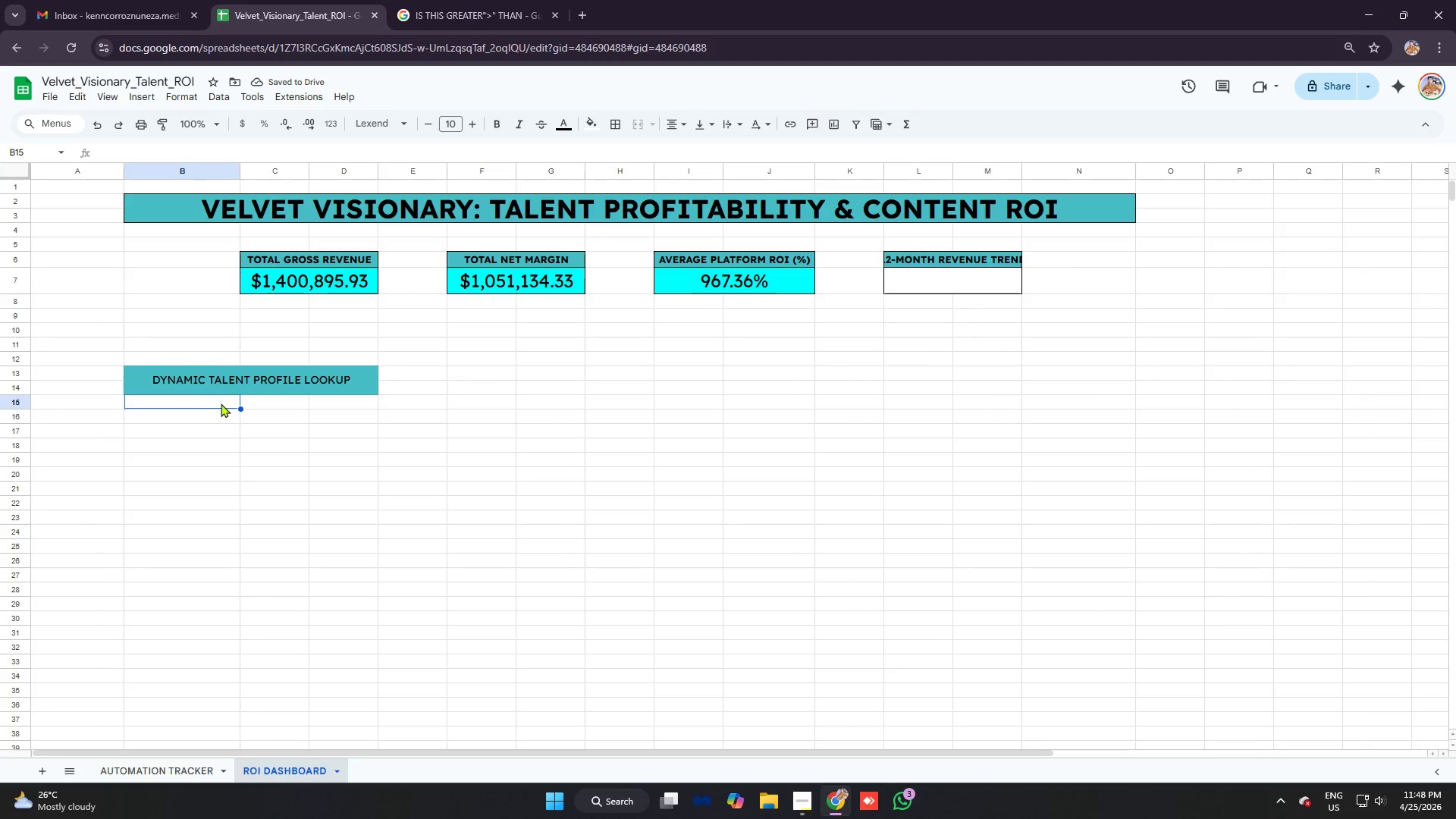 
left_click_drag(start_coordinate=[238, 171], to_coordinate=[249, 171])
 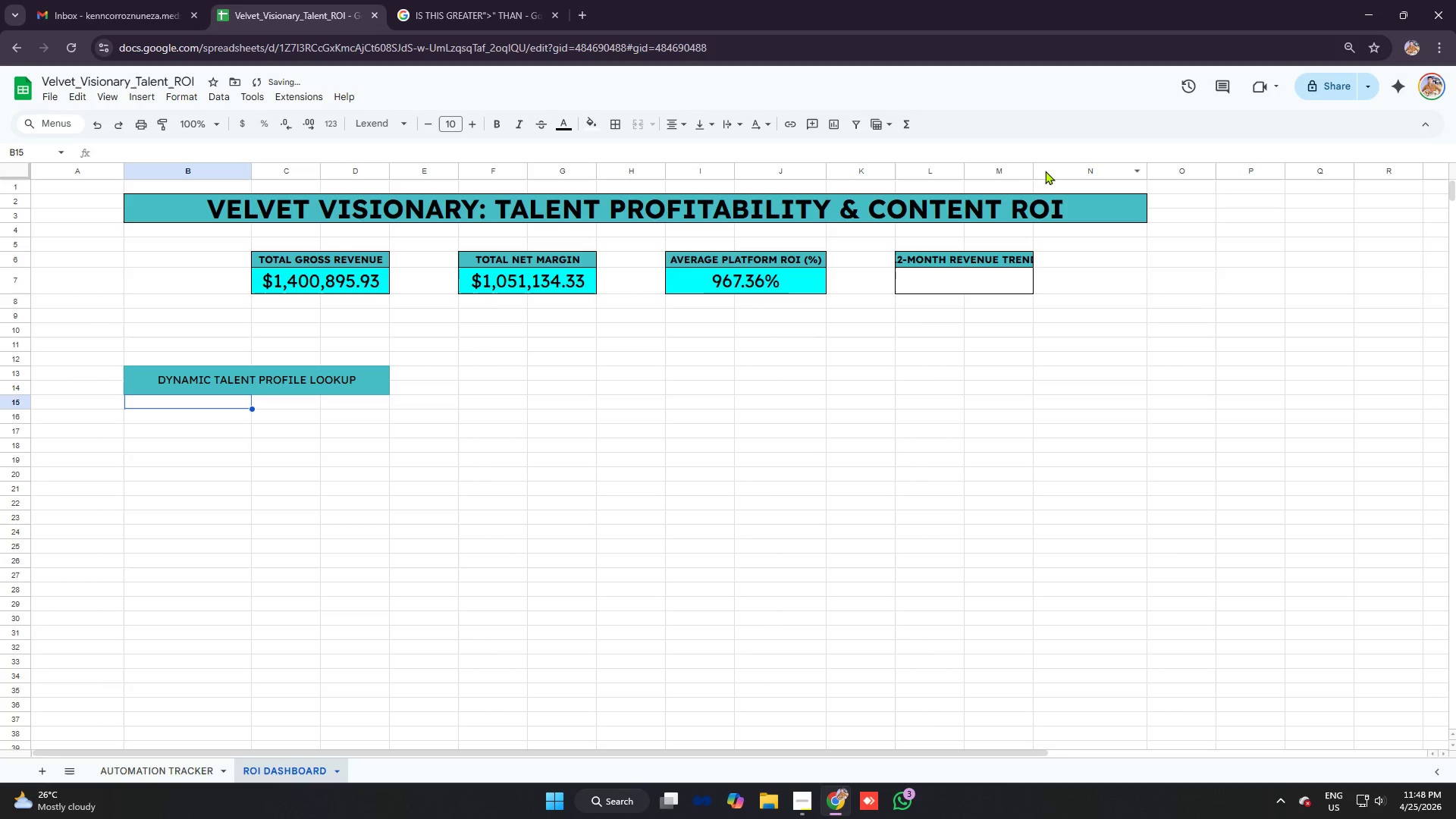 
left_click_drag(start_coordinate=[1034, 166], to_coordinate=[1024, 164])
 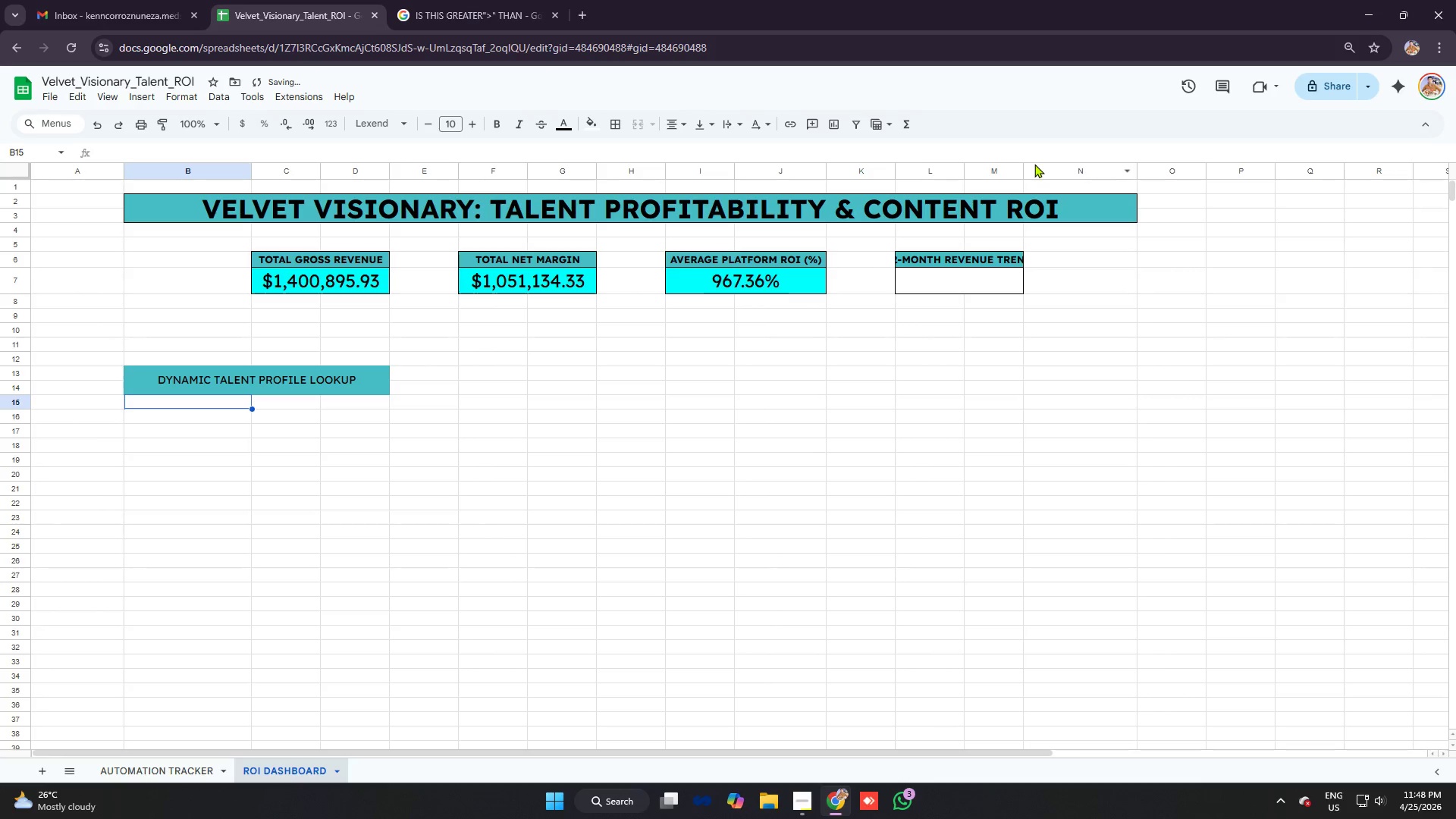 
key(Control+Z)
 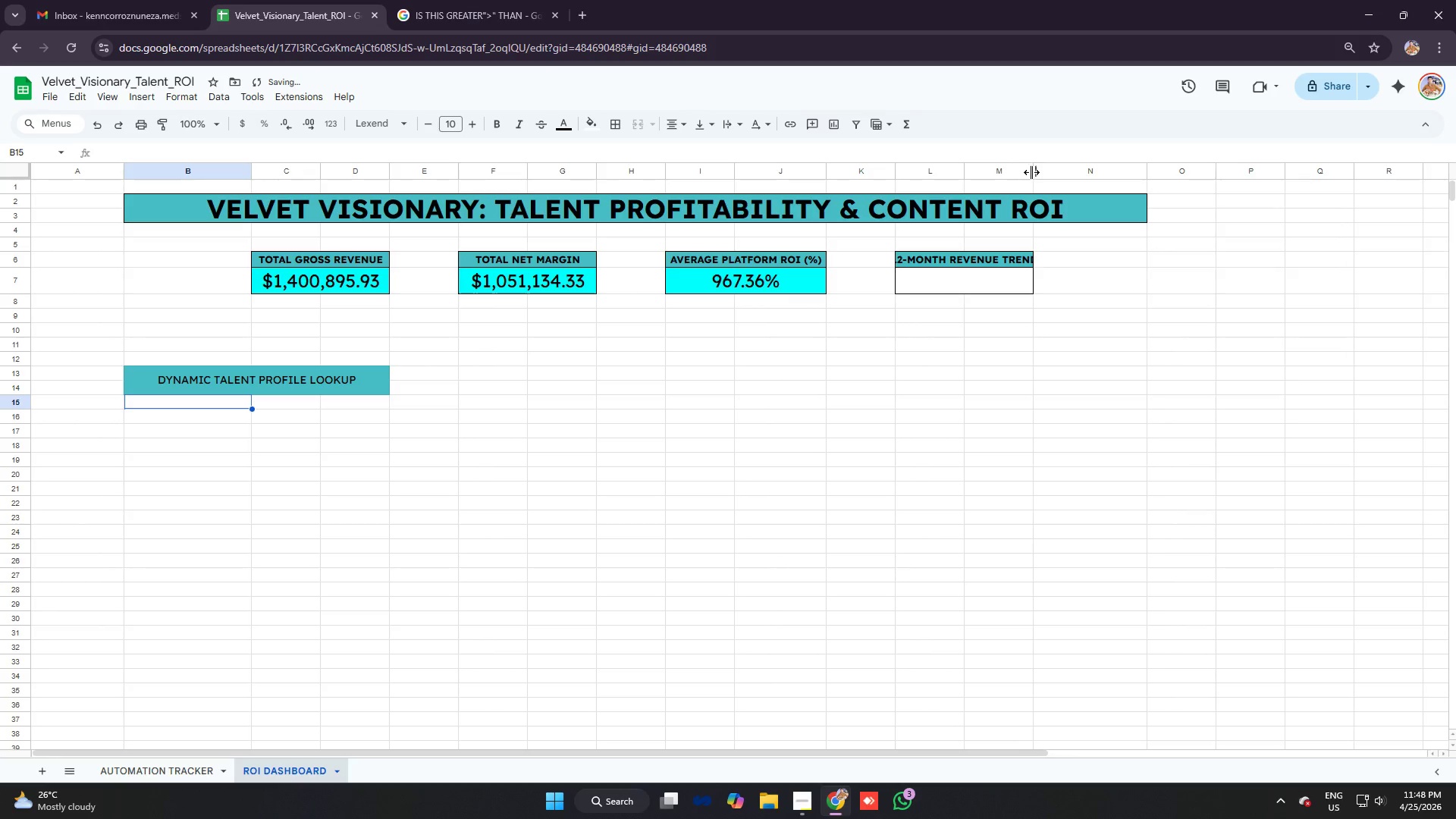 
left_click_drag(start_coordinate=[1033, 171], to_coordinate=[1037, 171])
 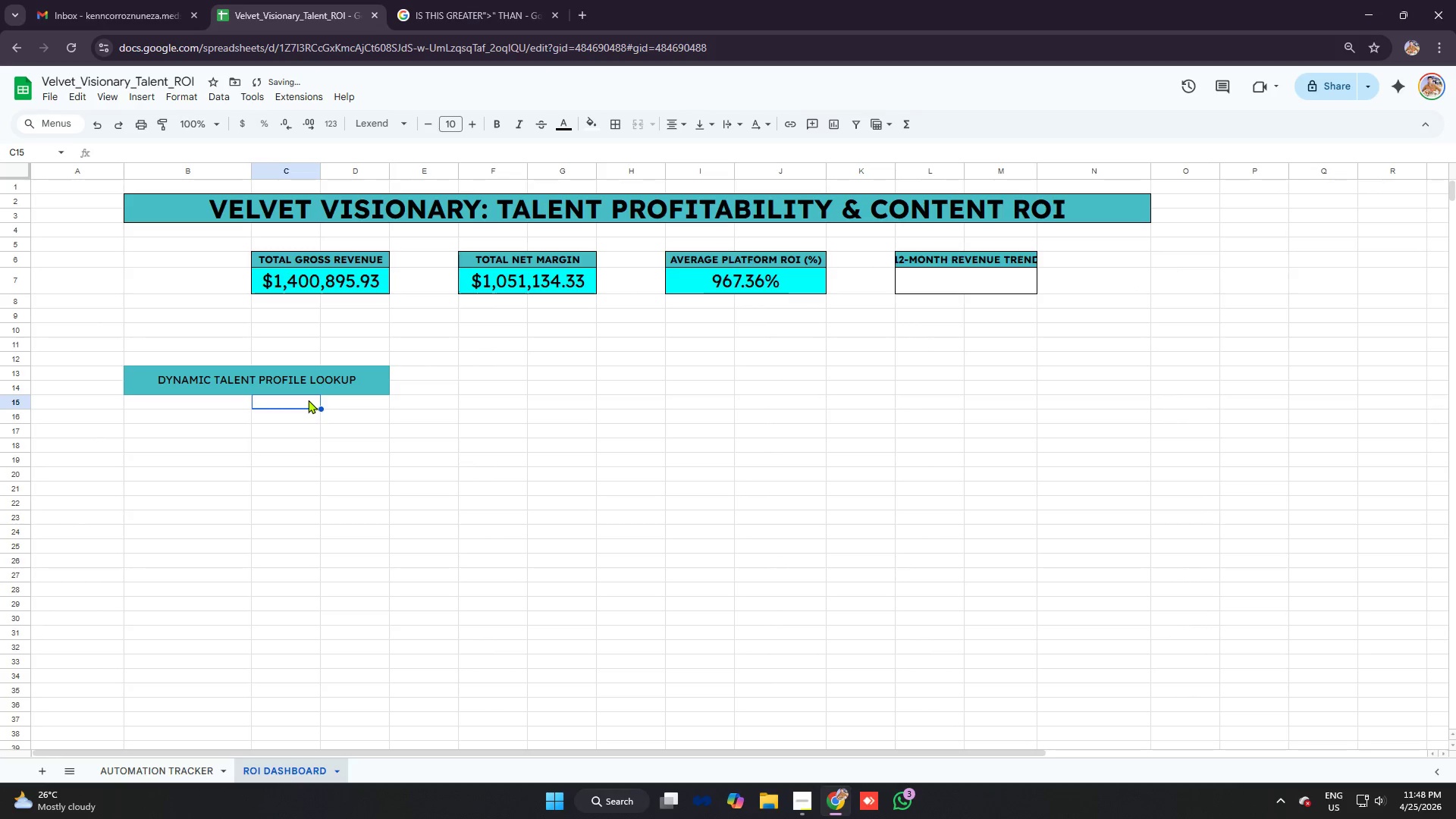 
left_click([325, 380])
 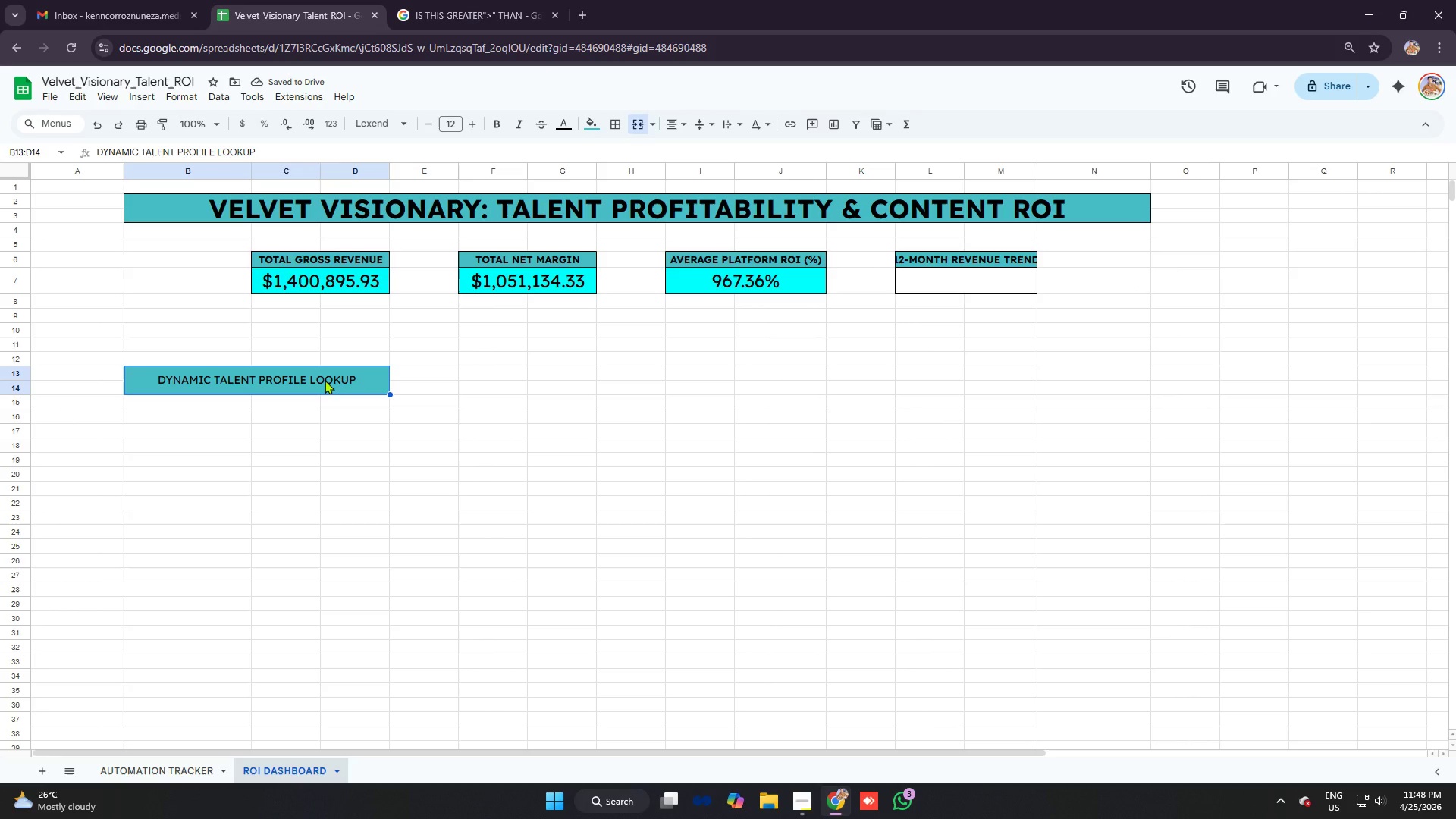 
key(Control+B)
 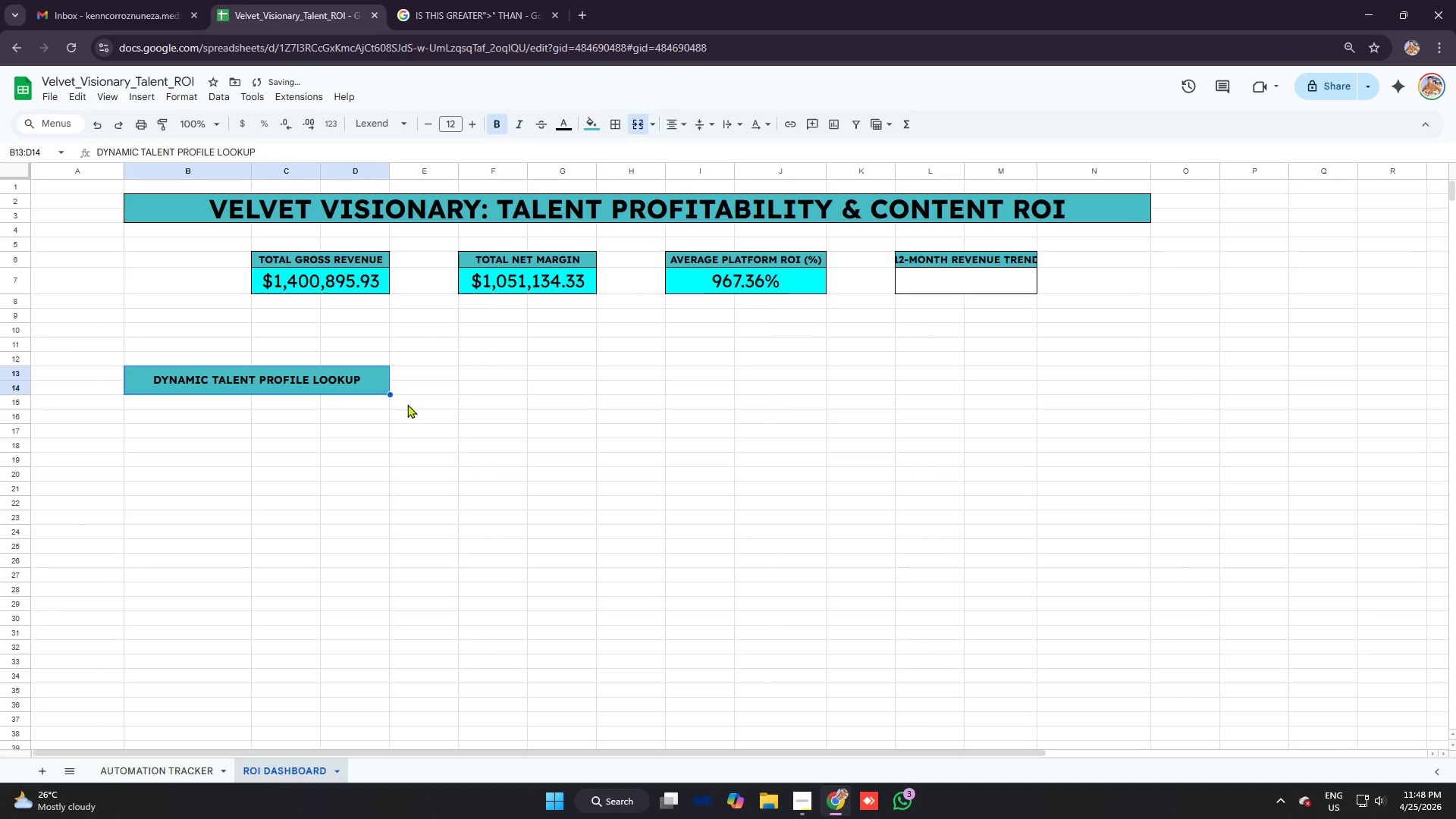 
left_click([406, 404])
 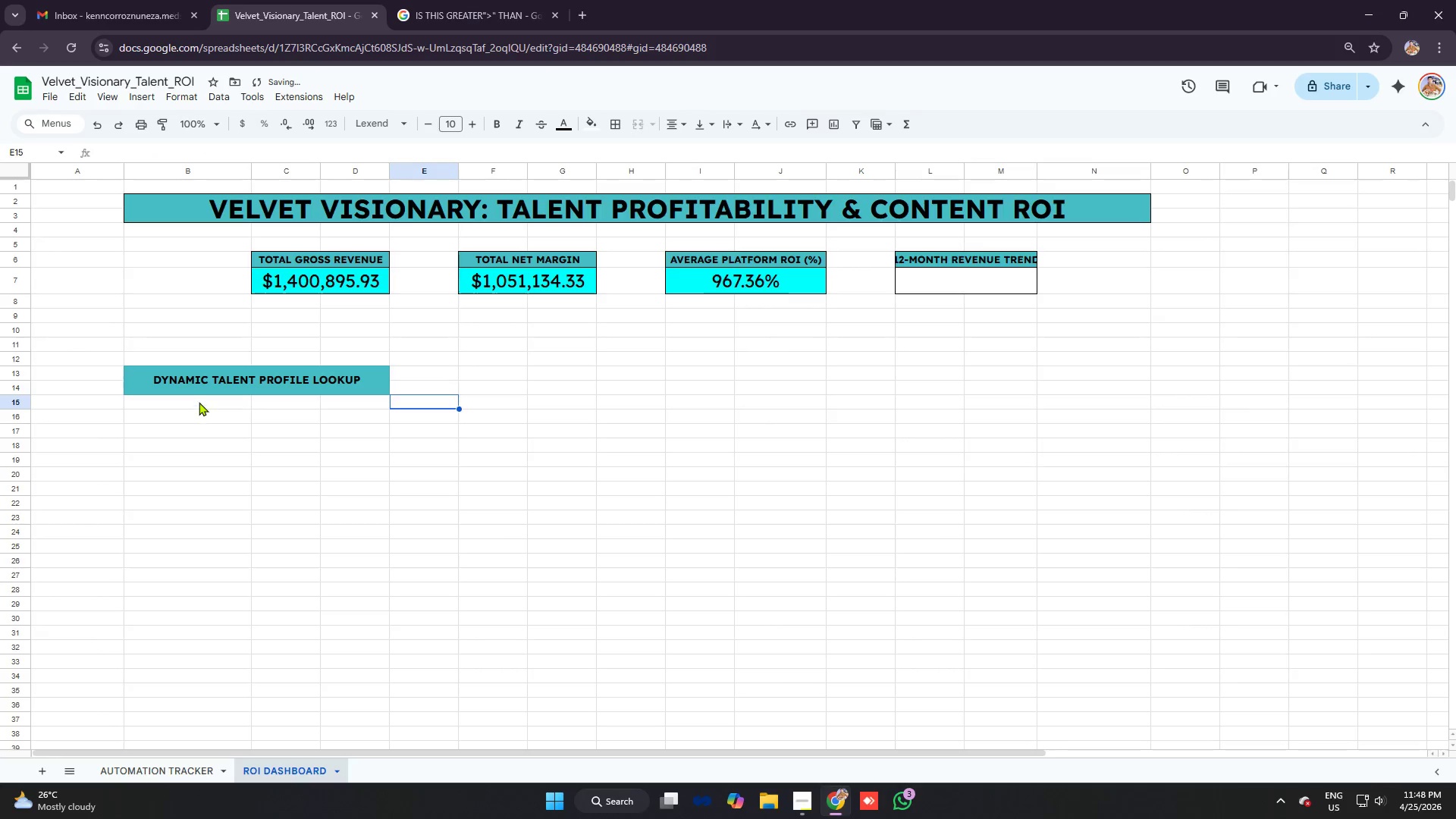 
left_click([197, 400])
 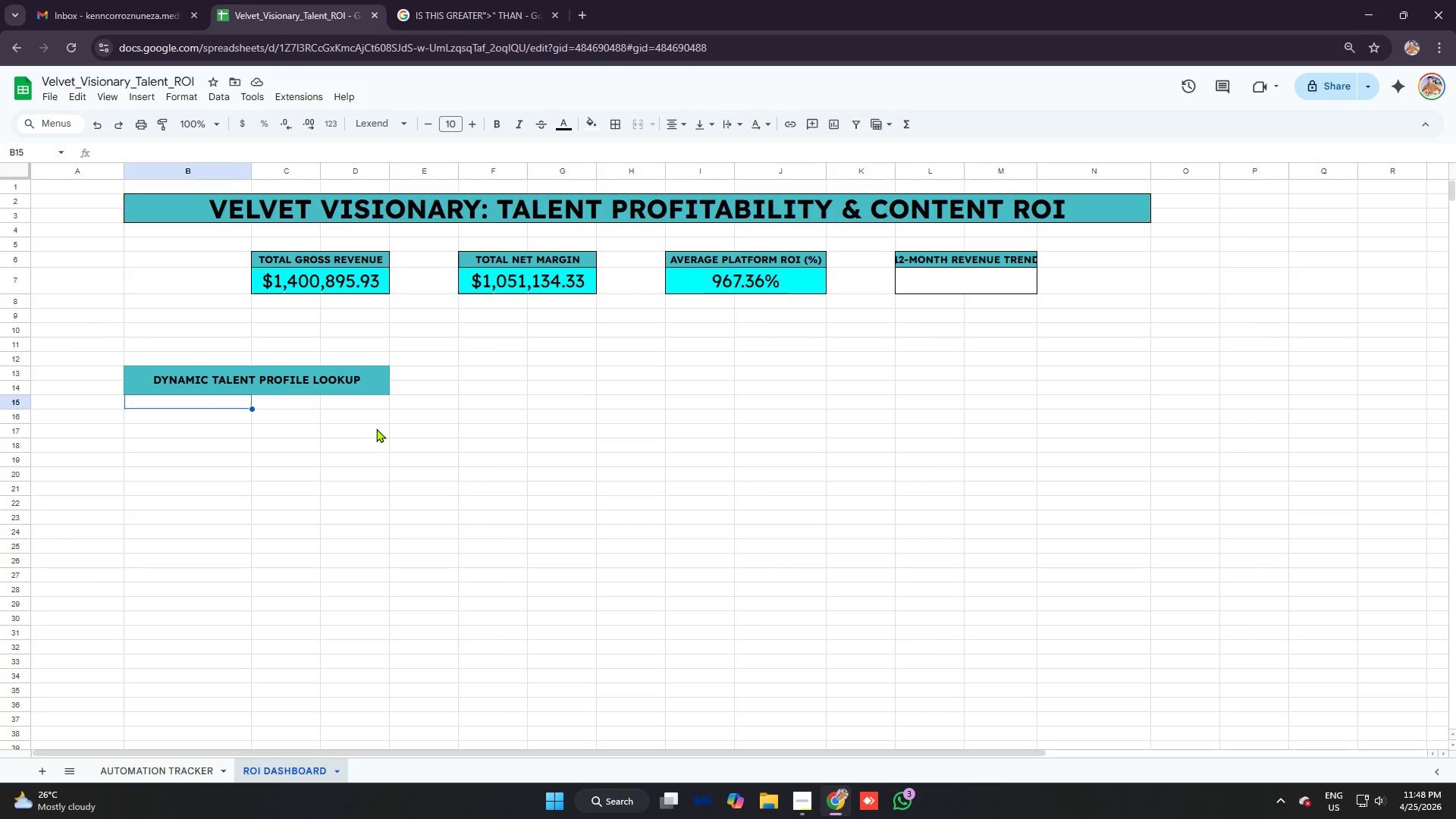 
wait(6.58)
 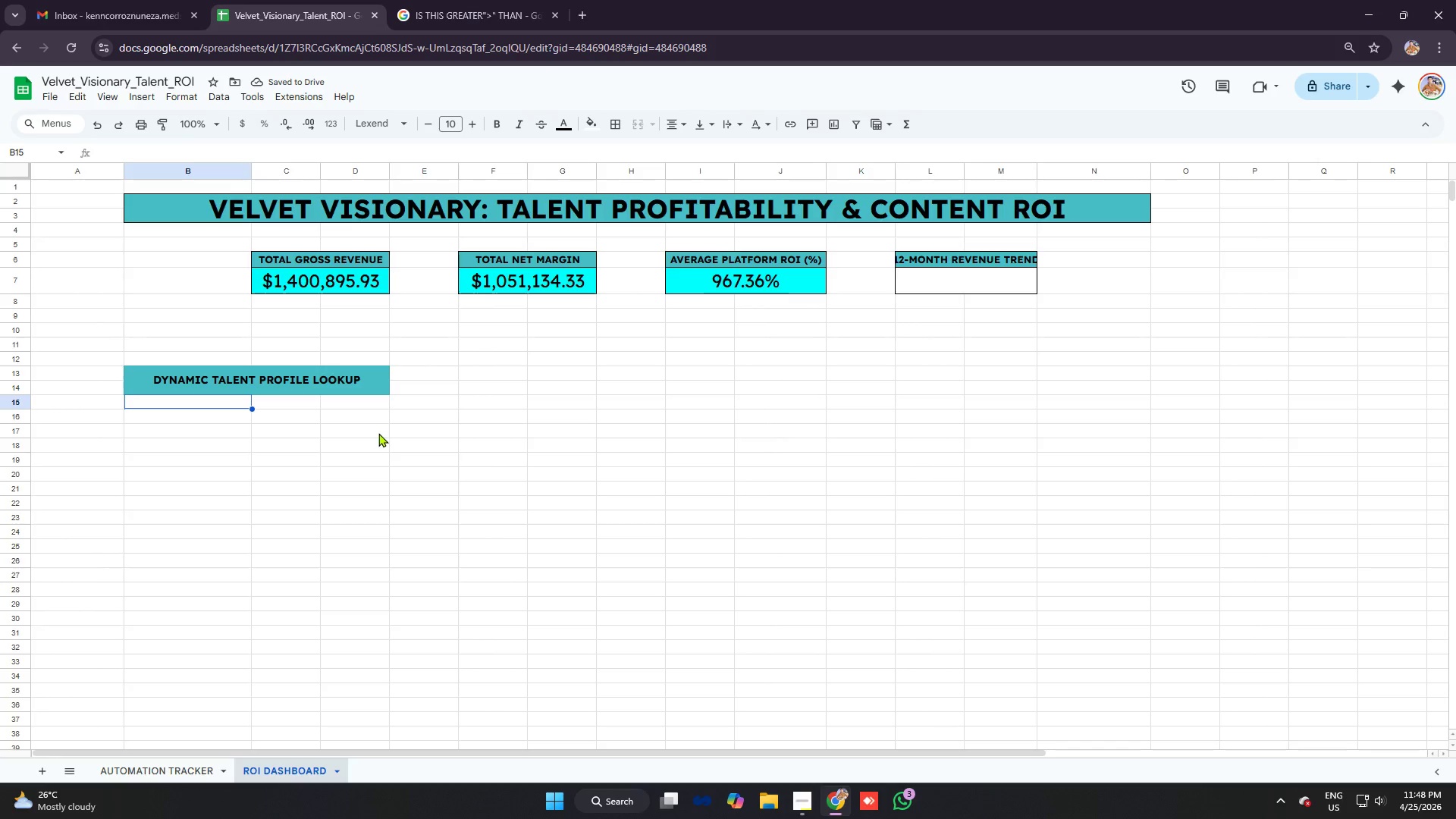 
type(select creator name:)
 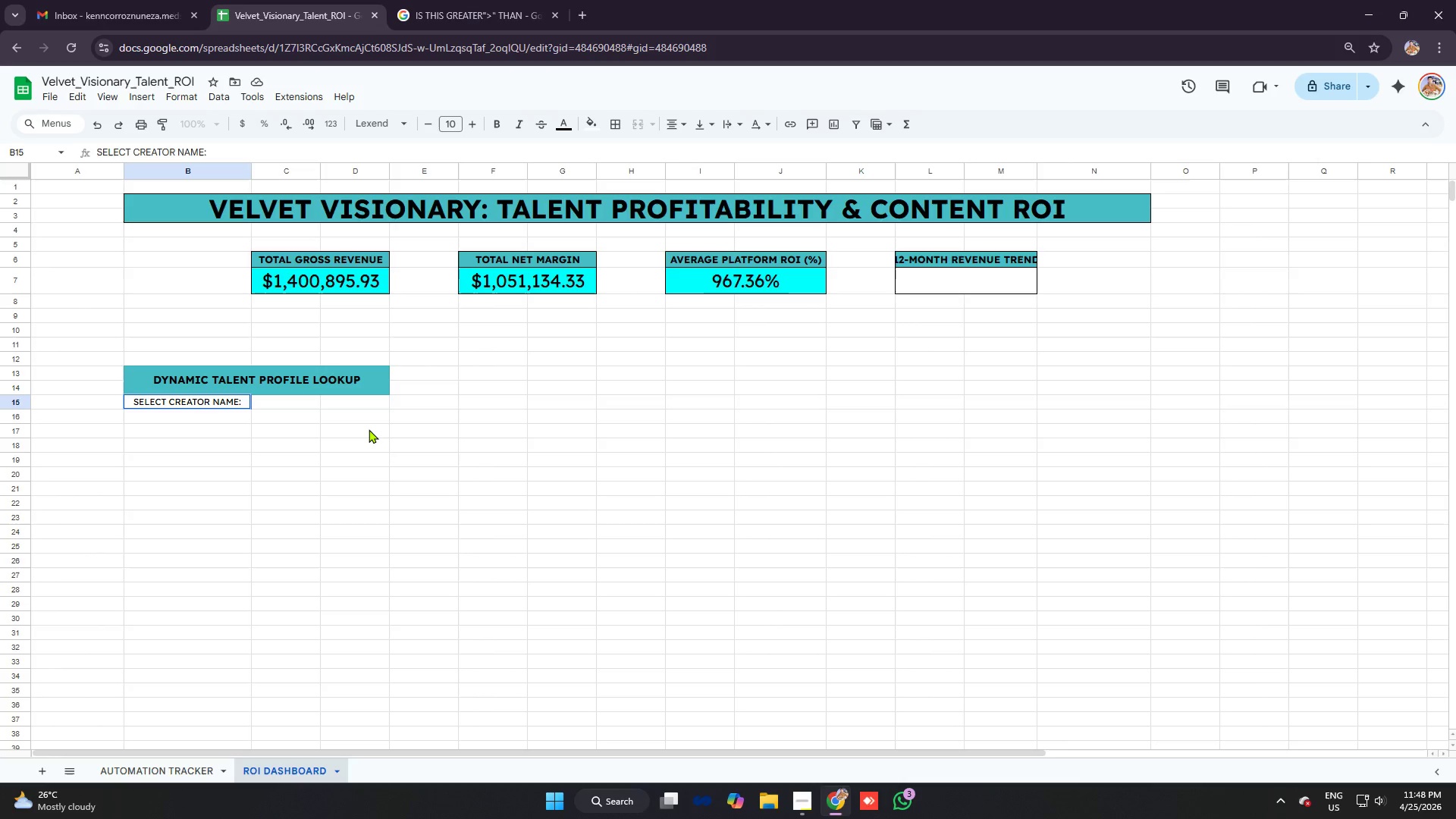 
left_click([357, 406])
 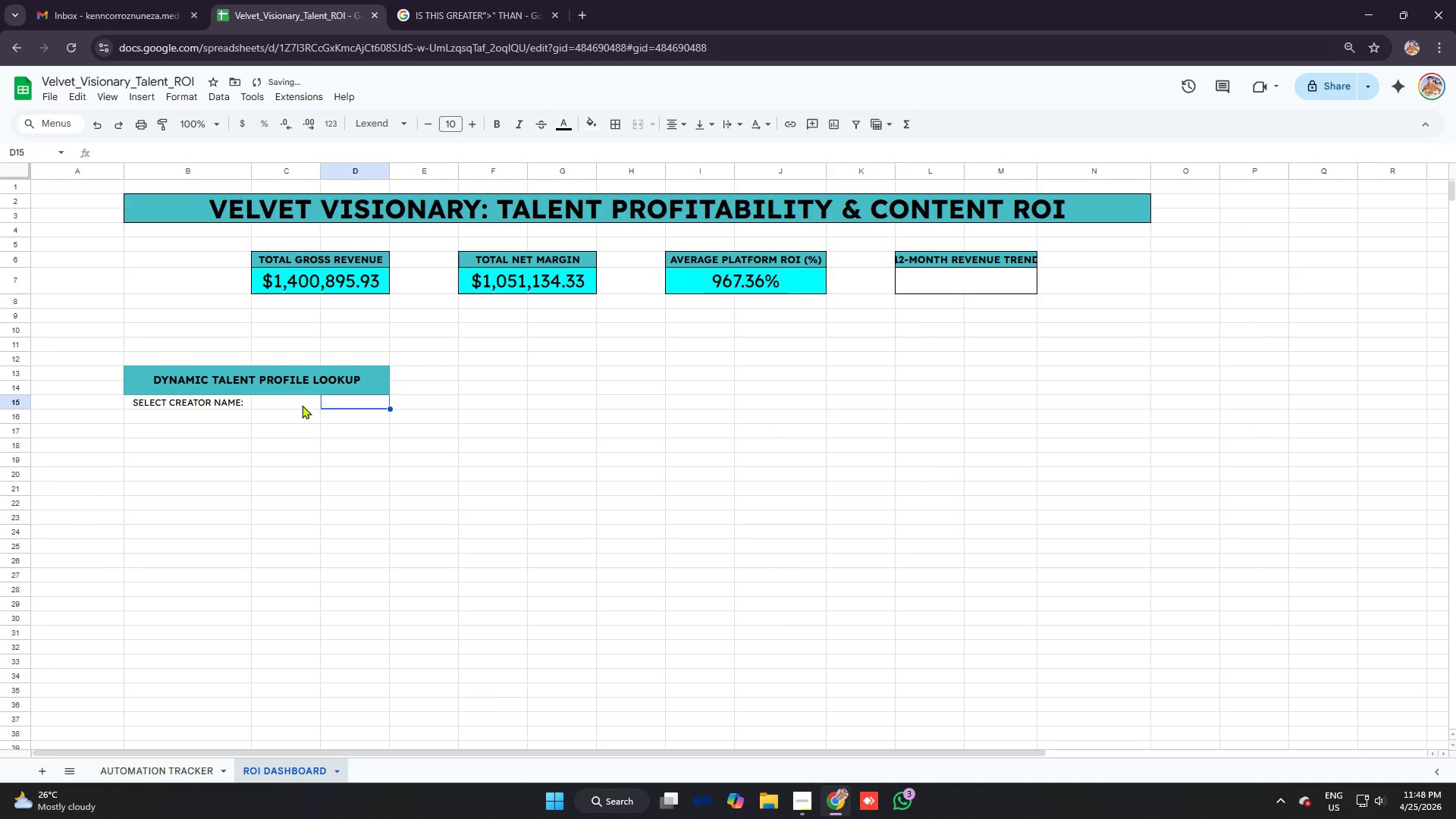 
left_click([288, 403])
 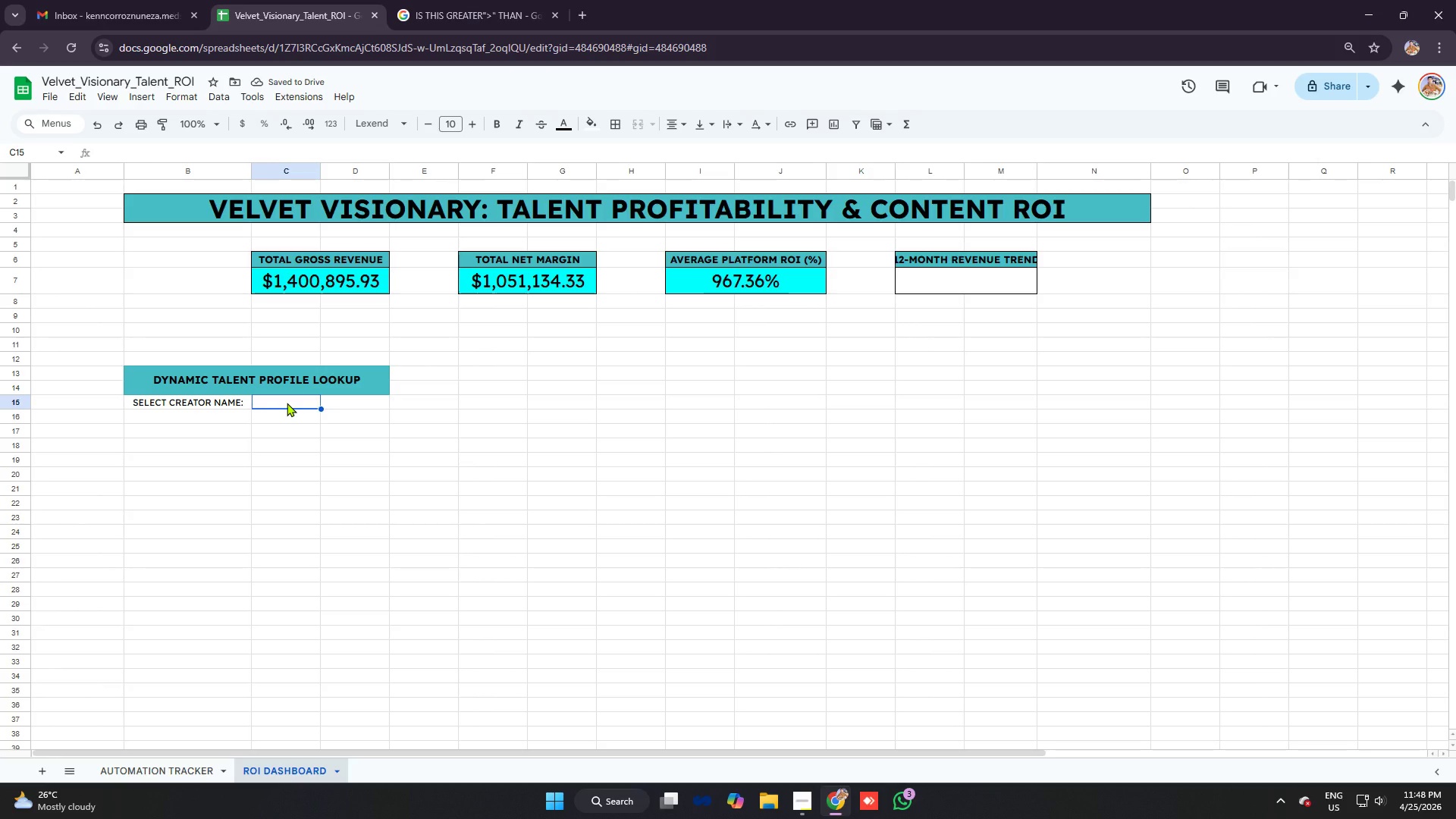 
left_click([305, 381])
 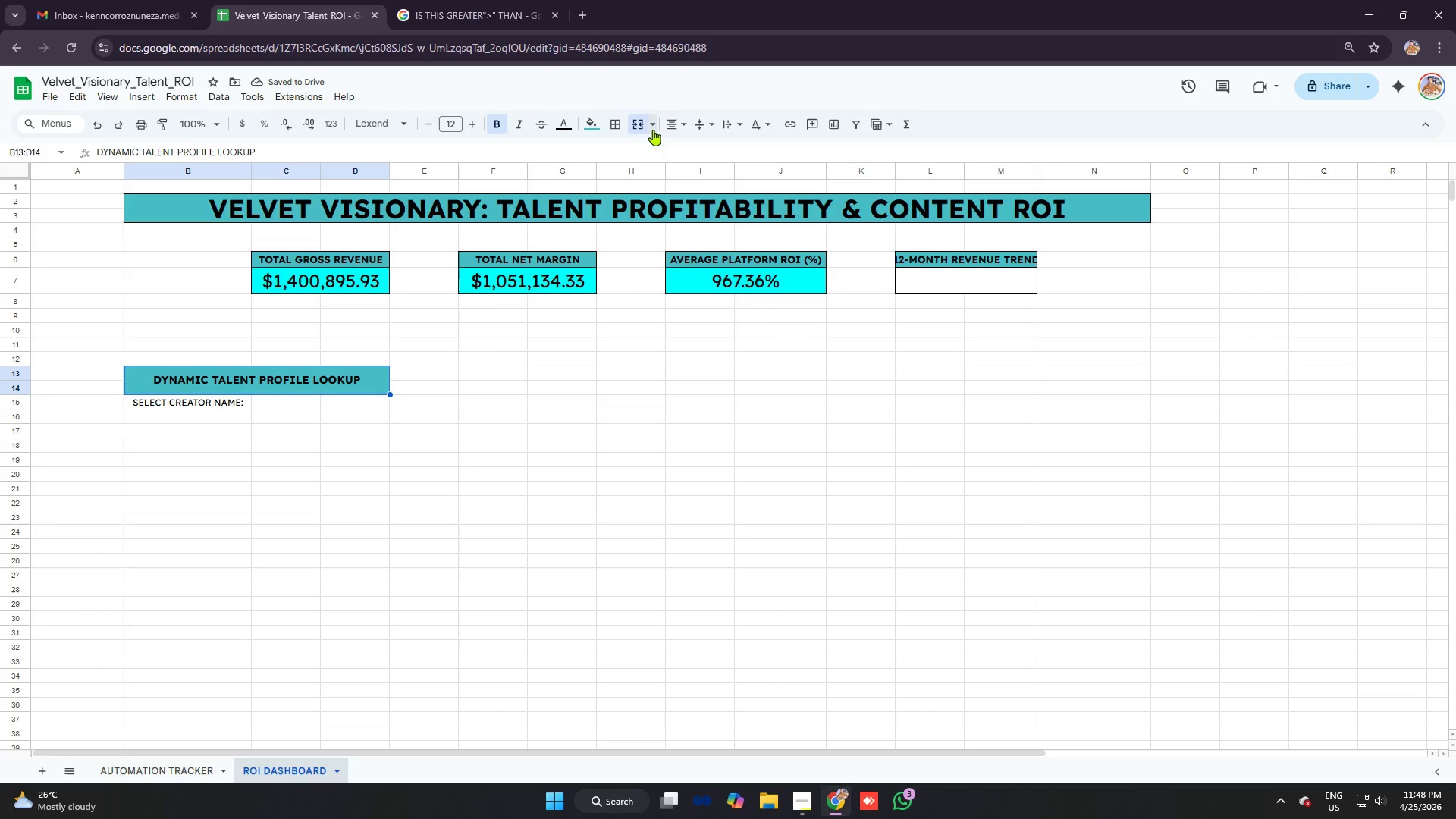 
left_click([642, 124])
 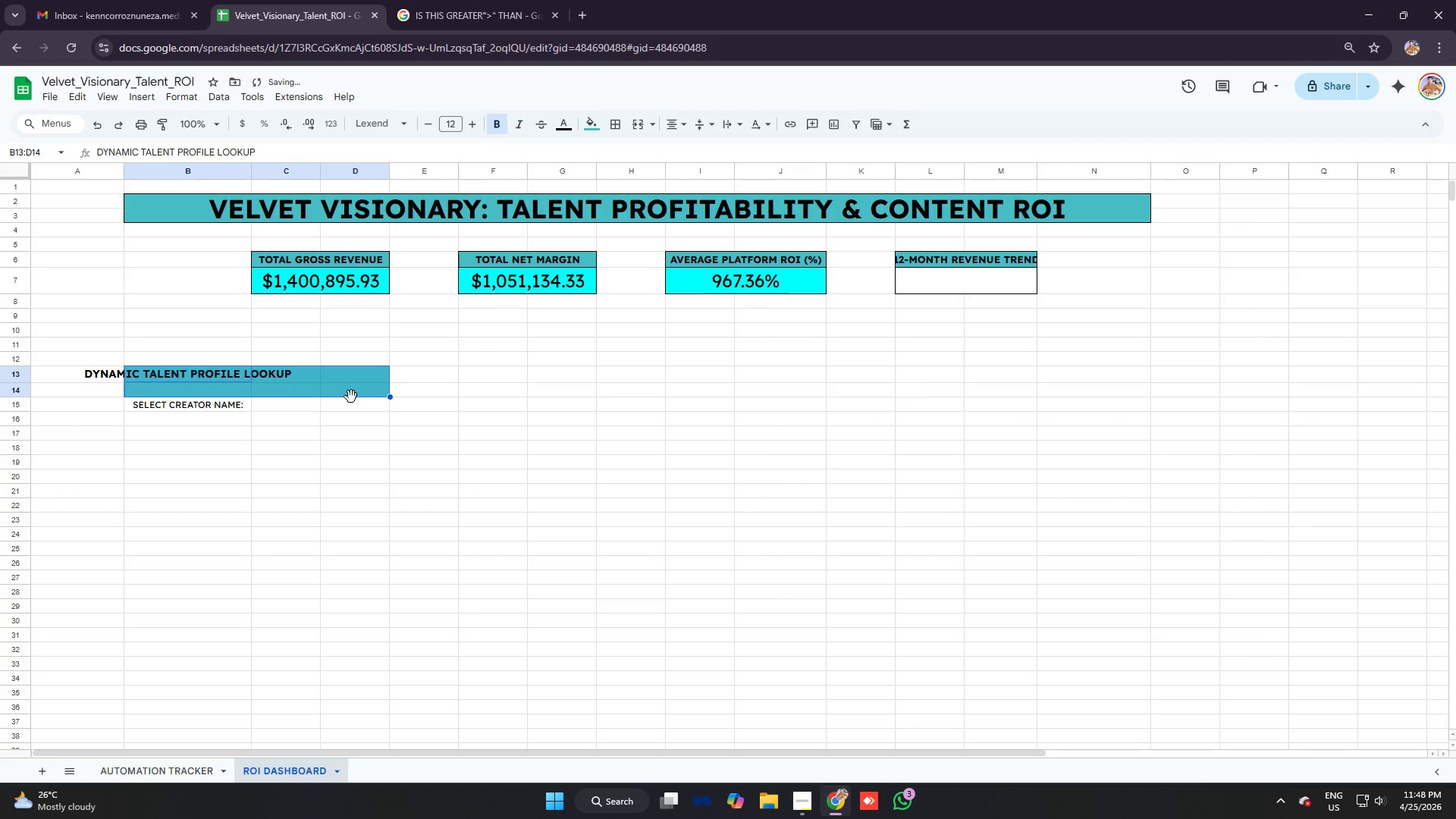 
left_click([340, 391])
 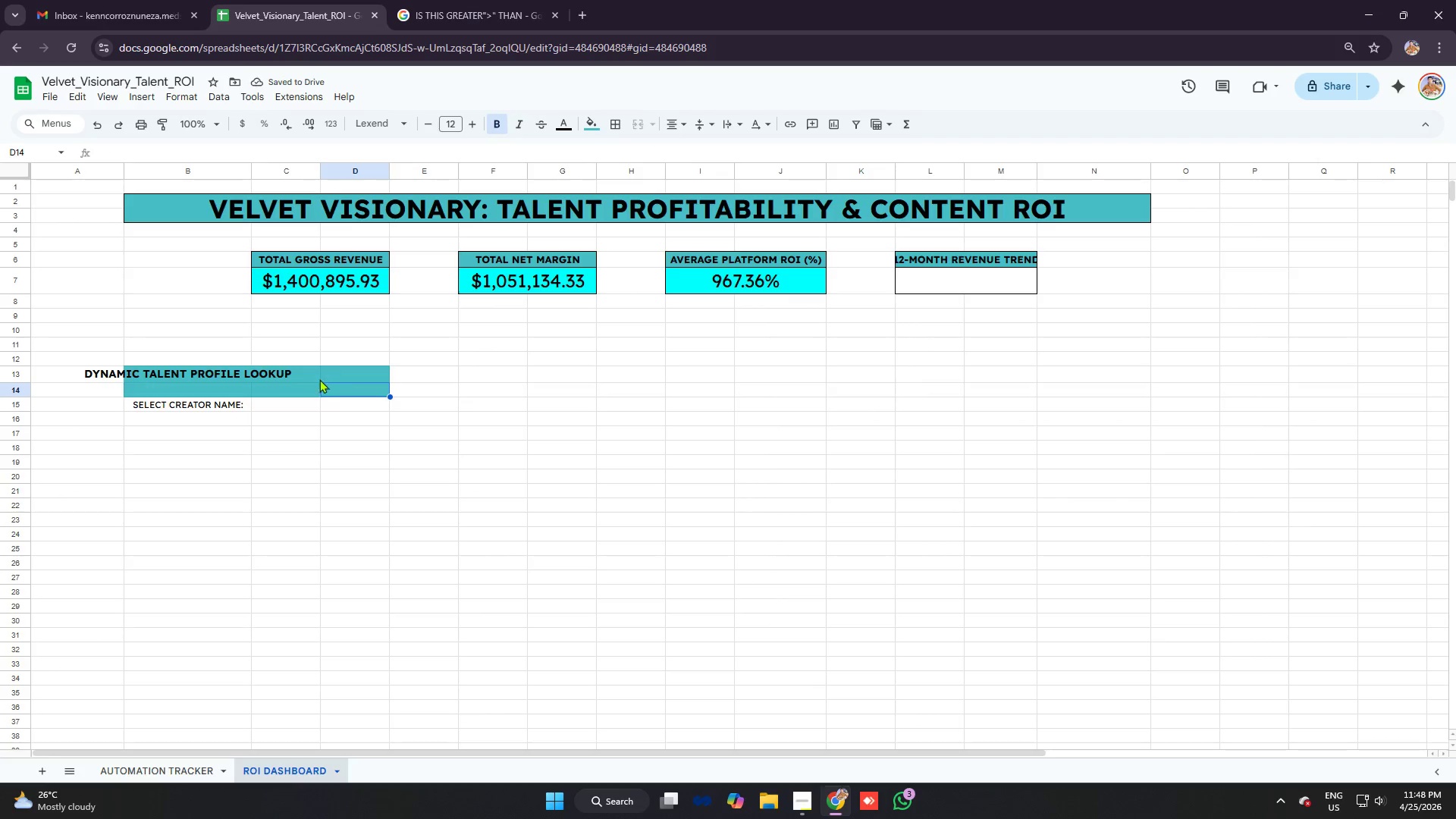 
left_click([309, 378])
 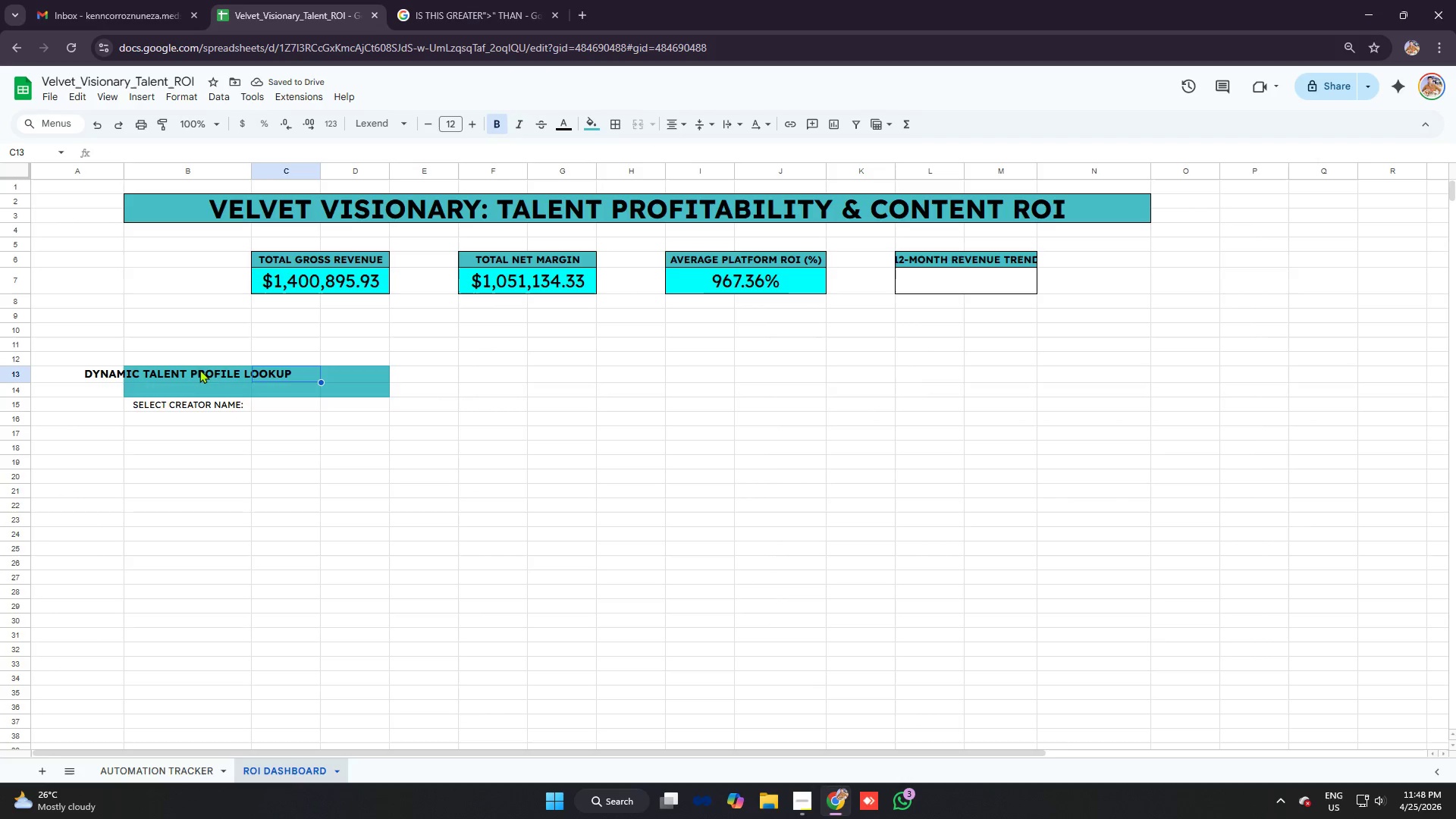 
left_click_drag(start_coordinate=[200, 369], to_coordinate=[268, 388])
 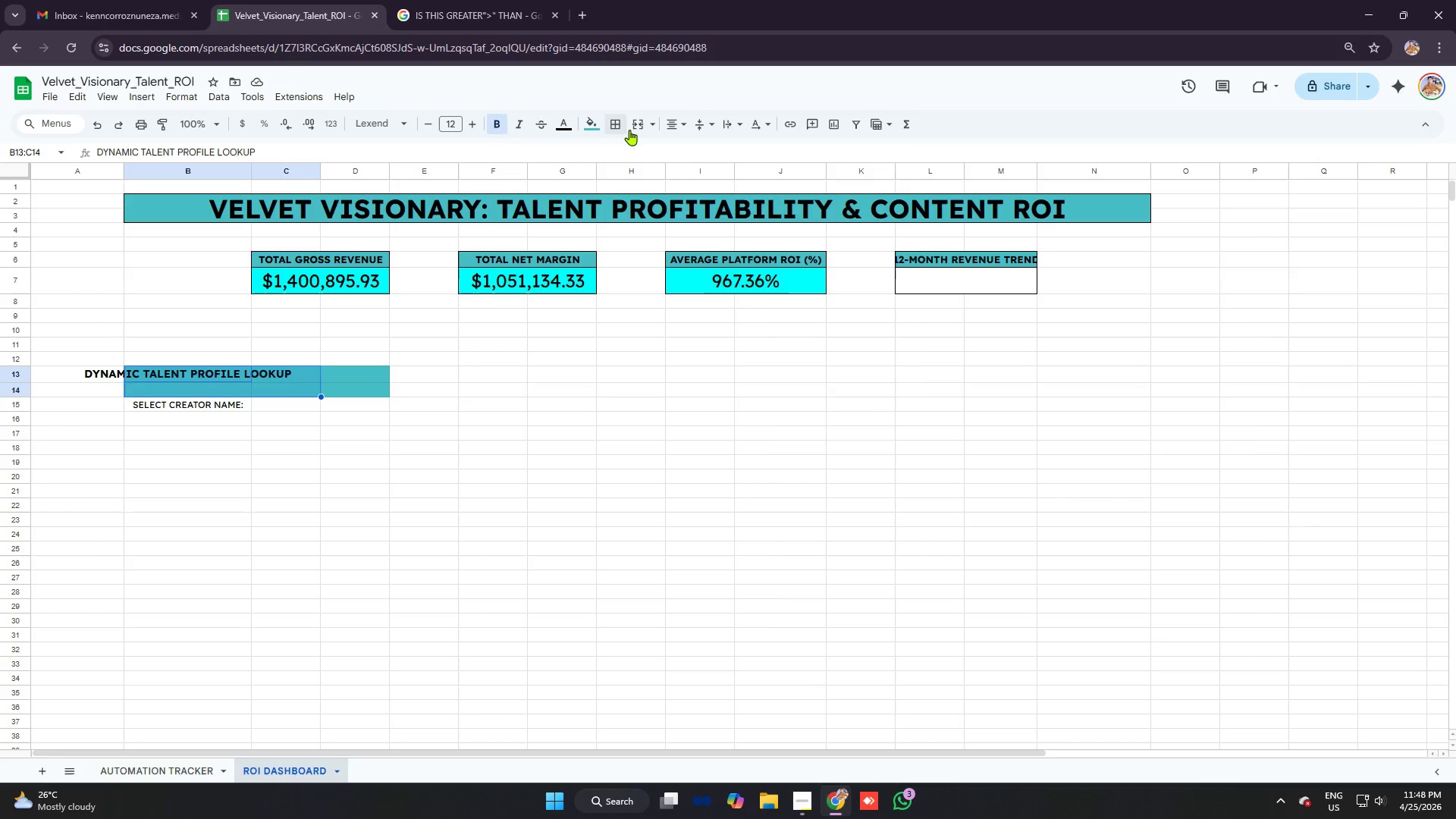 
left_click([636, 127])
 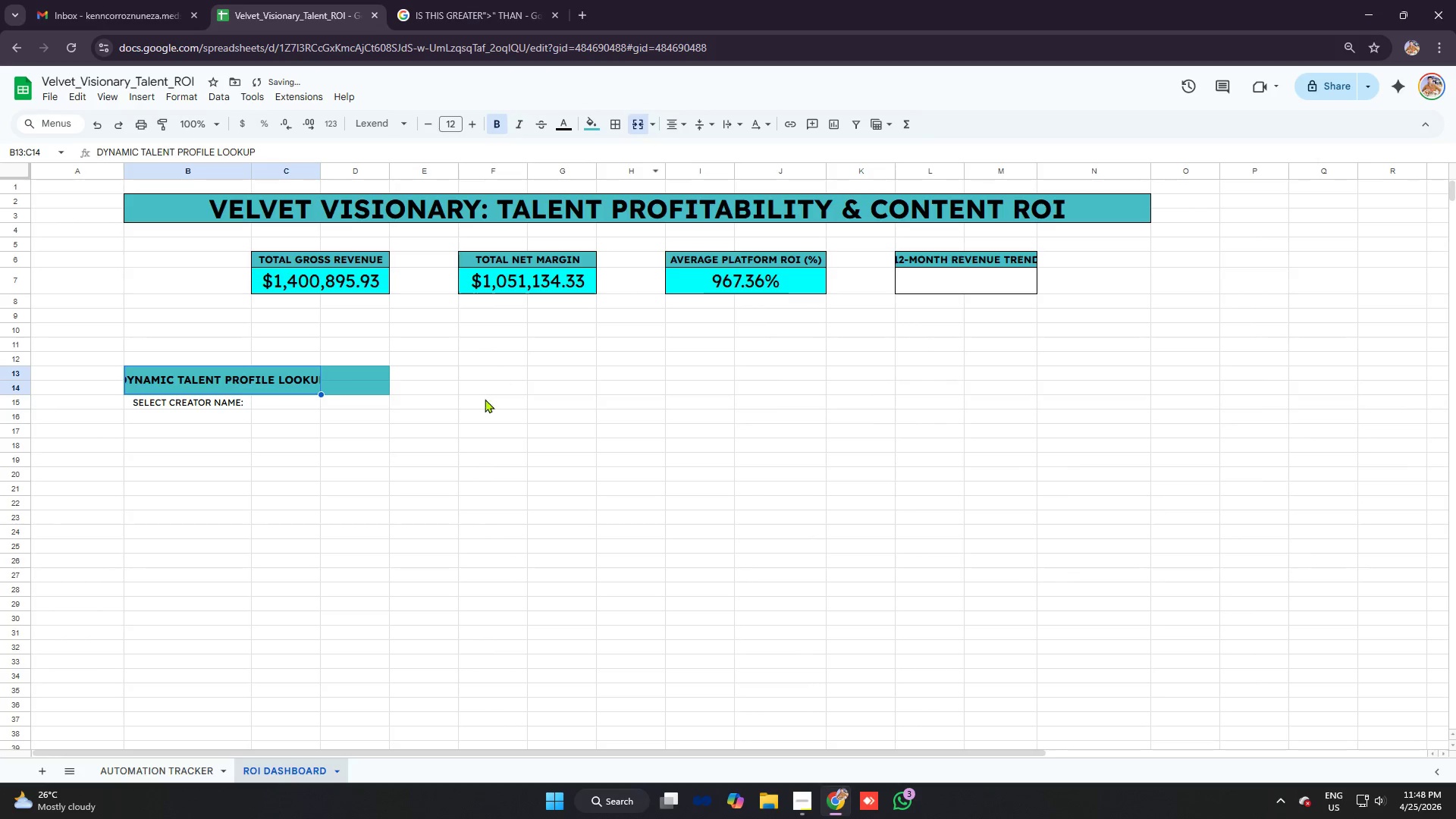 
left_click([479, 406])
 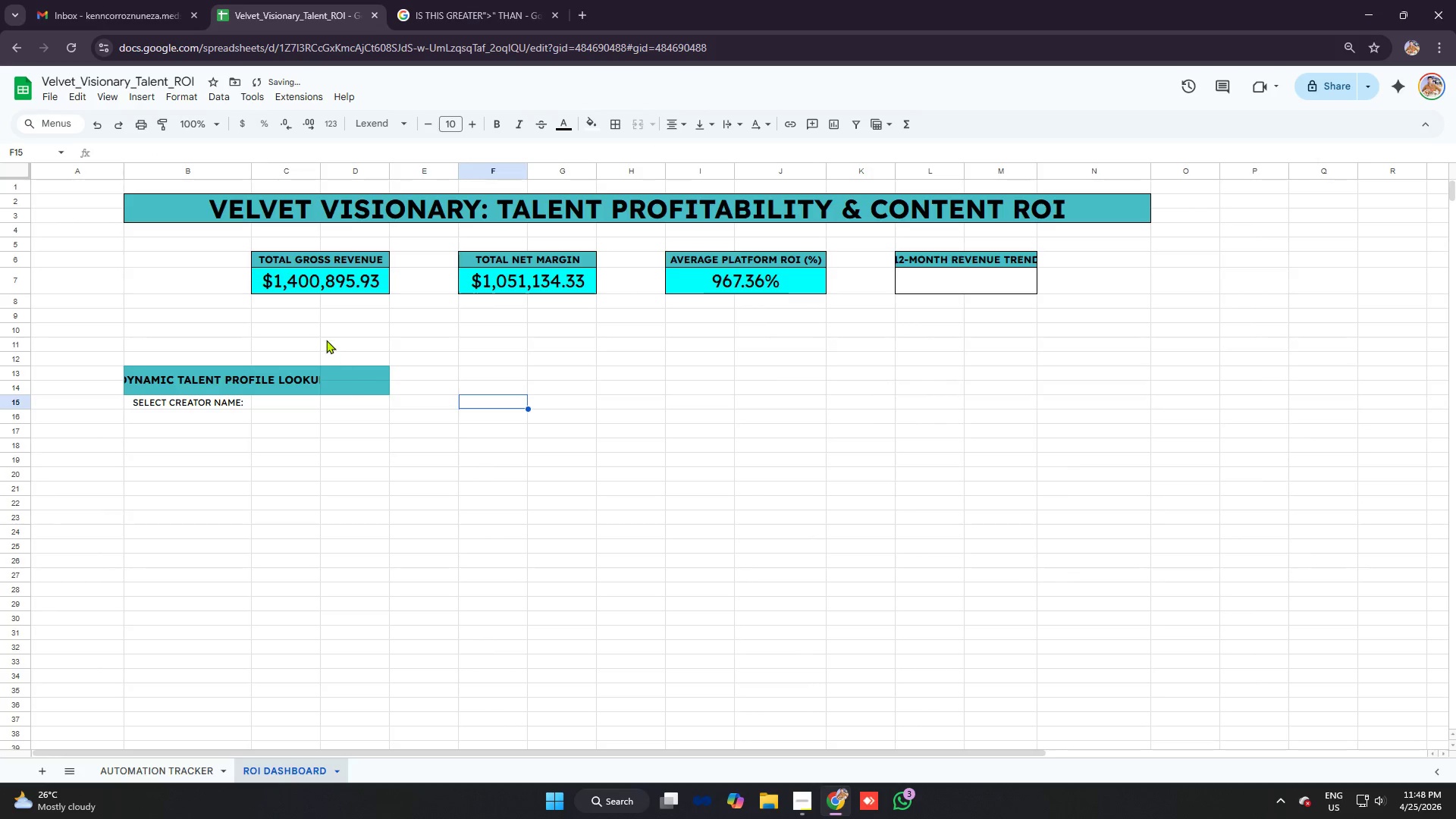 
left_click([257, 381])
 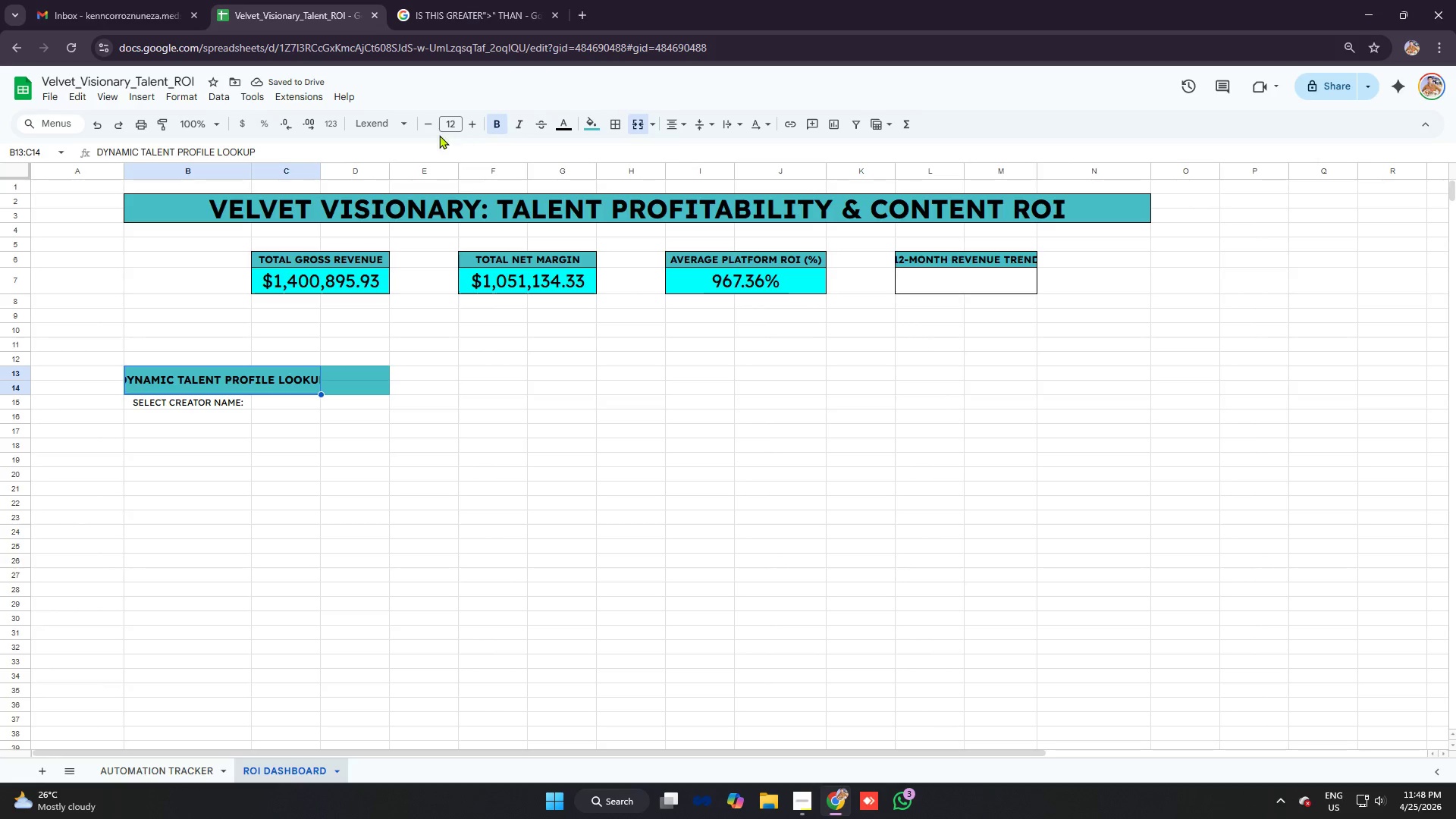 
left_click([431, 127])
 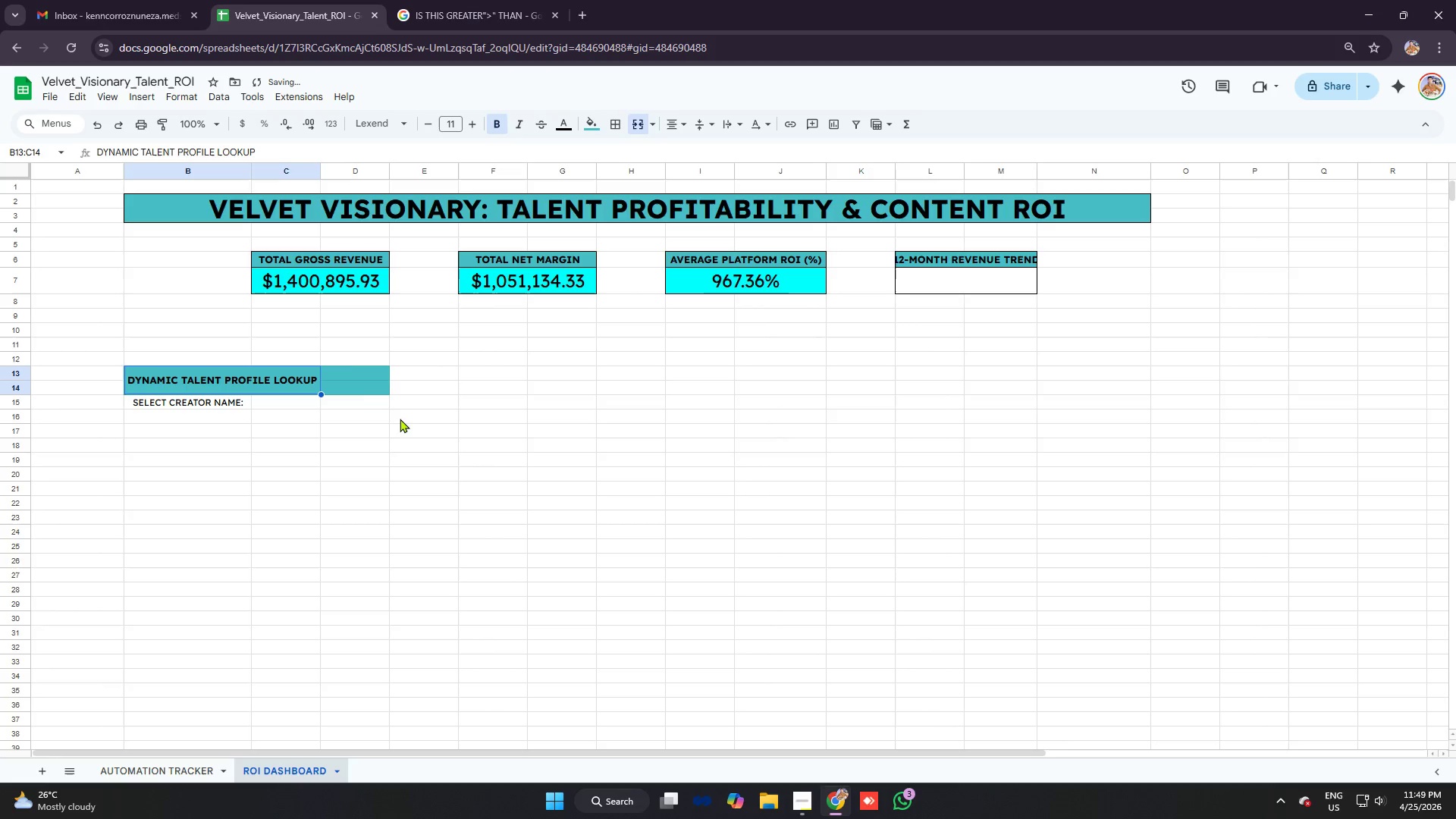 
left_click([344, 364])
 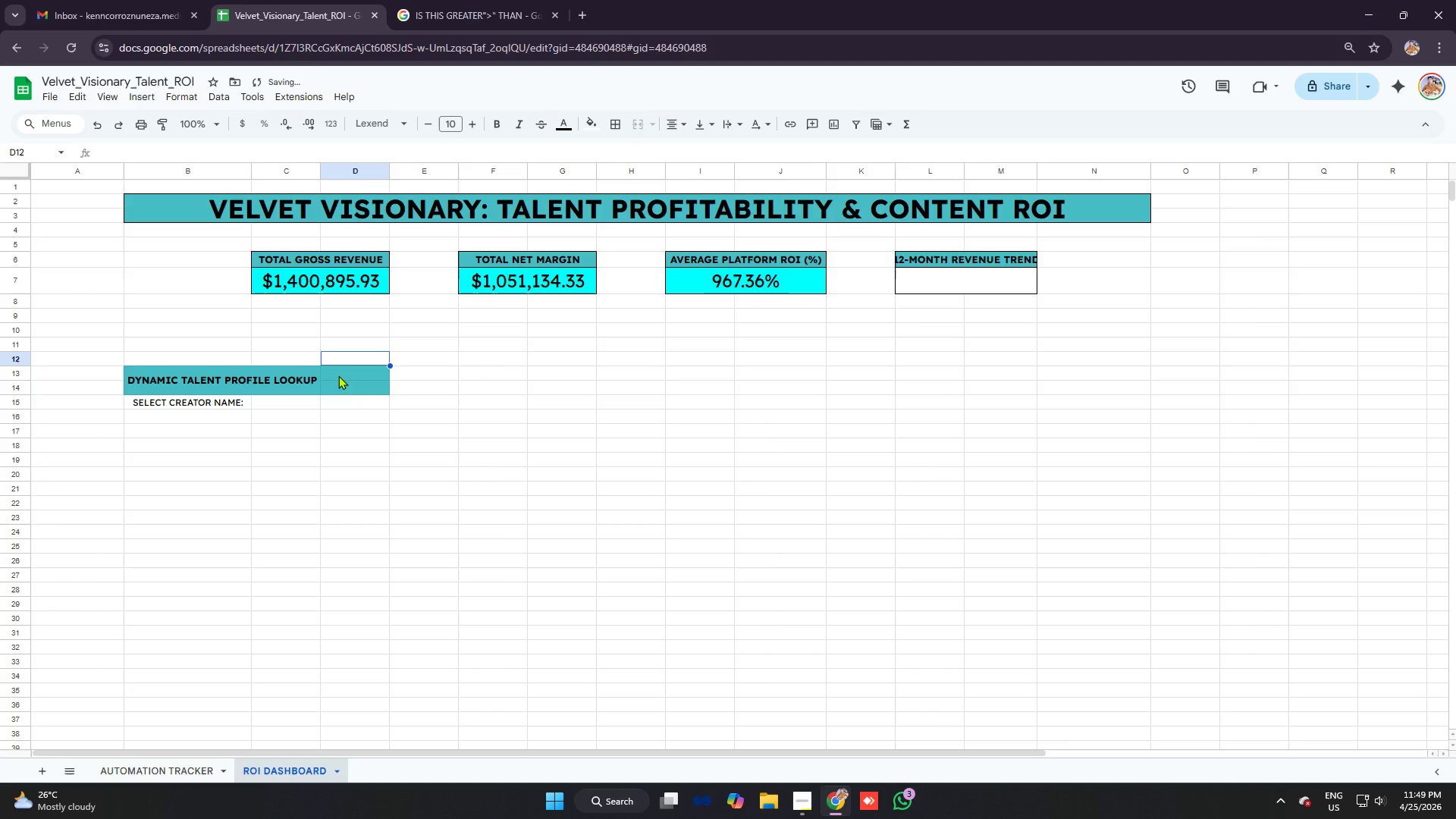 
left_click_drag(start_coordinate=[338, 375], to_coordinate=[359, 386])
 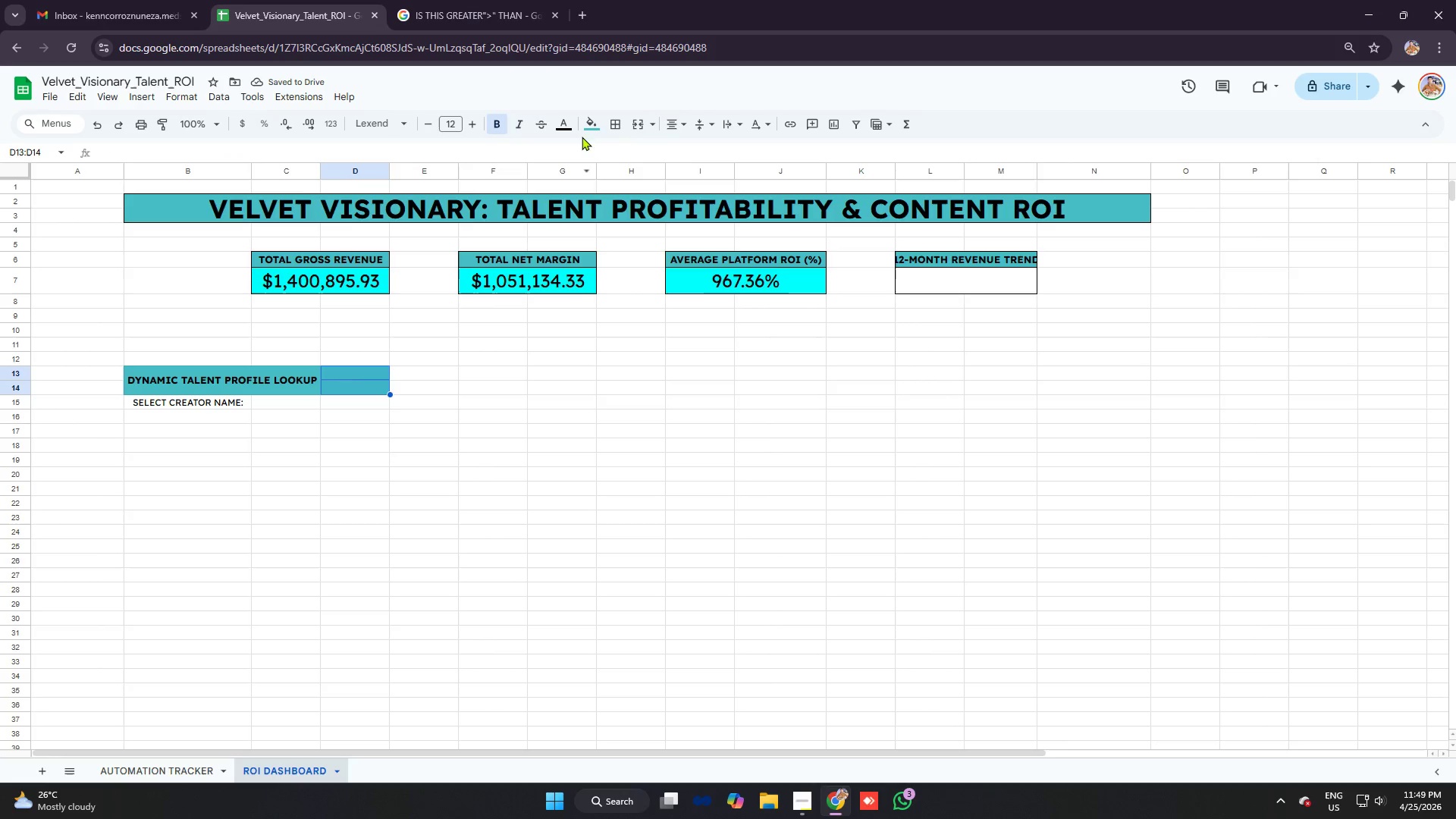 
left_click([589, 131])
 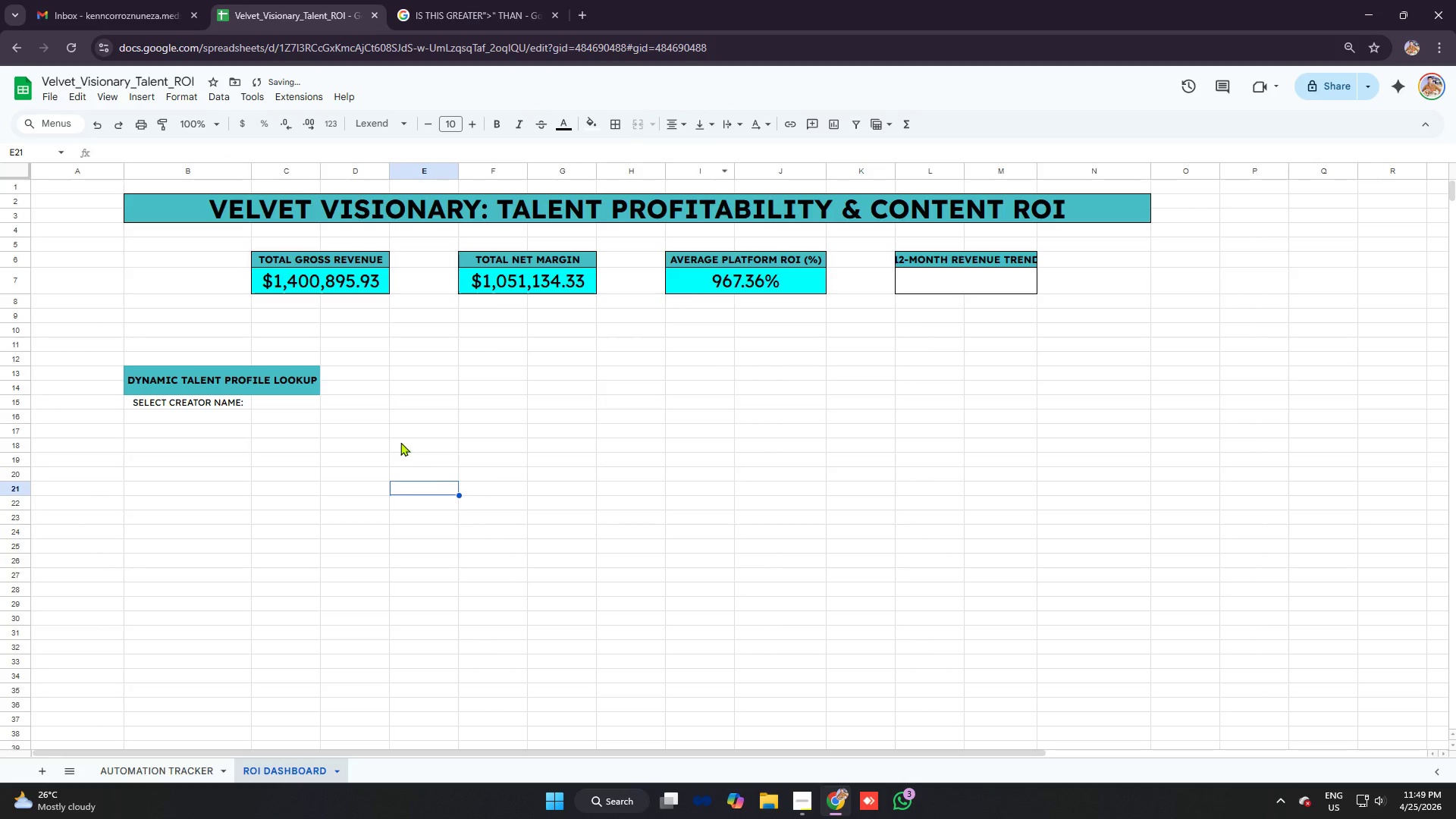 
double_click([306, 403])
 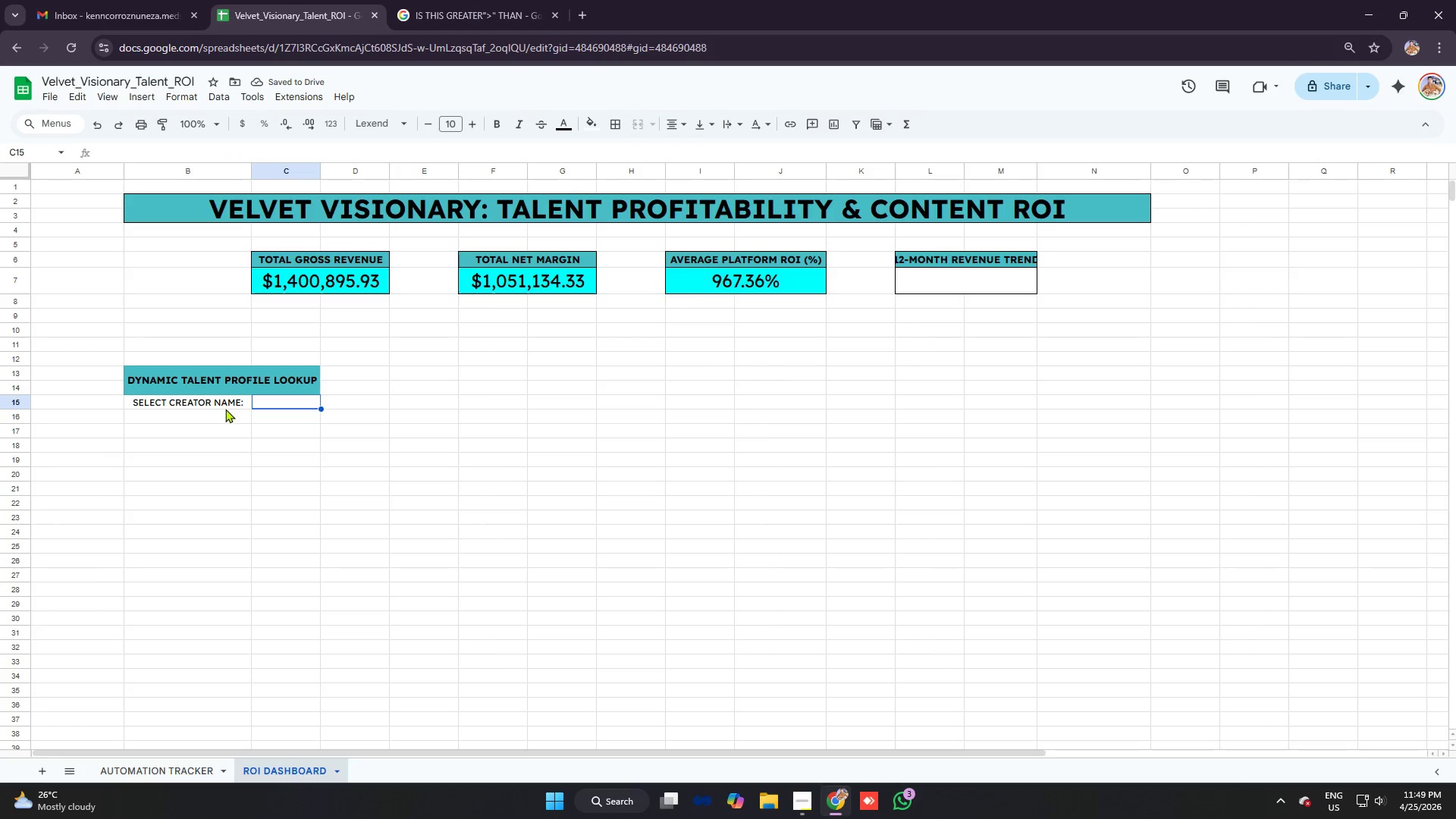 
left_click([224, 406])
 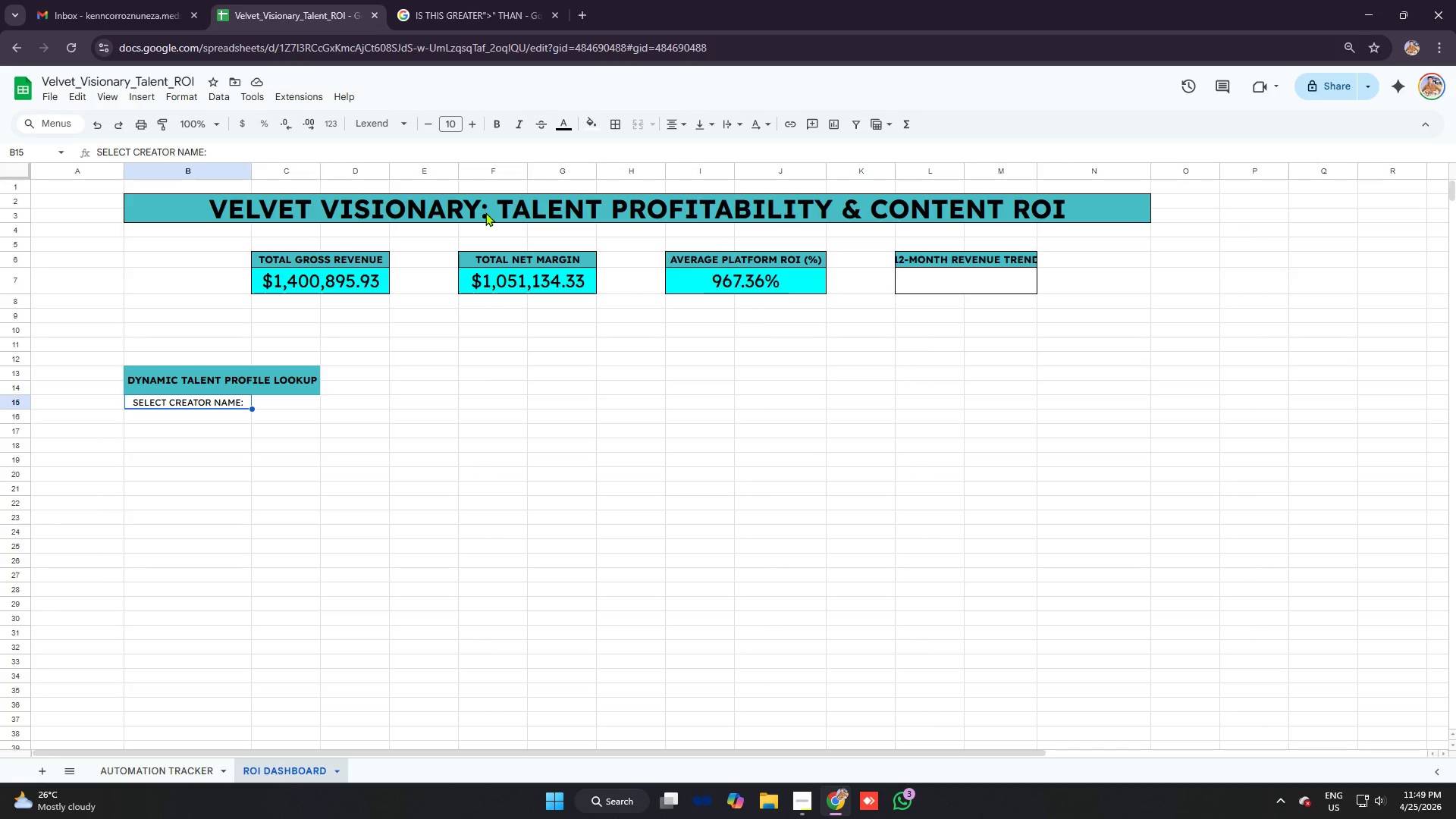 
key(Control+I)
 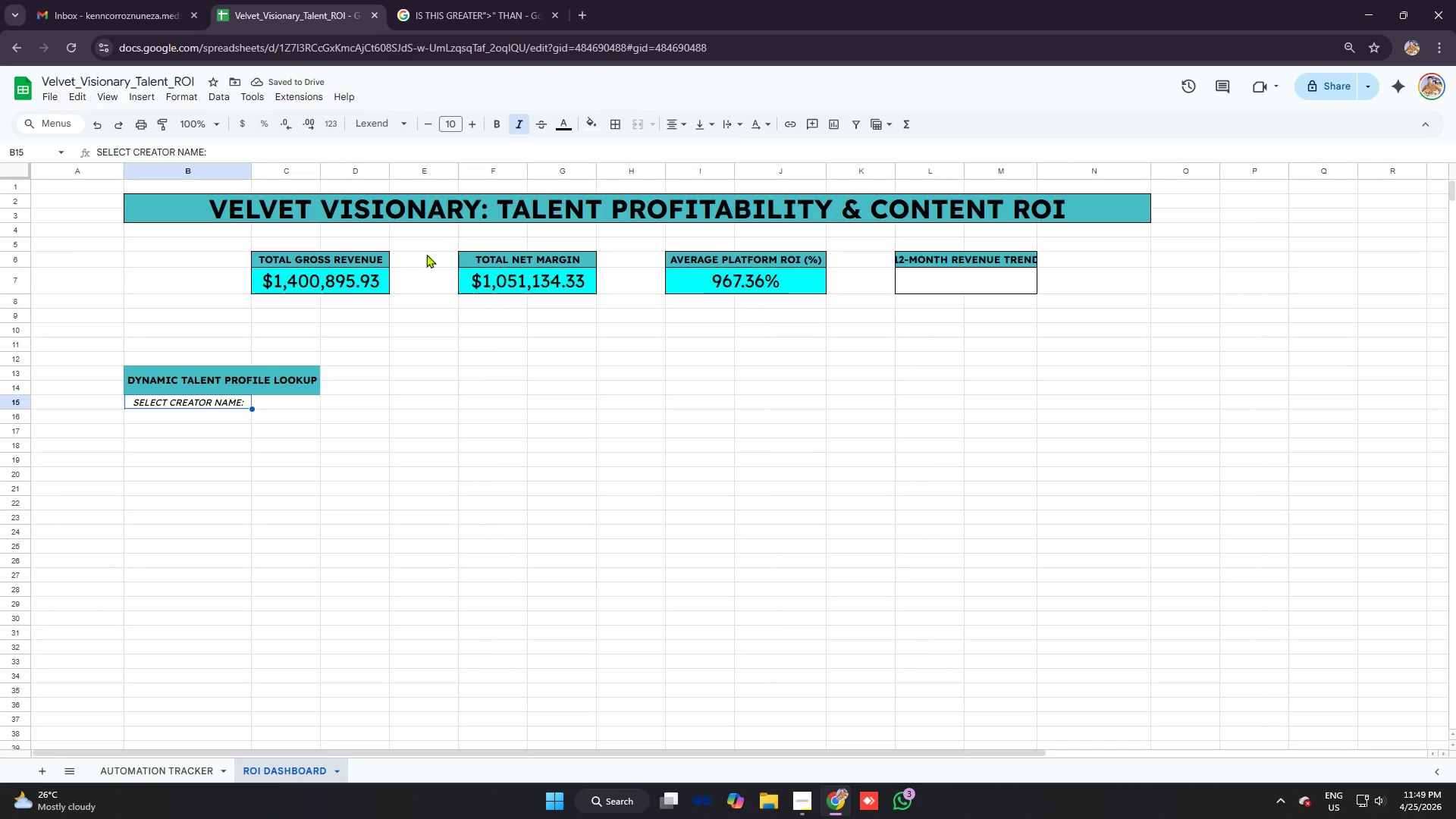 
wait(5.31)
 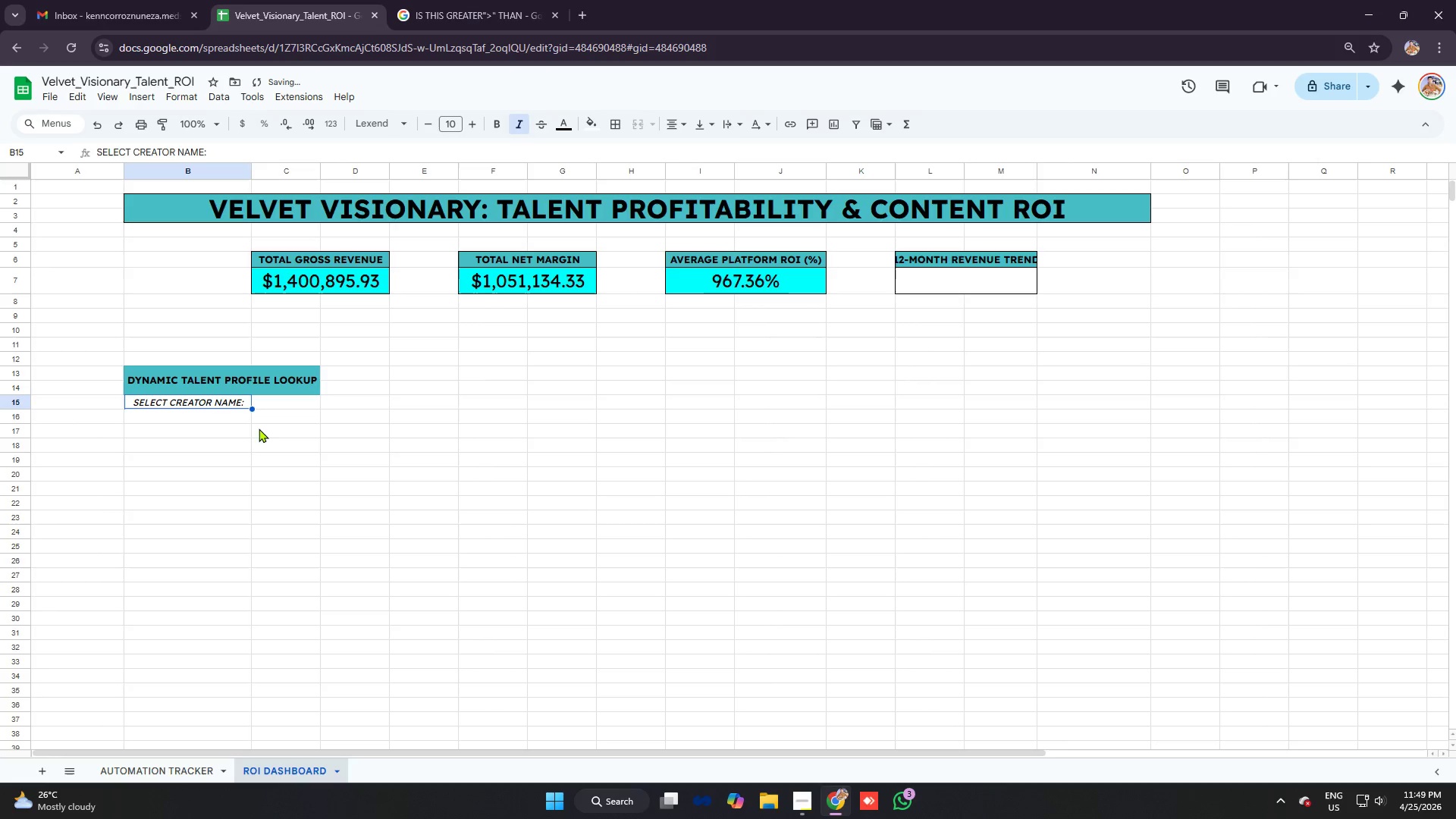 
left_click([275, 404])
 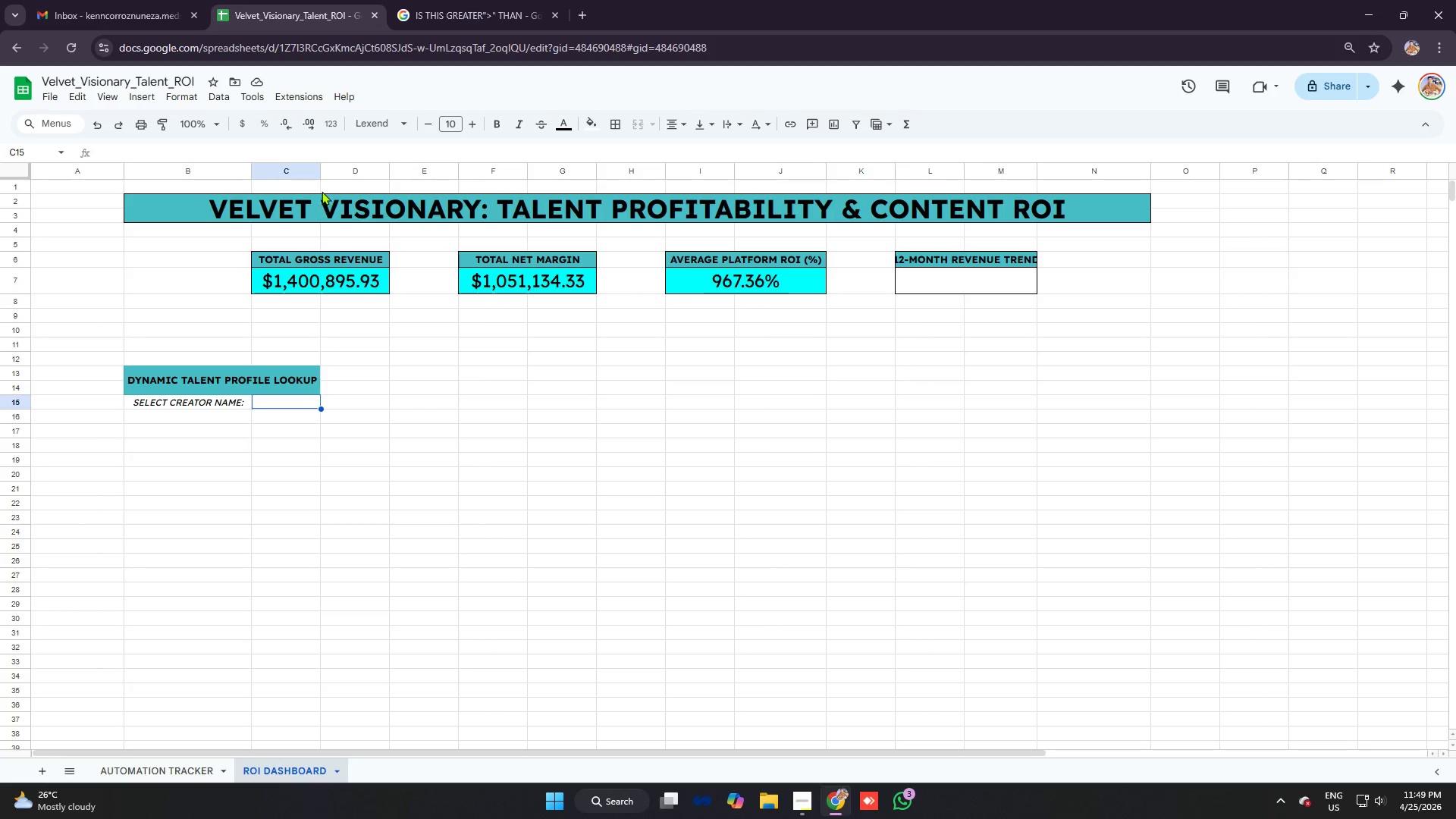 
left_click_drag(start_coordinate=[319, 173], to_coordinate=[330, 175])
 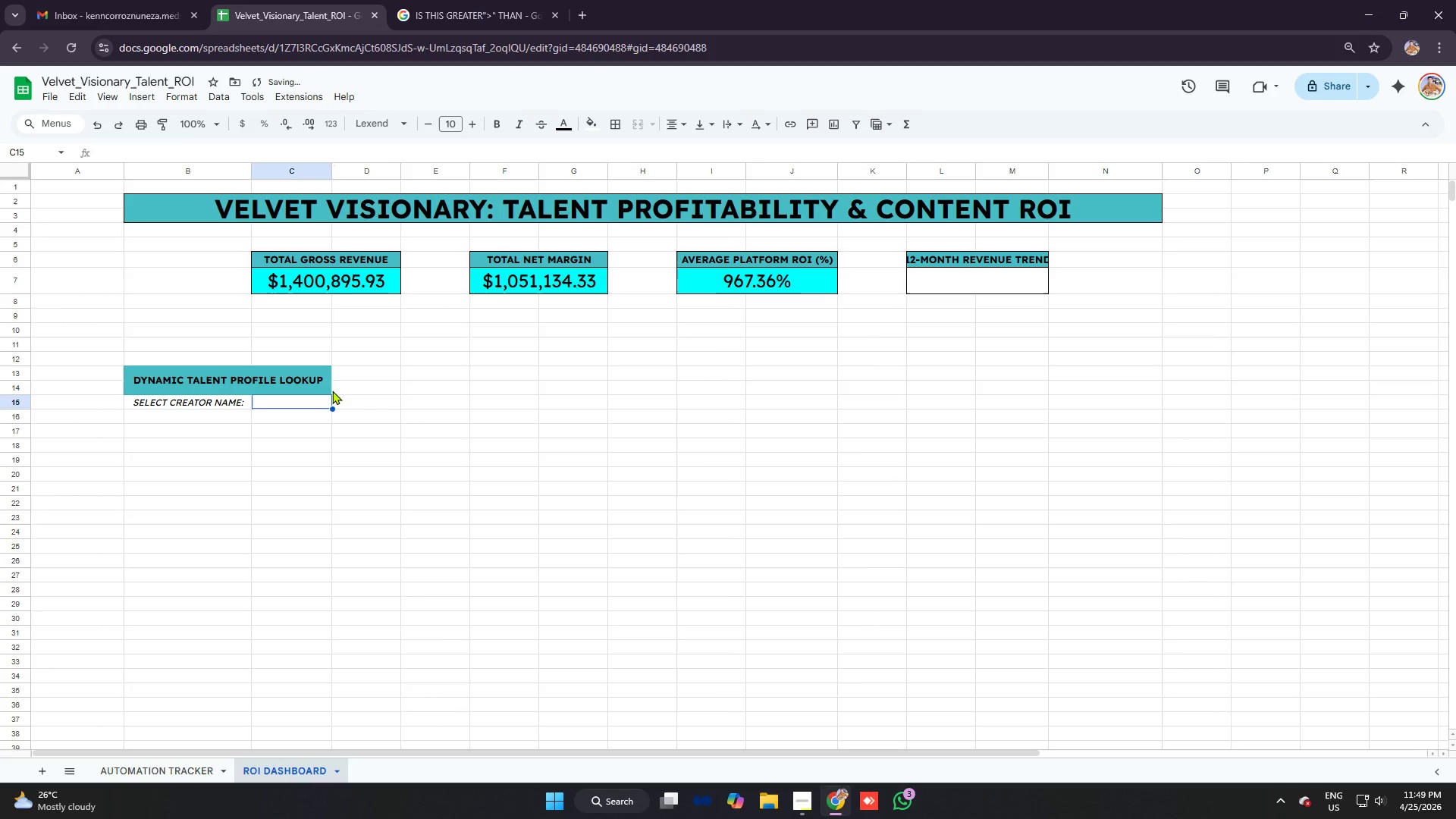 
left_click([347, 413])
 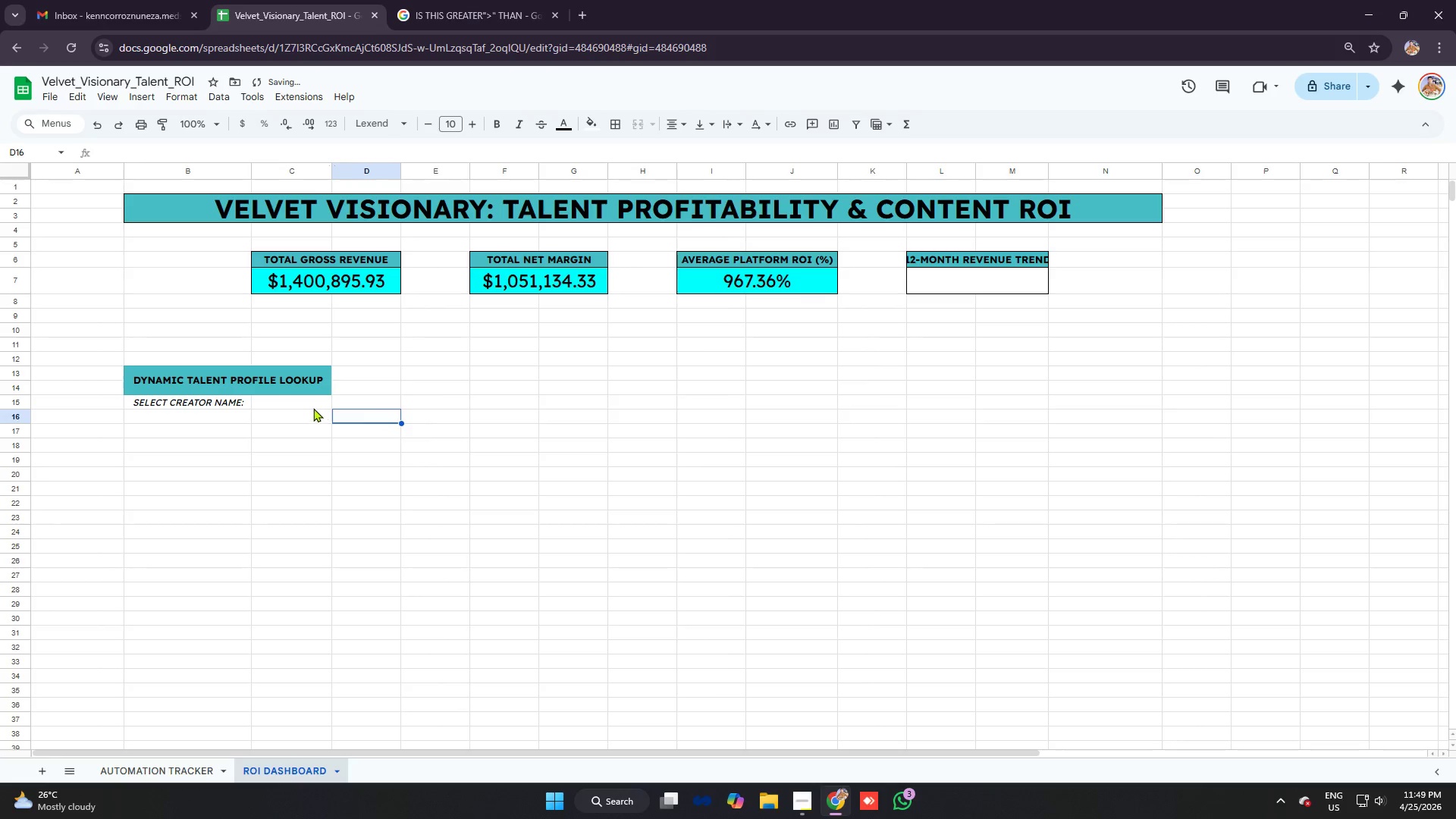 
left_click([310, 405])
 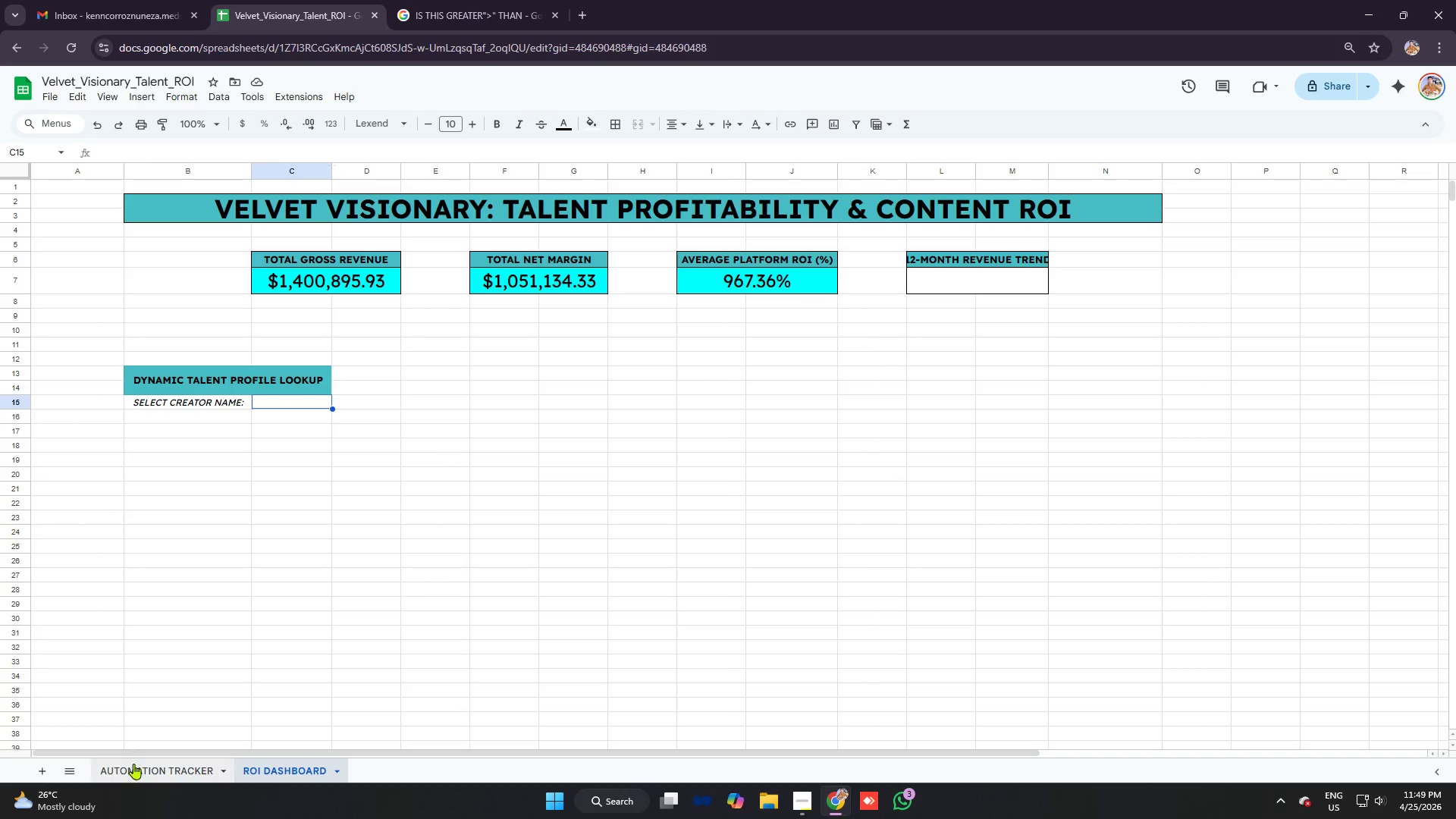 
wait(5.88)
 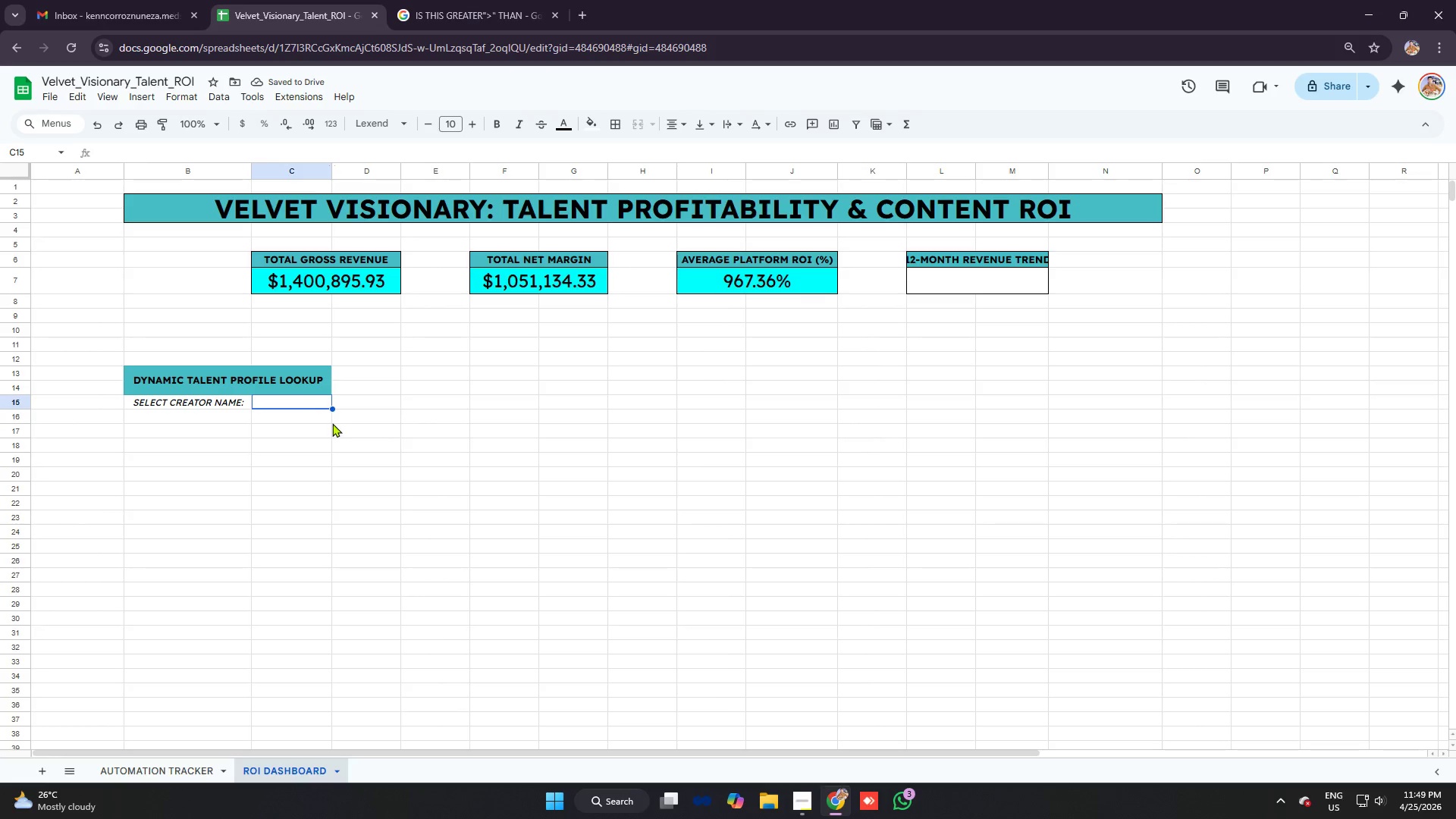 
left_click_drag(start_coordinate=[410, 755], to_coordinate=[133, 733])
 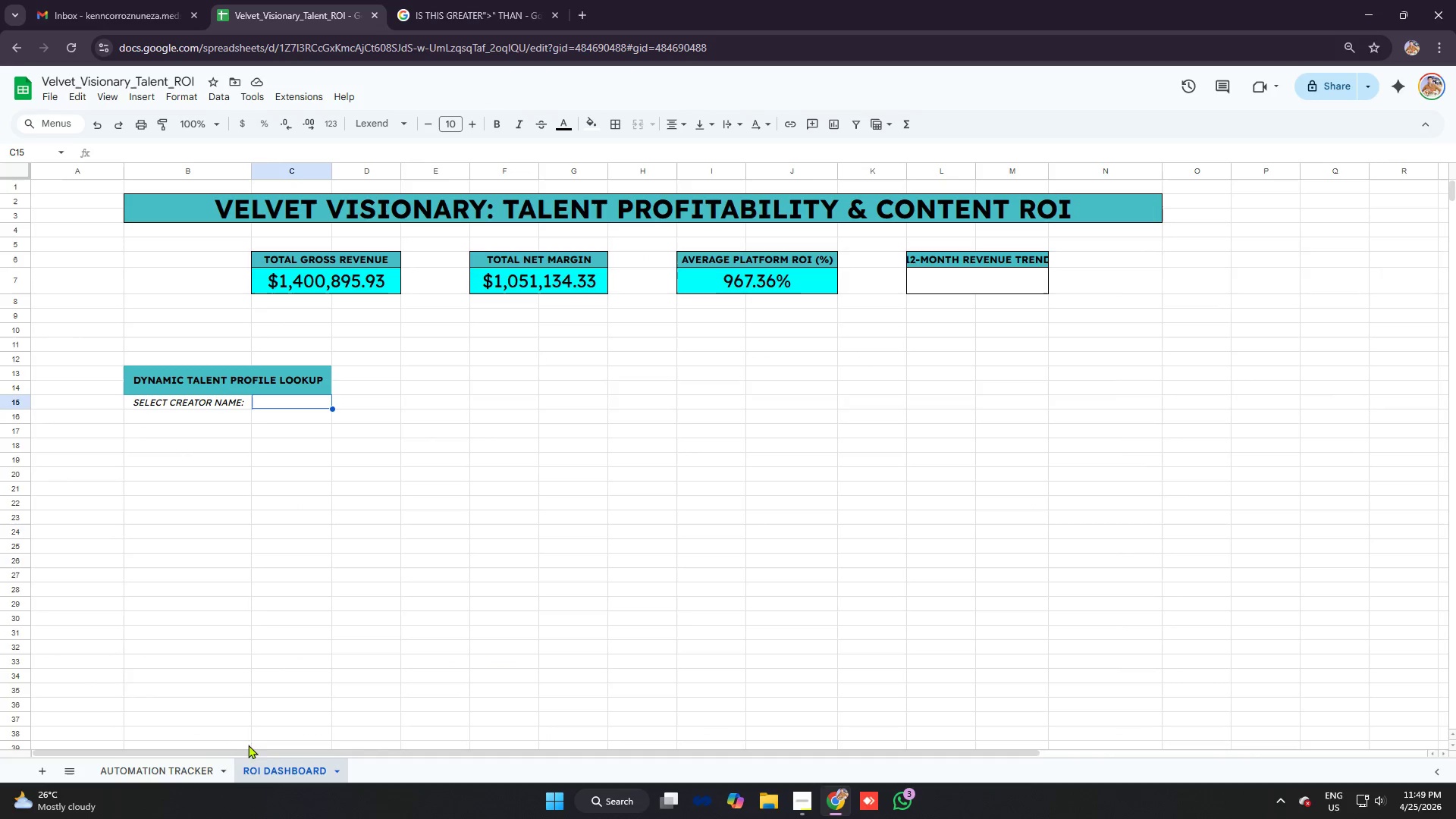 
left_click([190, 766])
 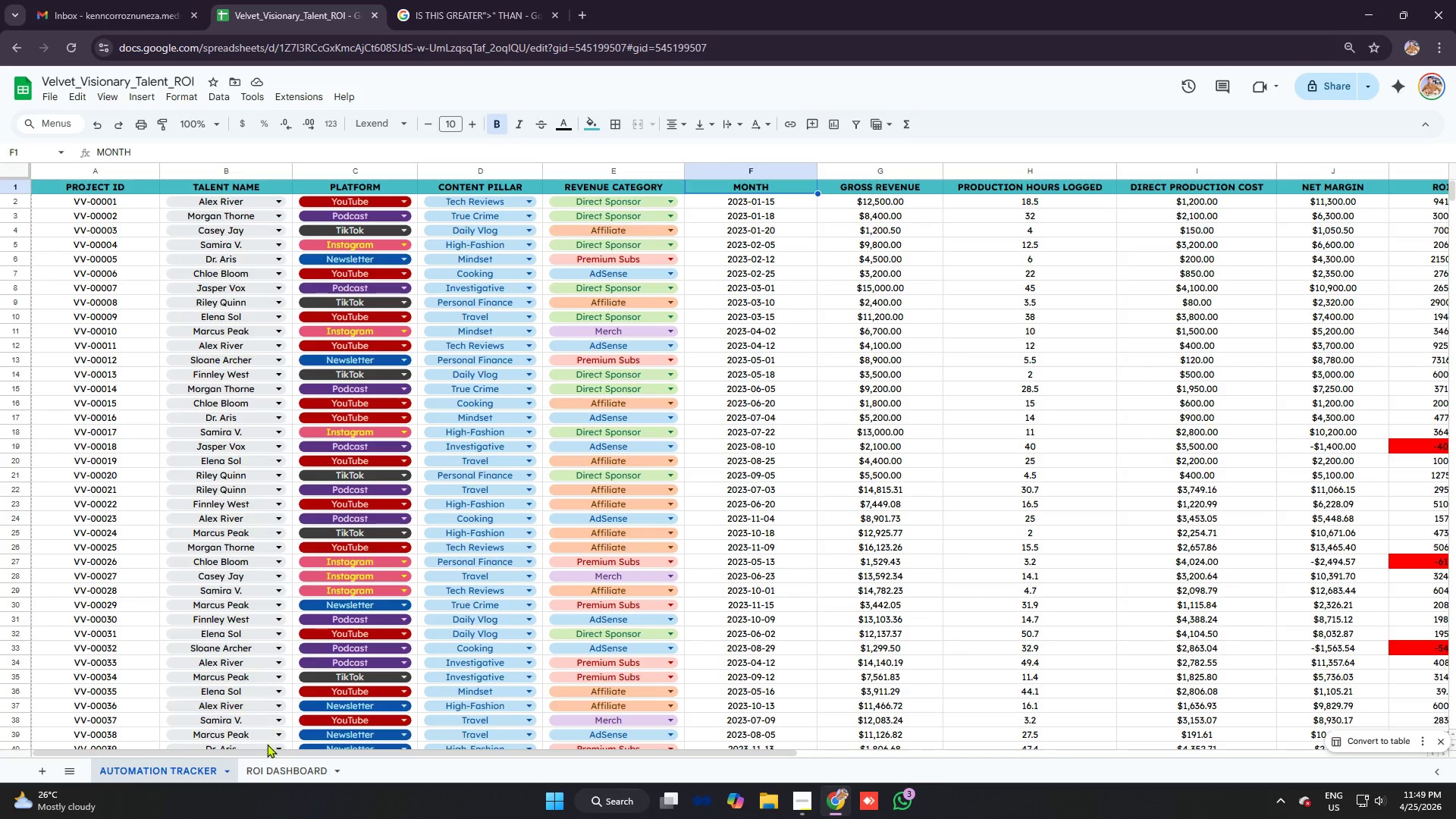 
left_click([275, 770])
 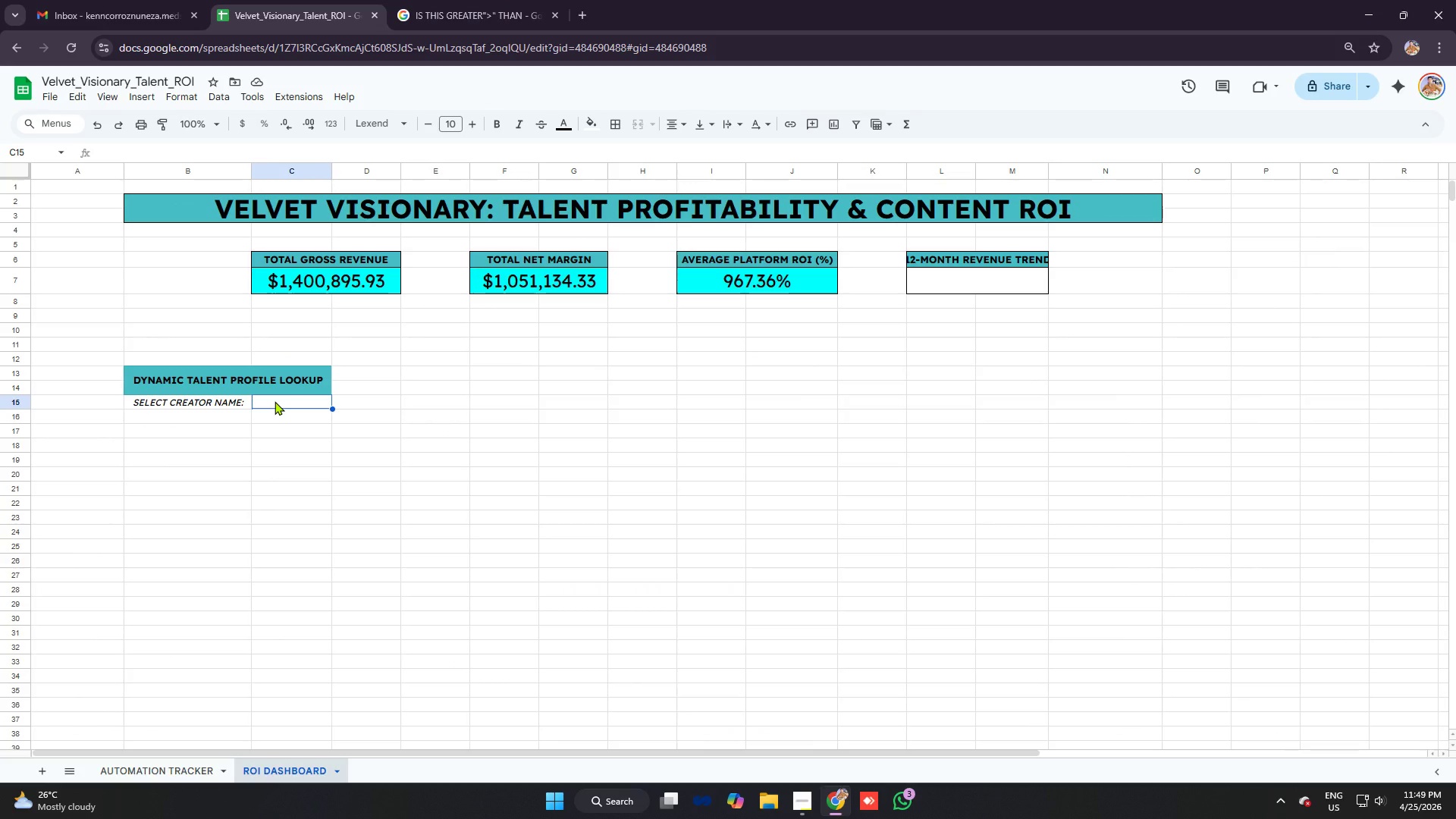 
right_click([275, 401])
 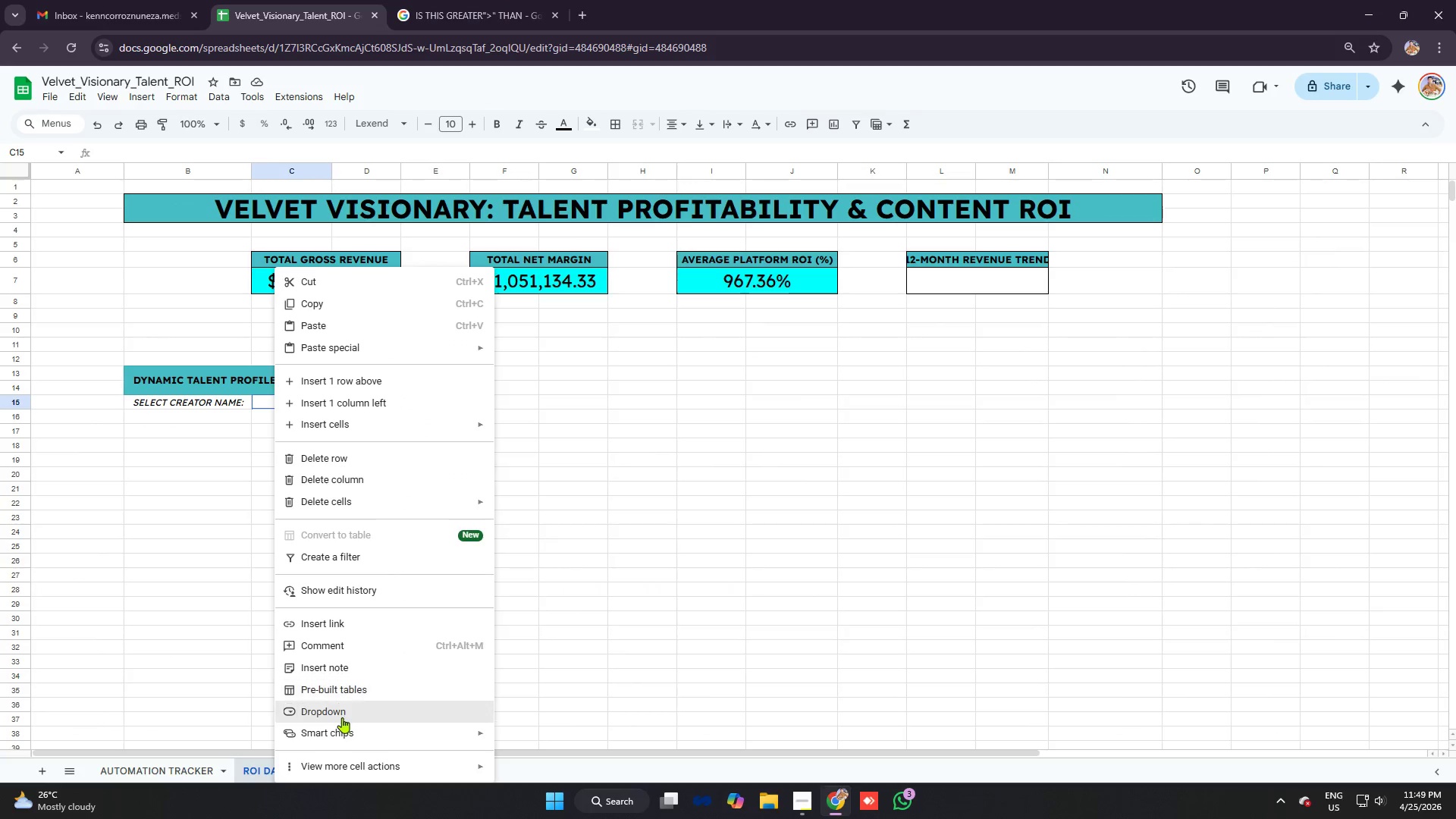 
left_click([342, 717])
 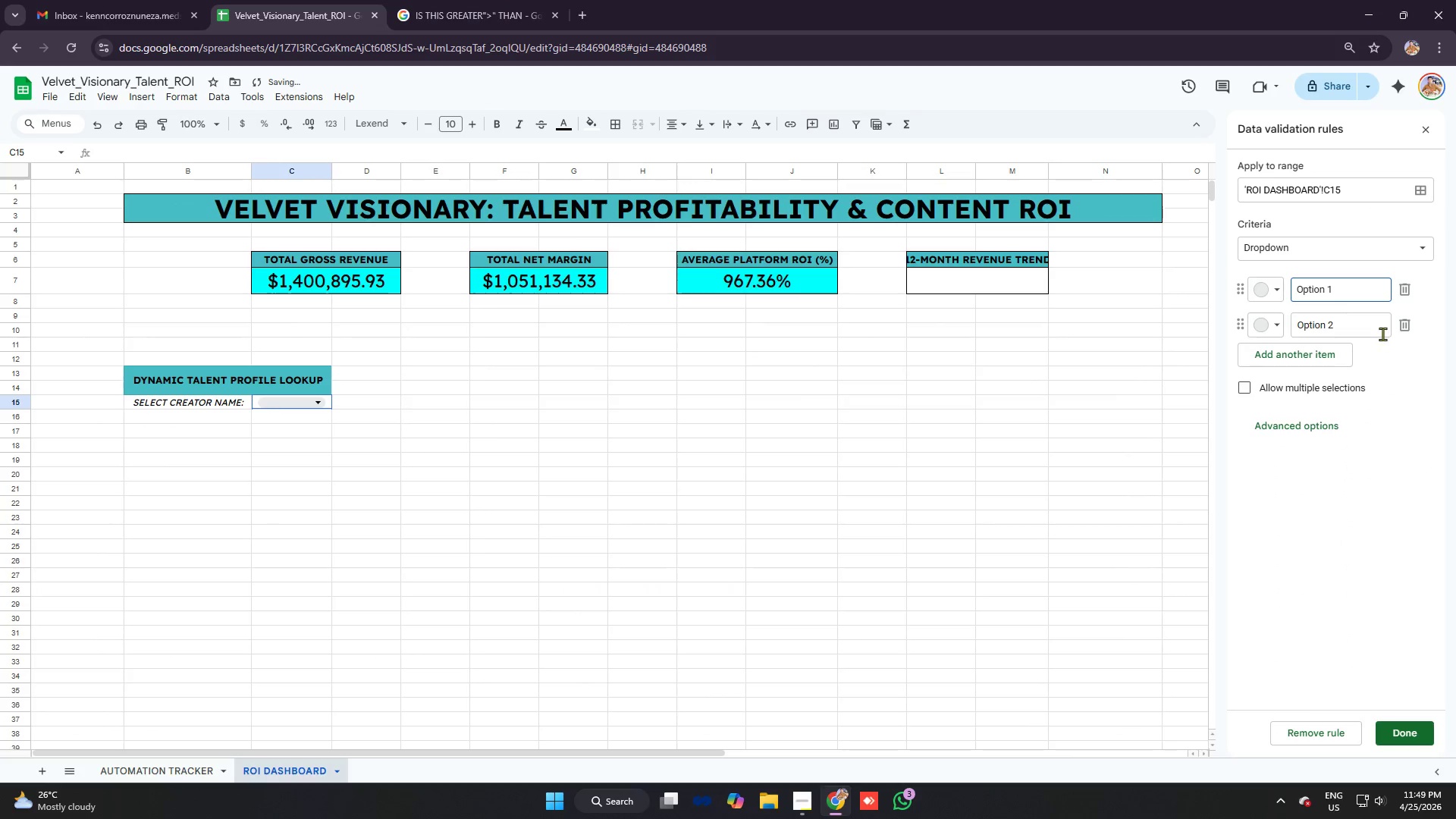 
left_click([1407, 324])
 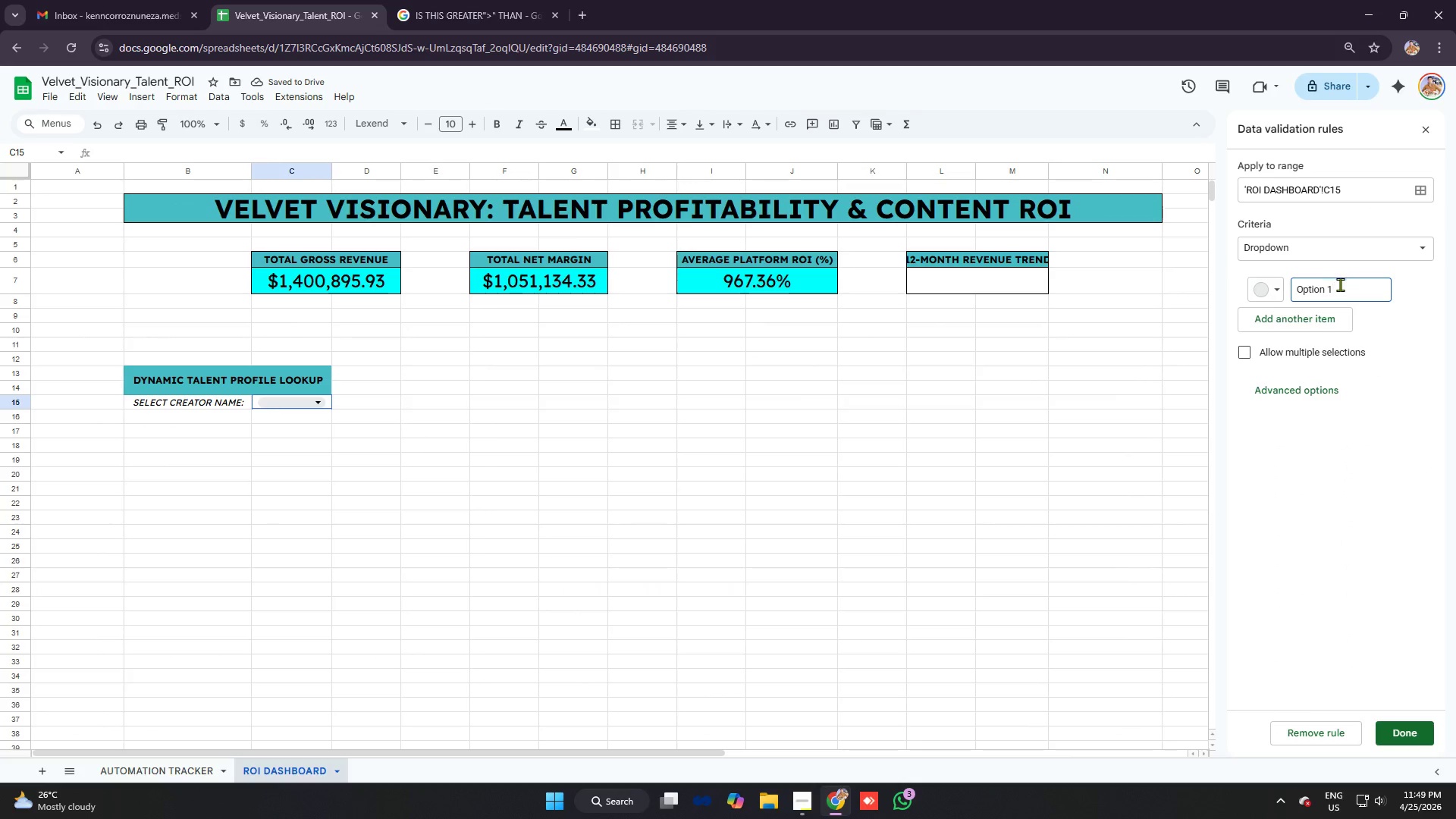 
left_click([1281, 289])
 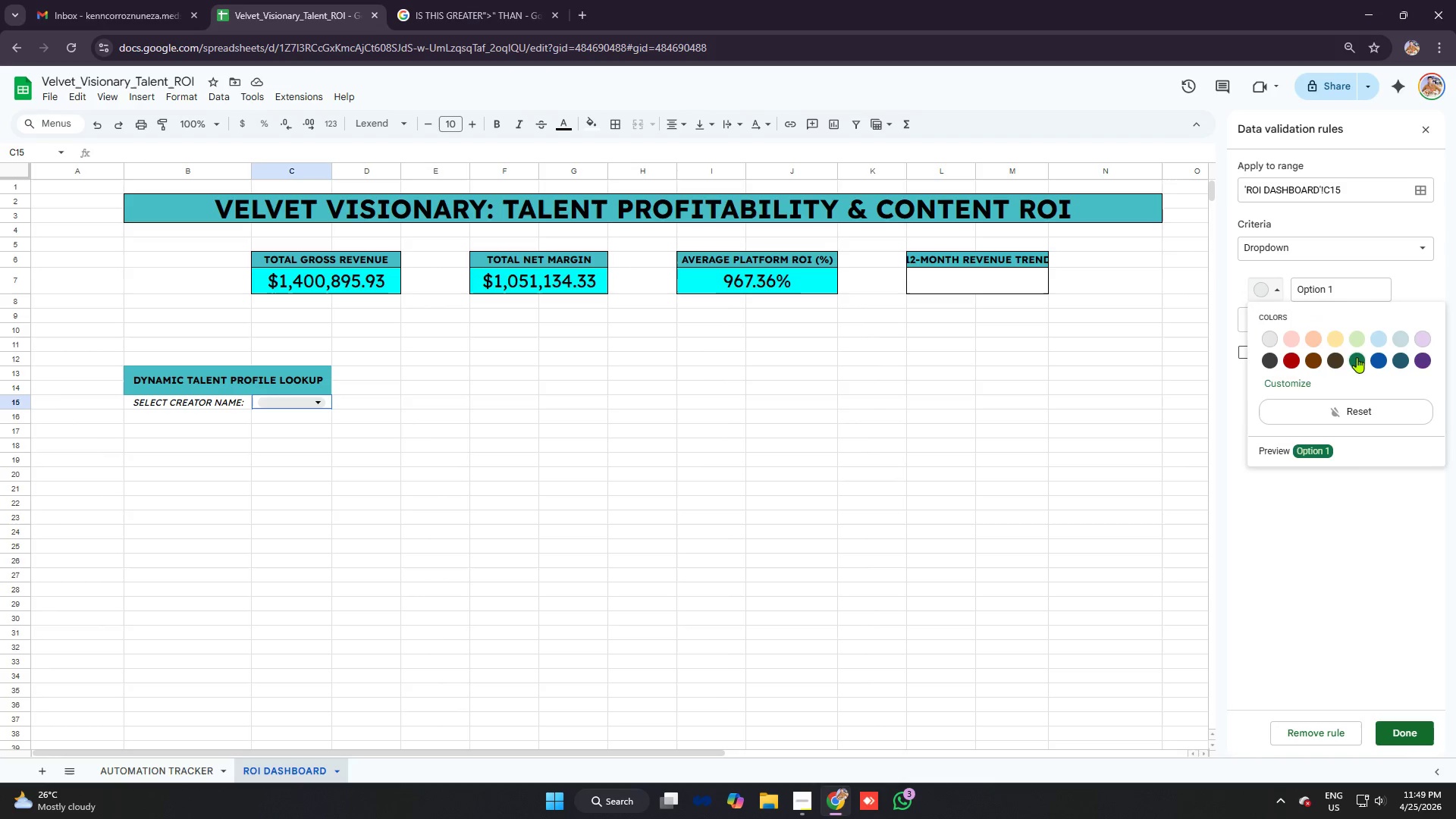 
wait(7.67)
 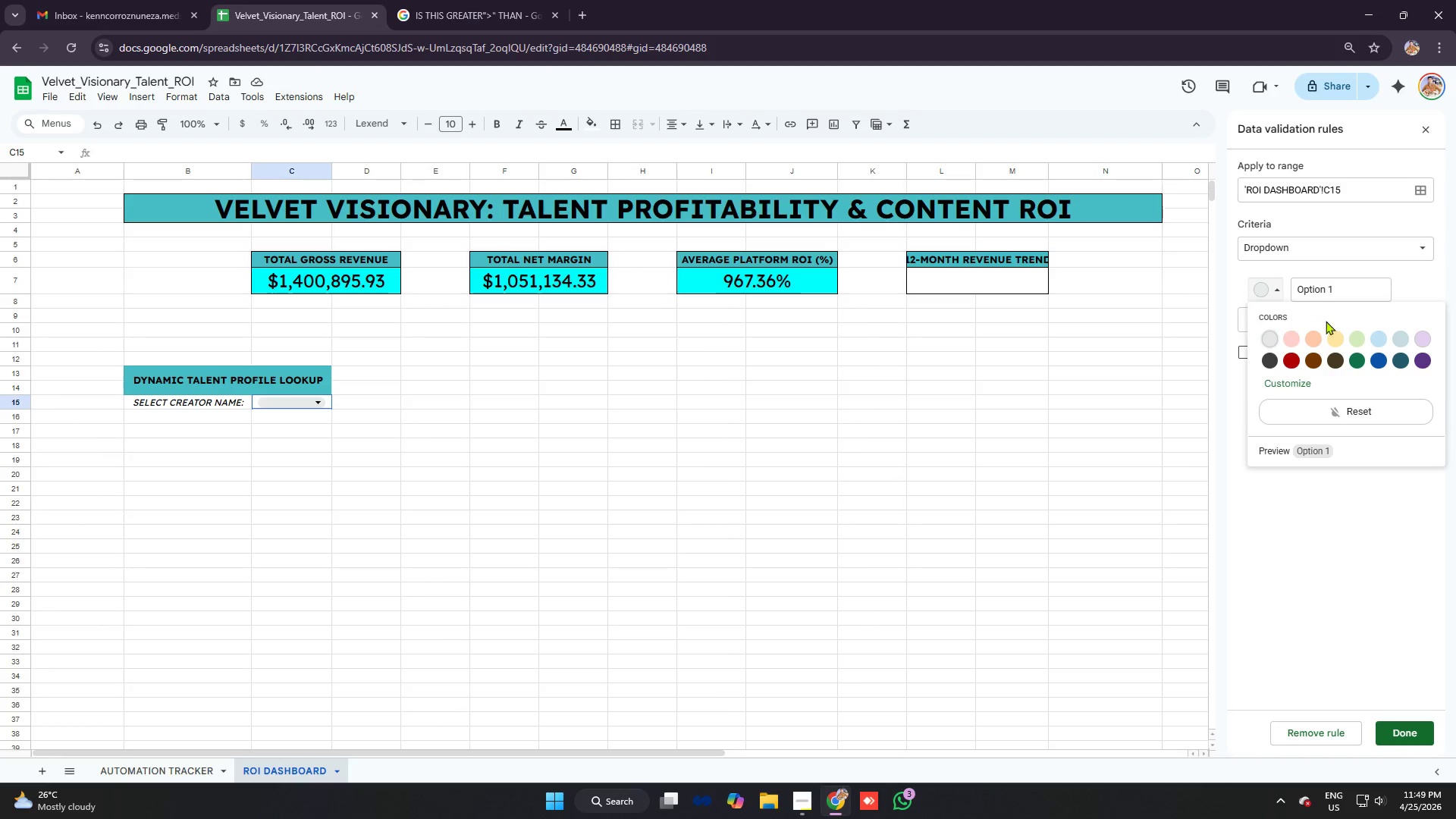 
left_click([1351, 334])
 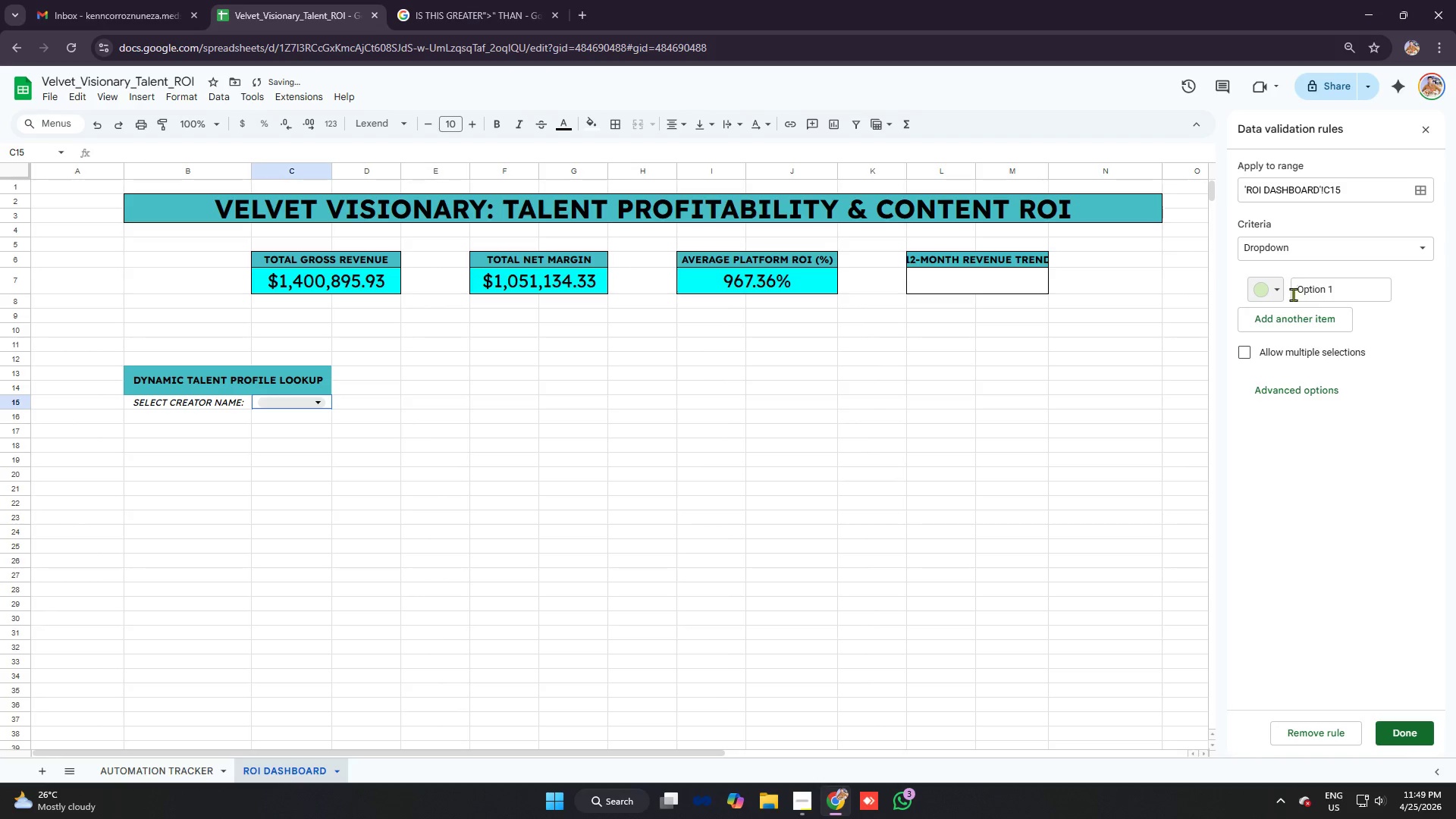 
left_click([1271, 287])
 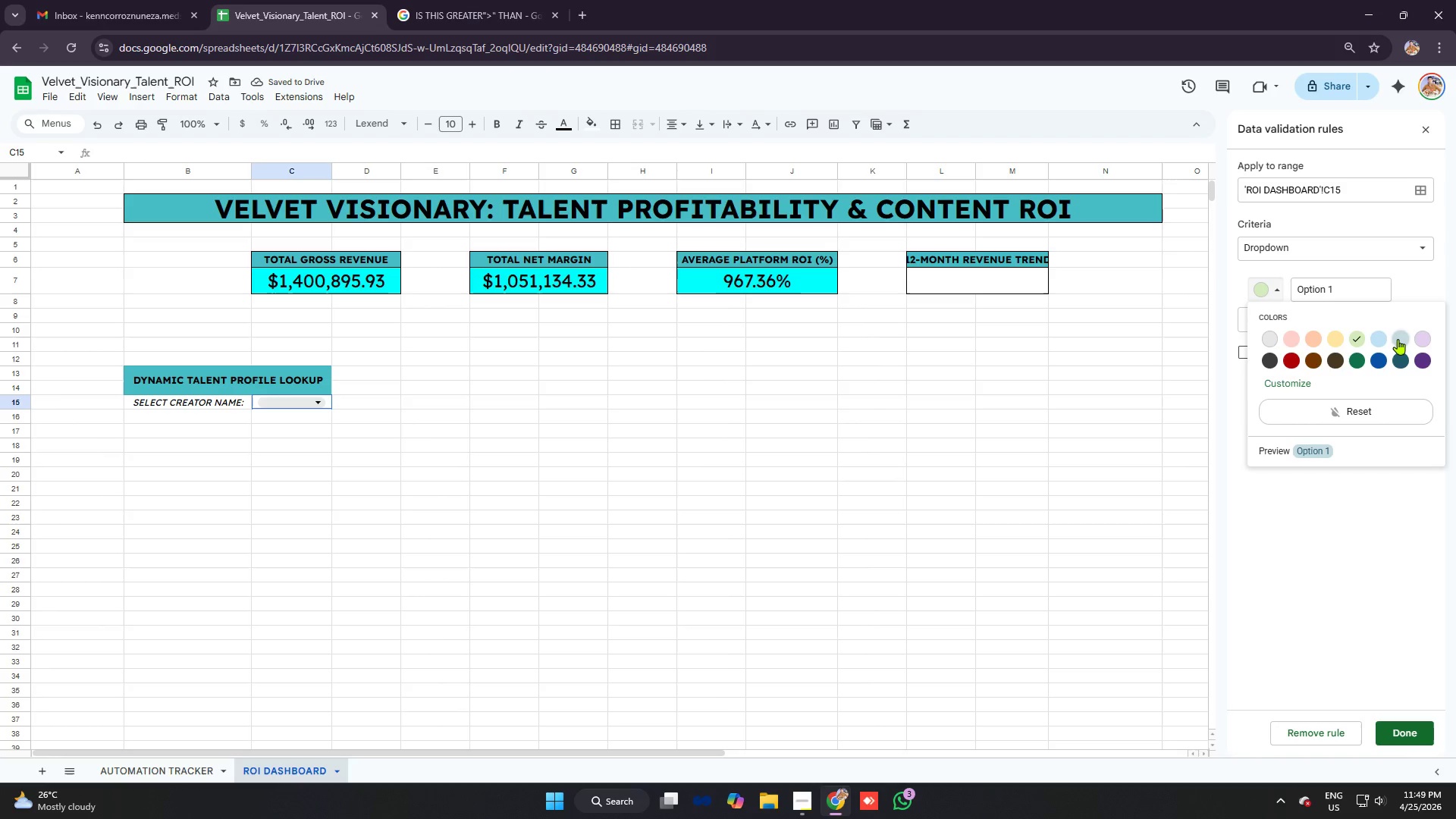 
left_click([1398, 339])
 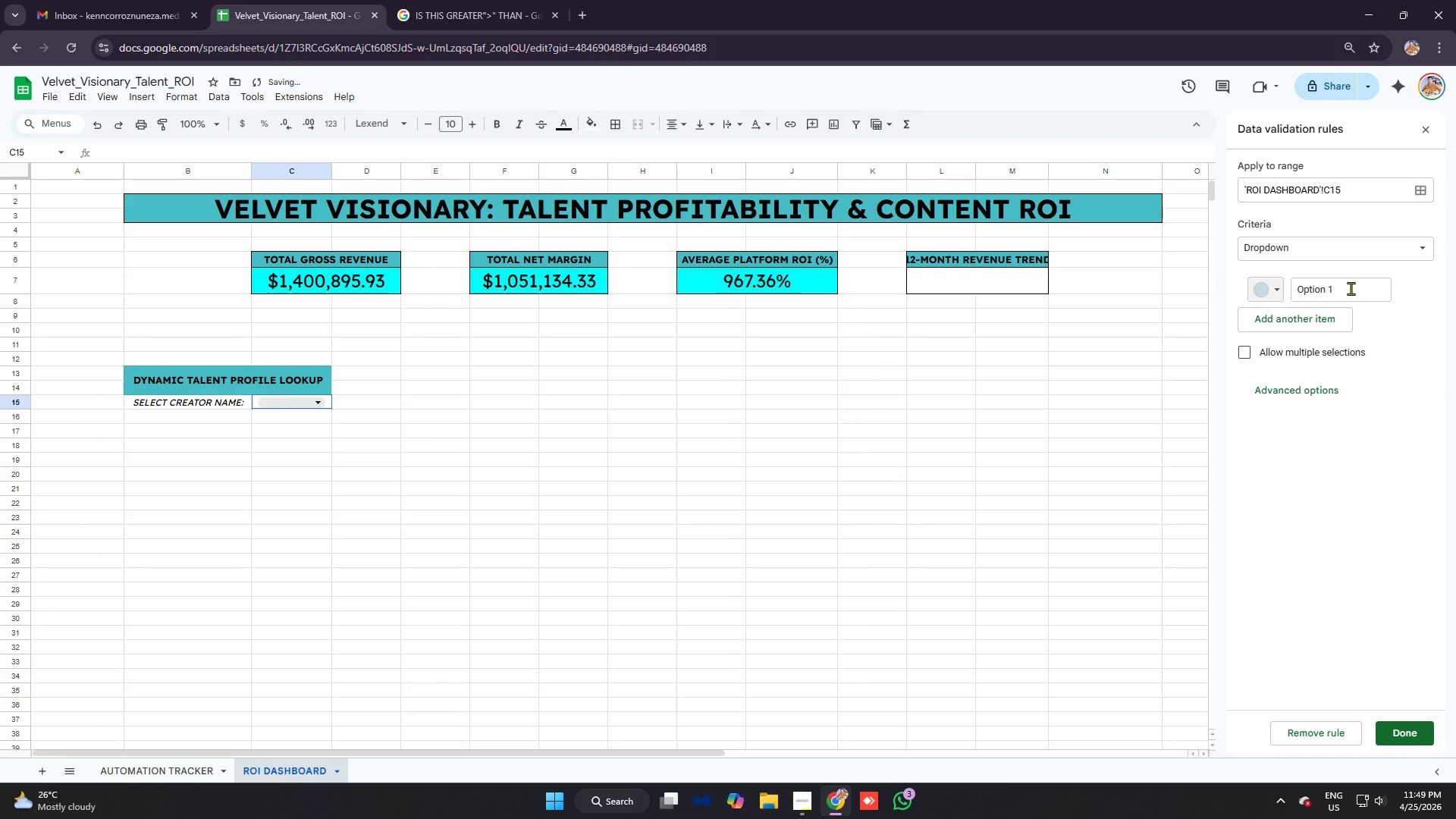 
left_click_drag(start_coordinate=[1351, 288], to_coordinate=[1241, 288])
 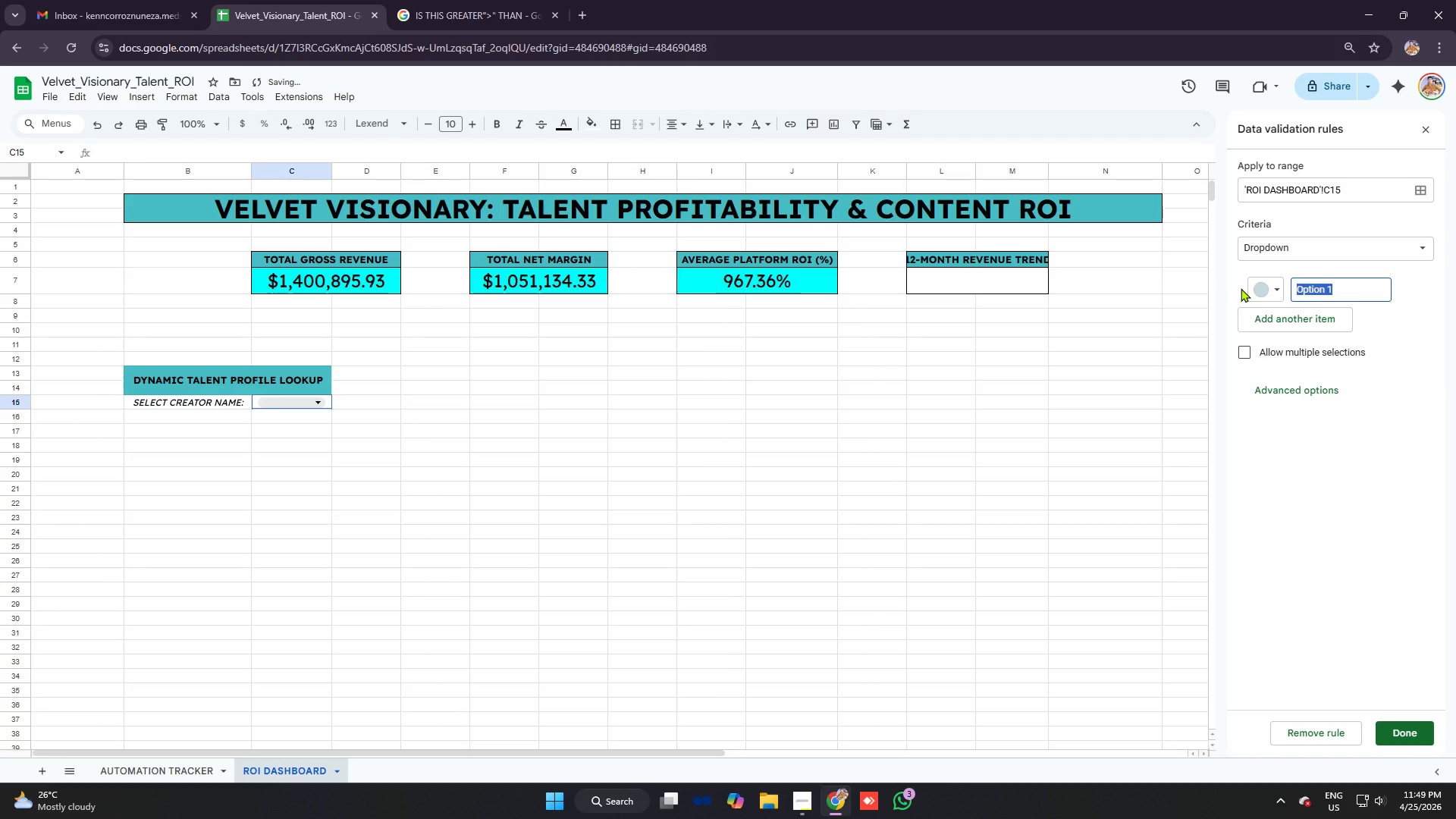 
key(Backspace)
 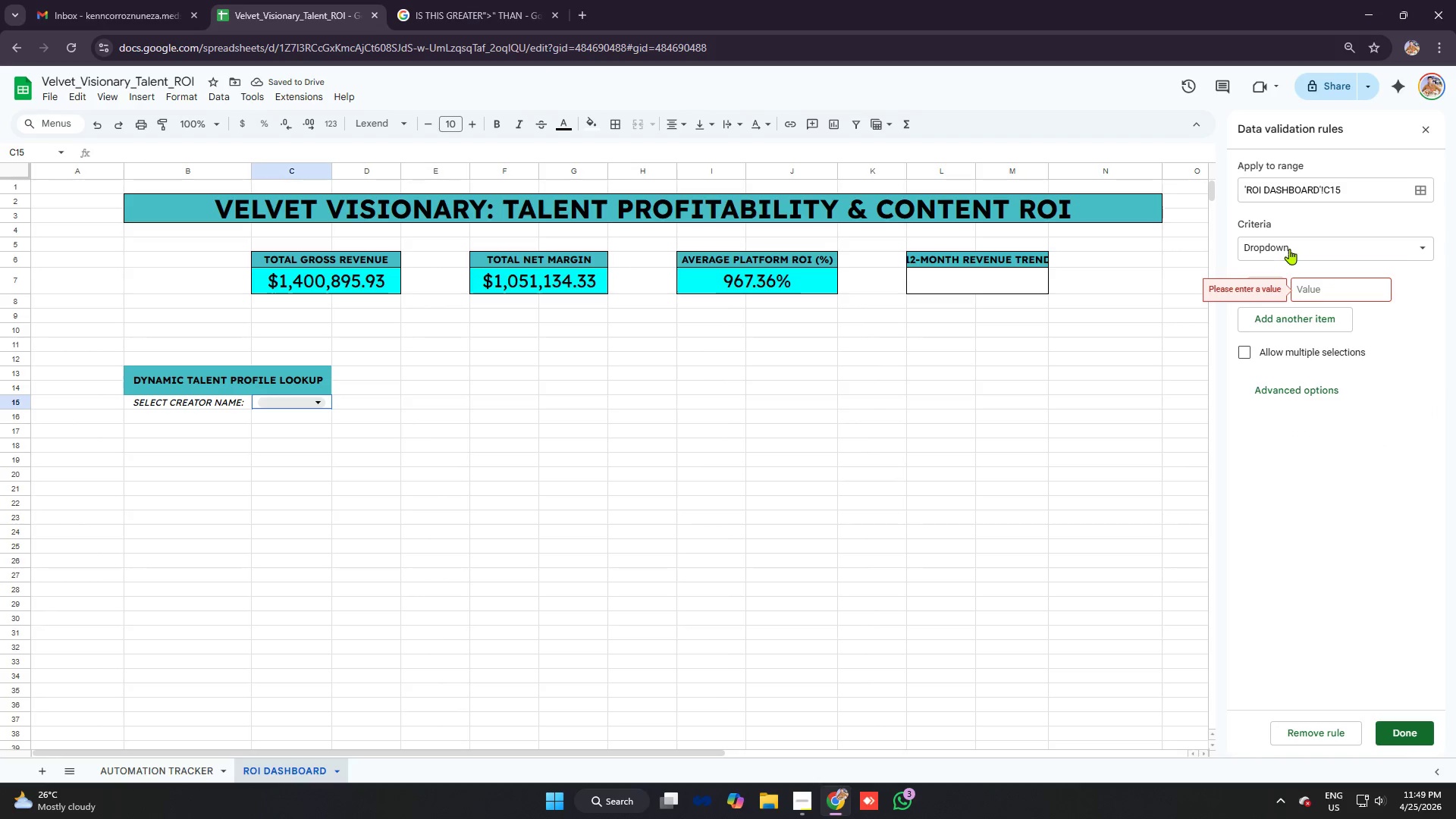 
left_click([1296, 244])
 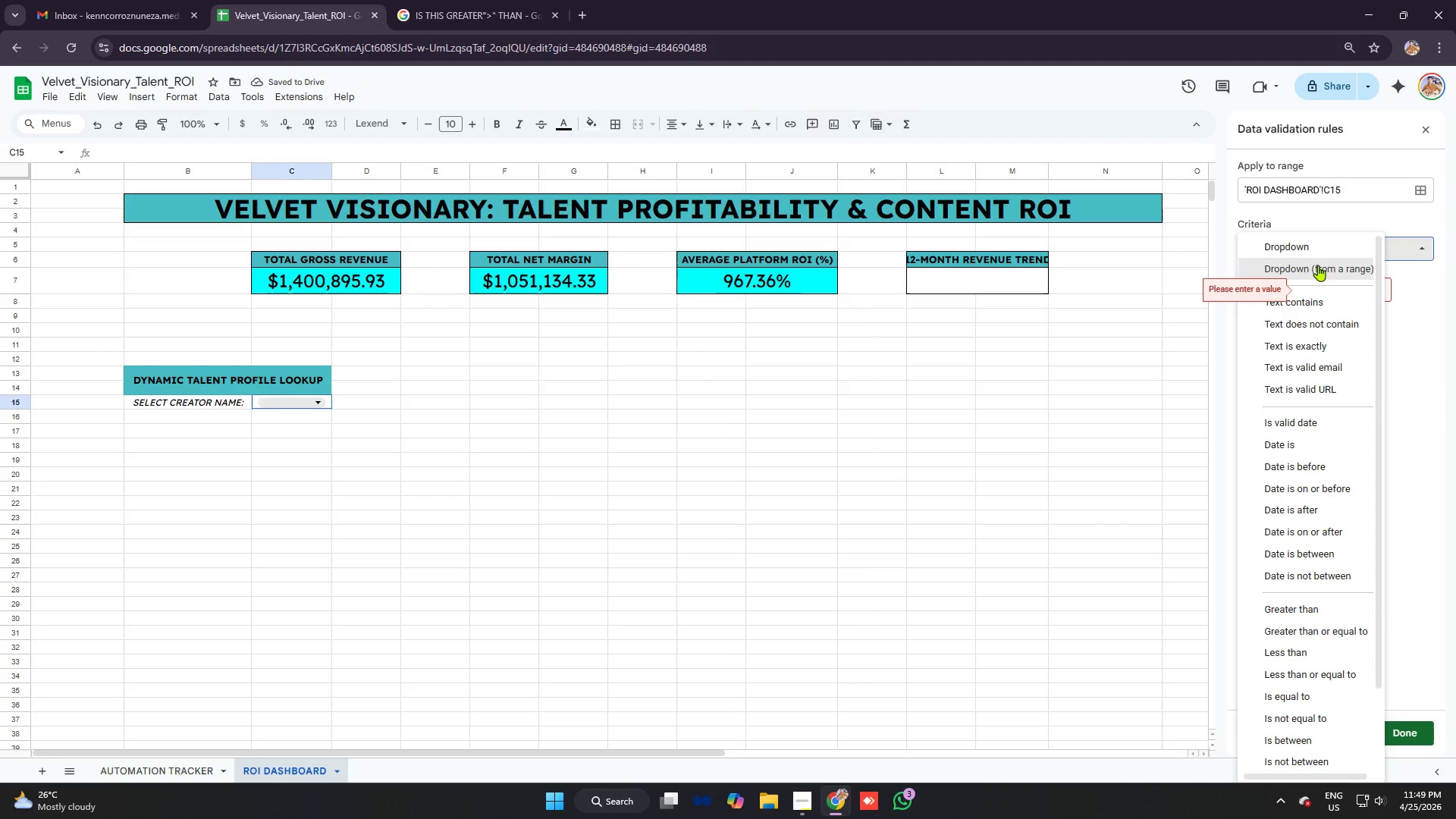 
left_click([1319, 267])
 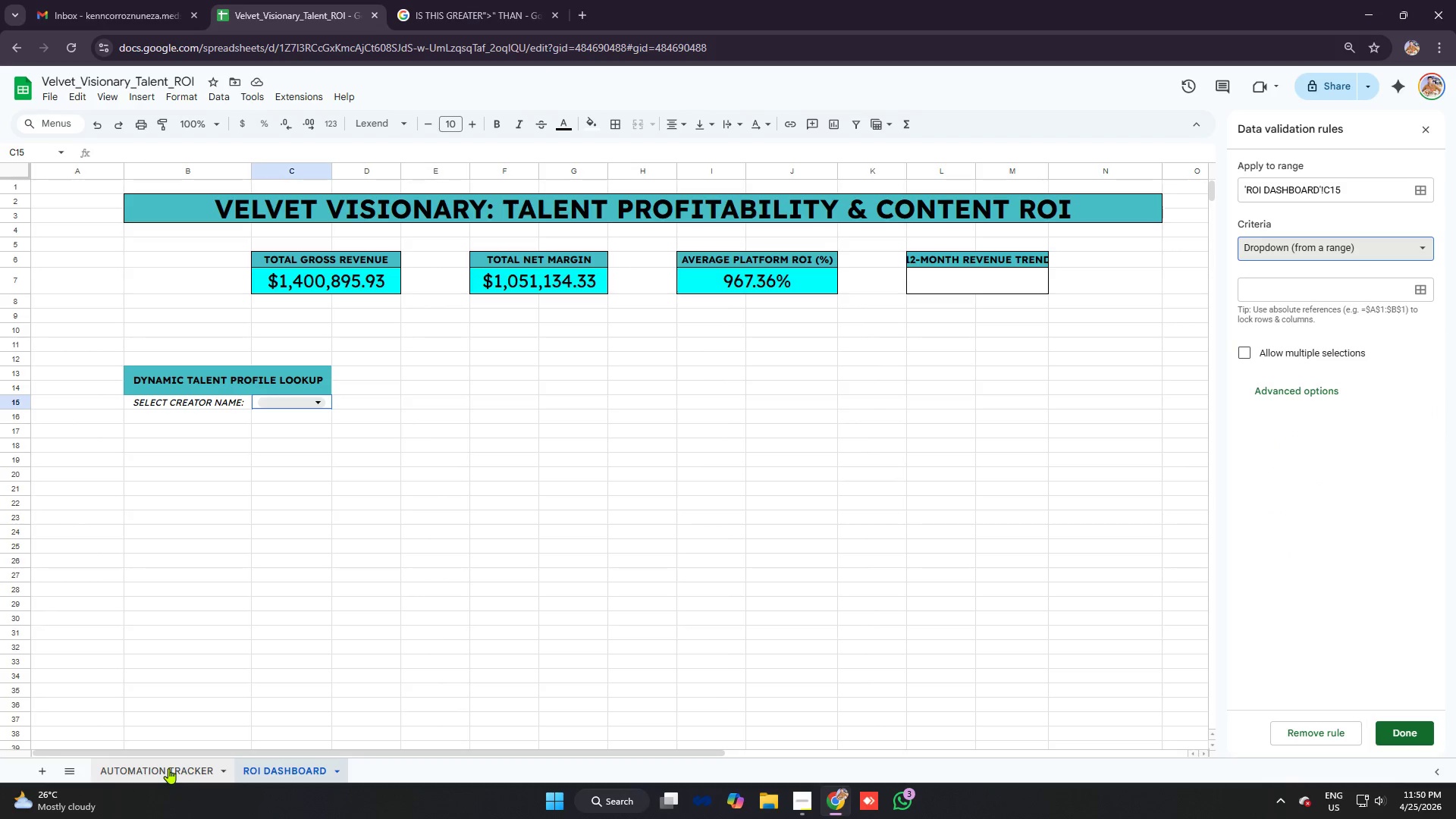 
left_click([168, 768])
 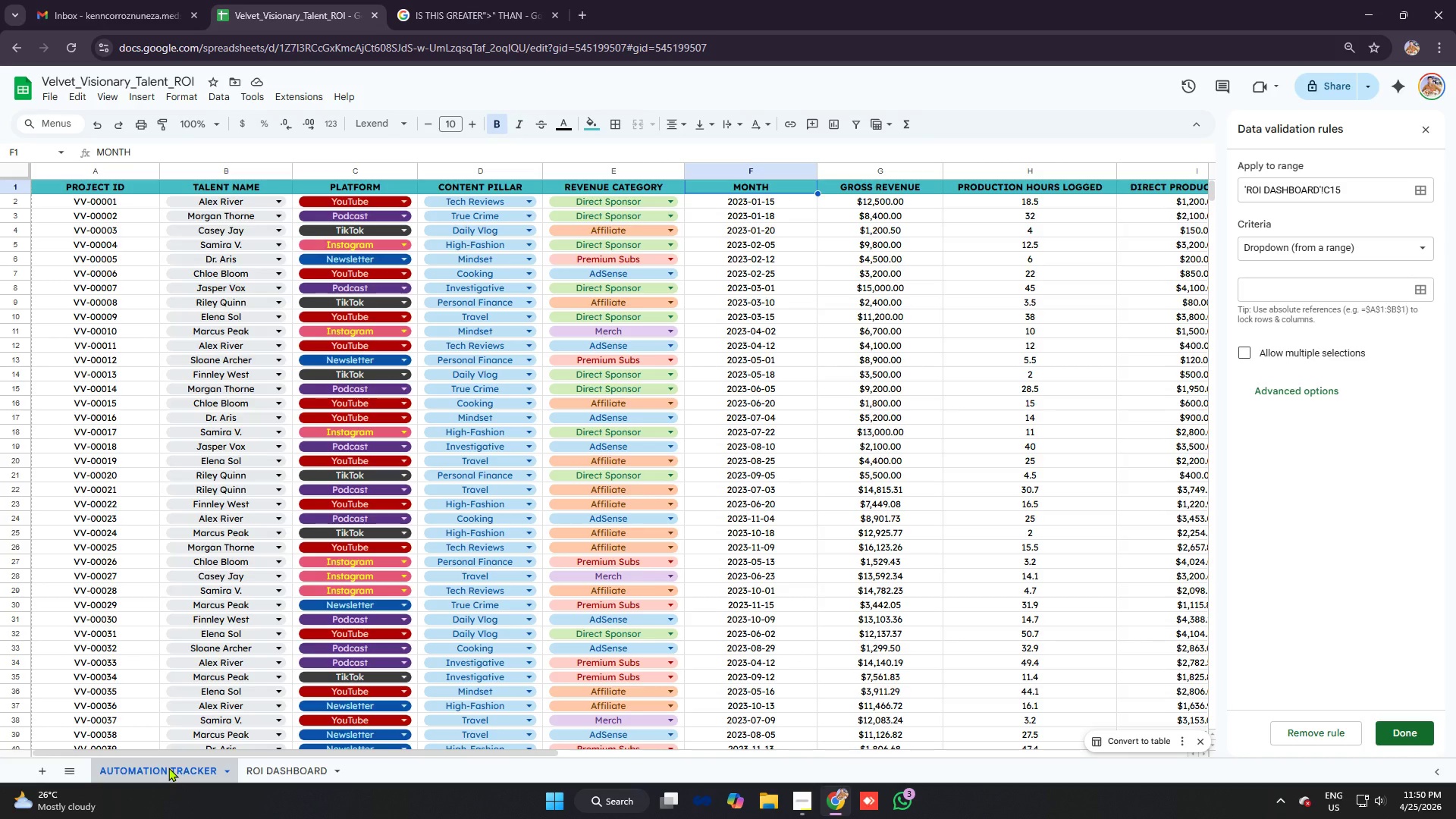 
left_click([271, 764])
 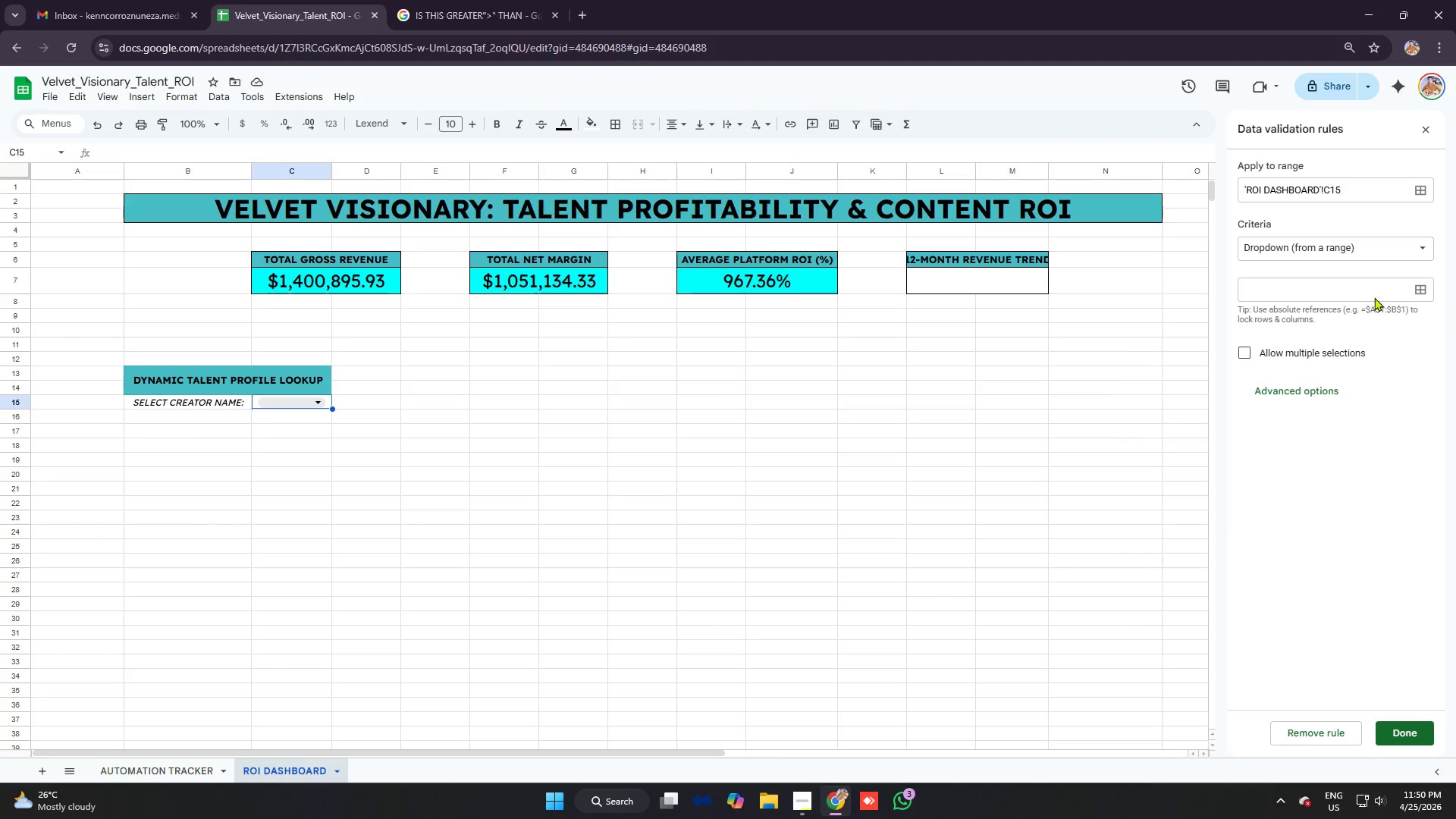 
left_click([1327, 285])
 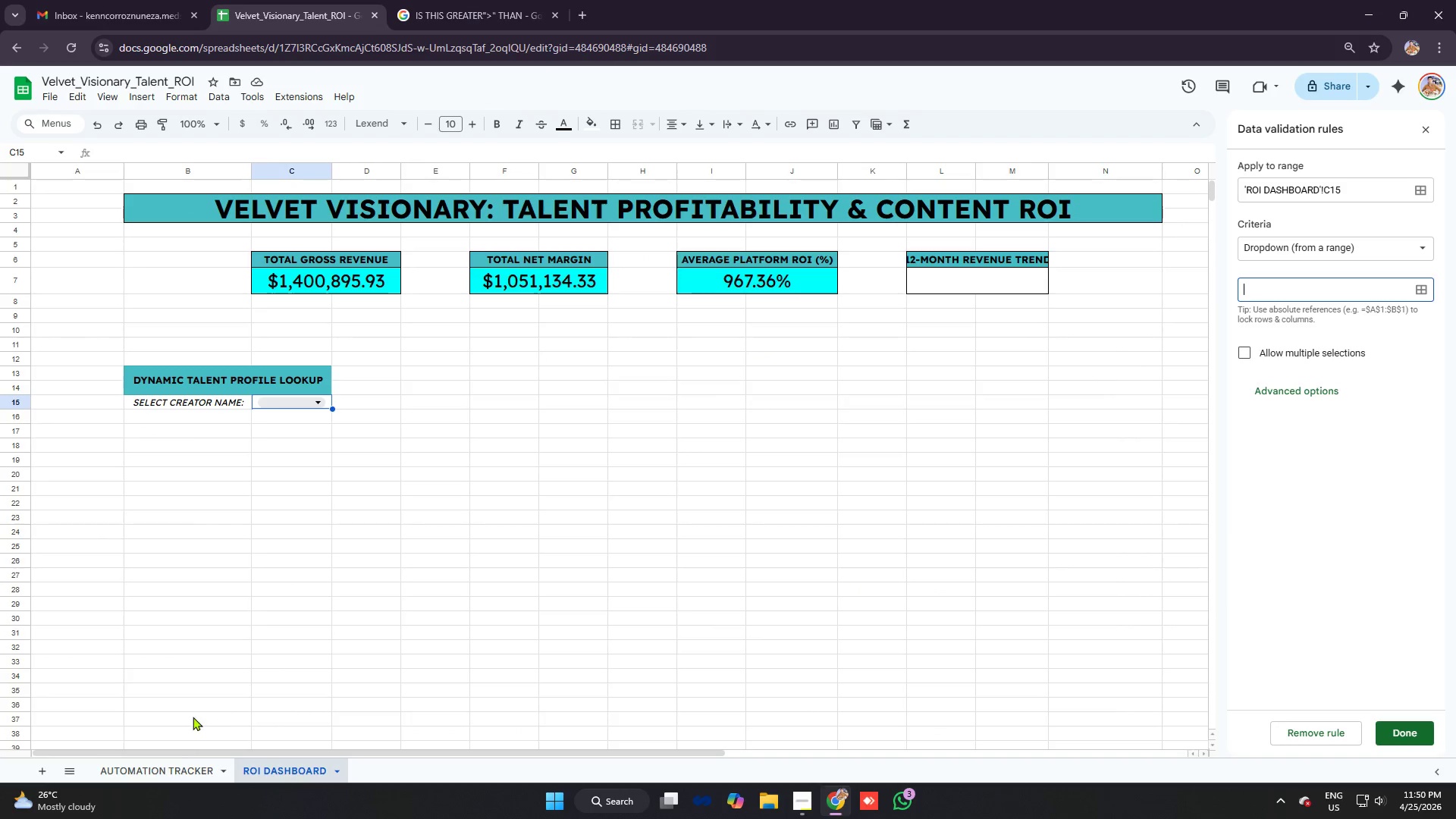 
left_click([163, 774])
 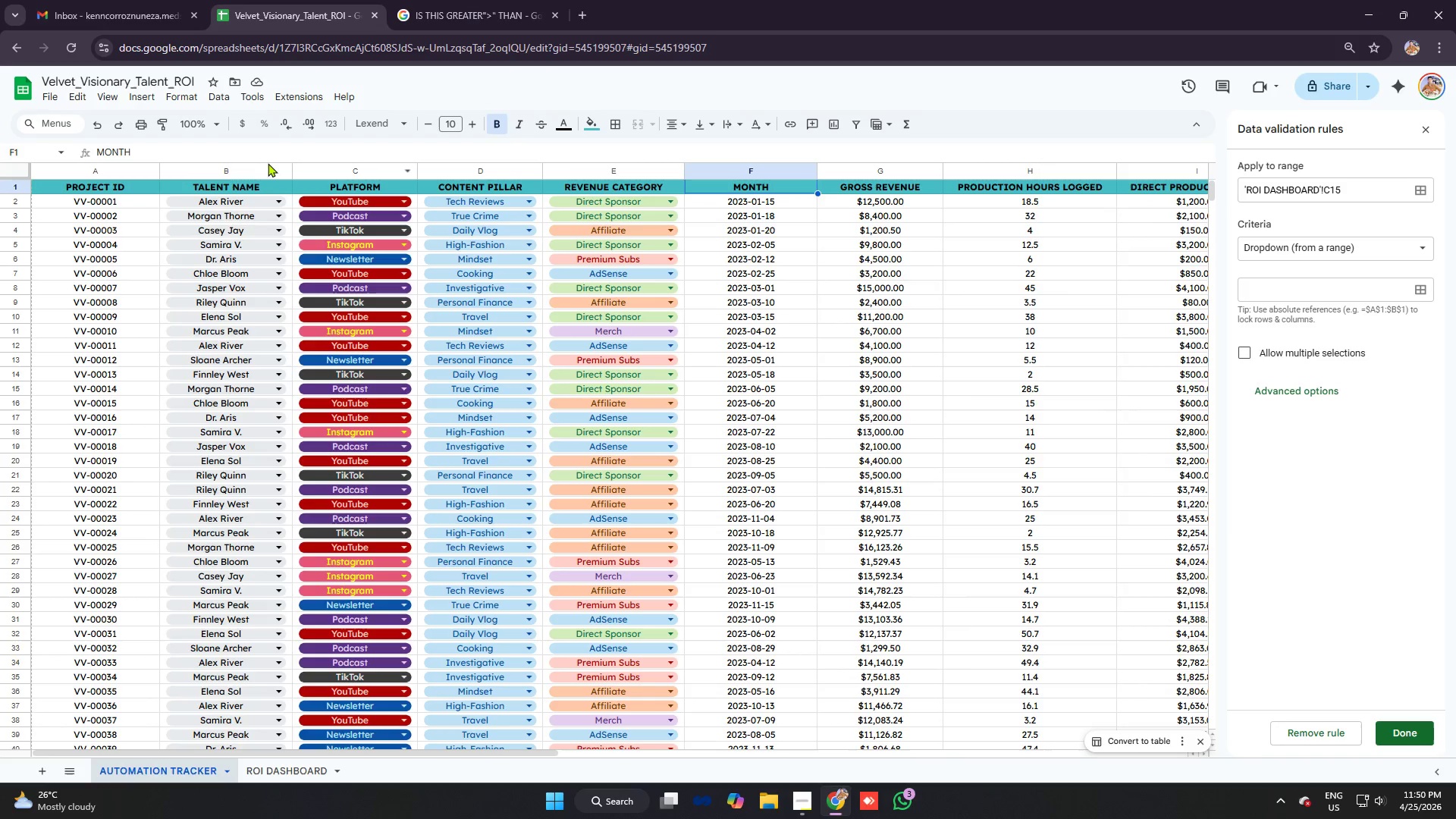 
left_click([240, 172])
 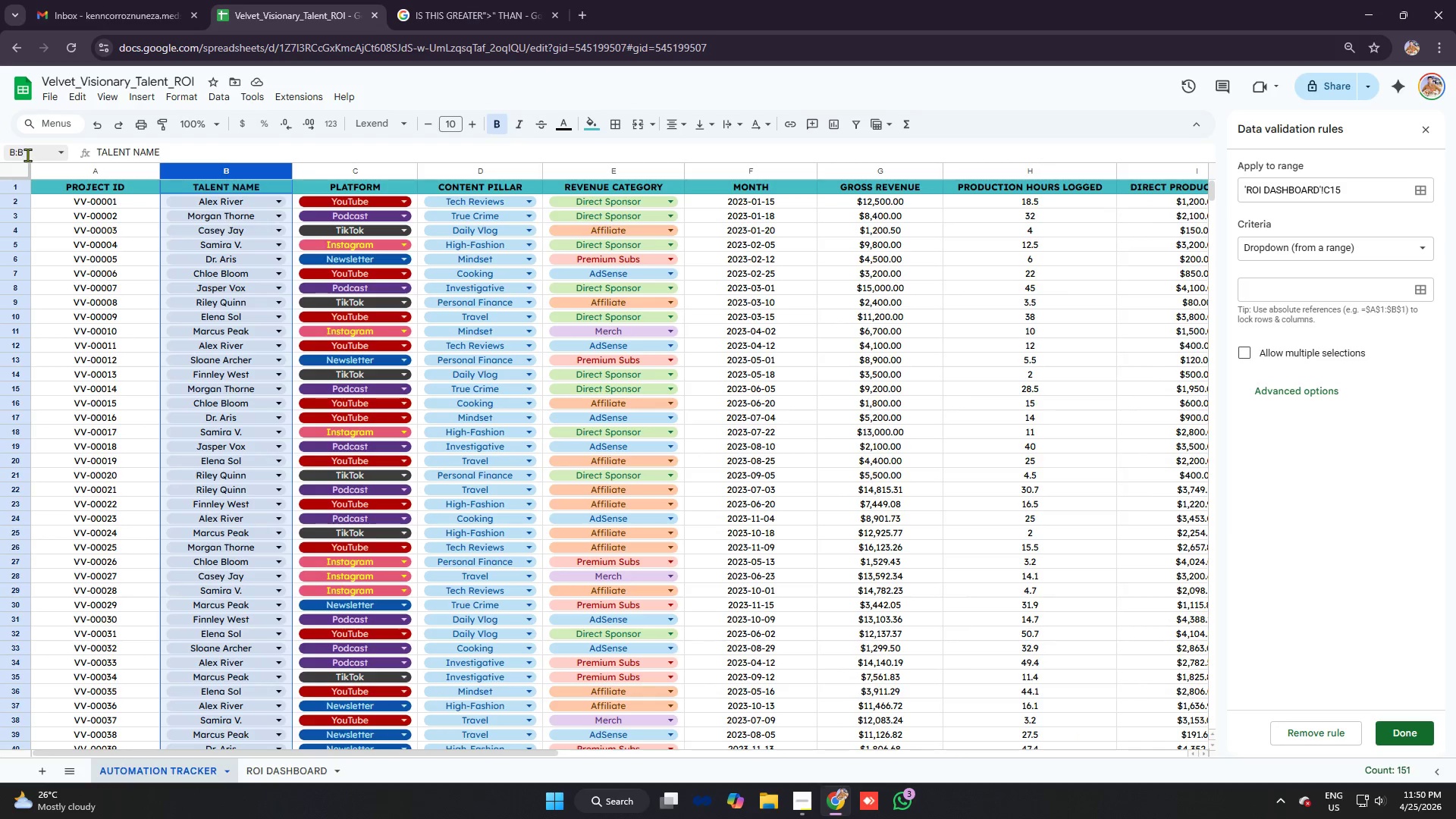 
left_click_drag(start_coordinate=[28, 149], to_coordinate=[0, 149])
 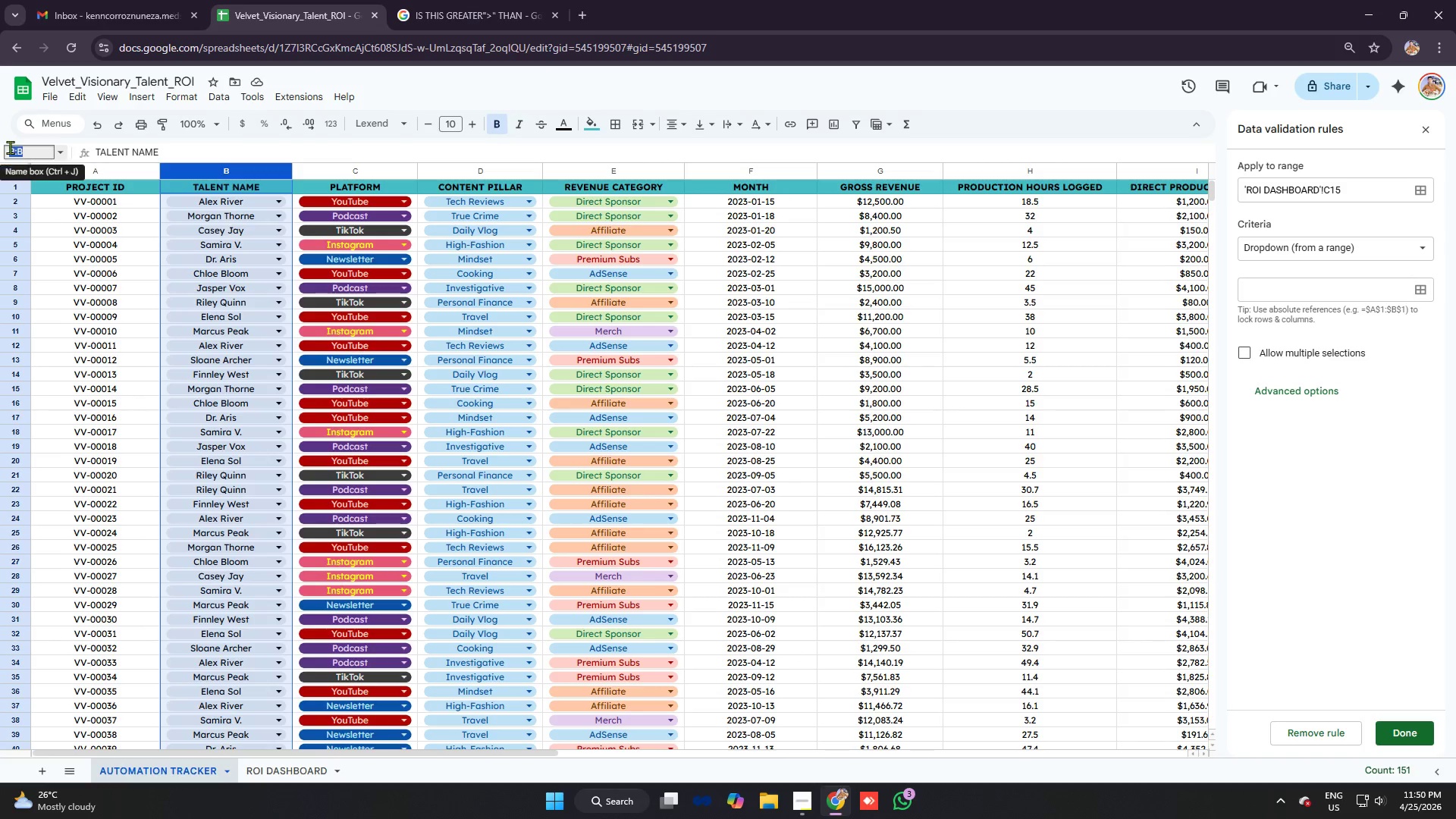 
key(Control+C)
 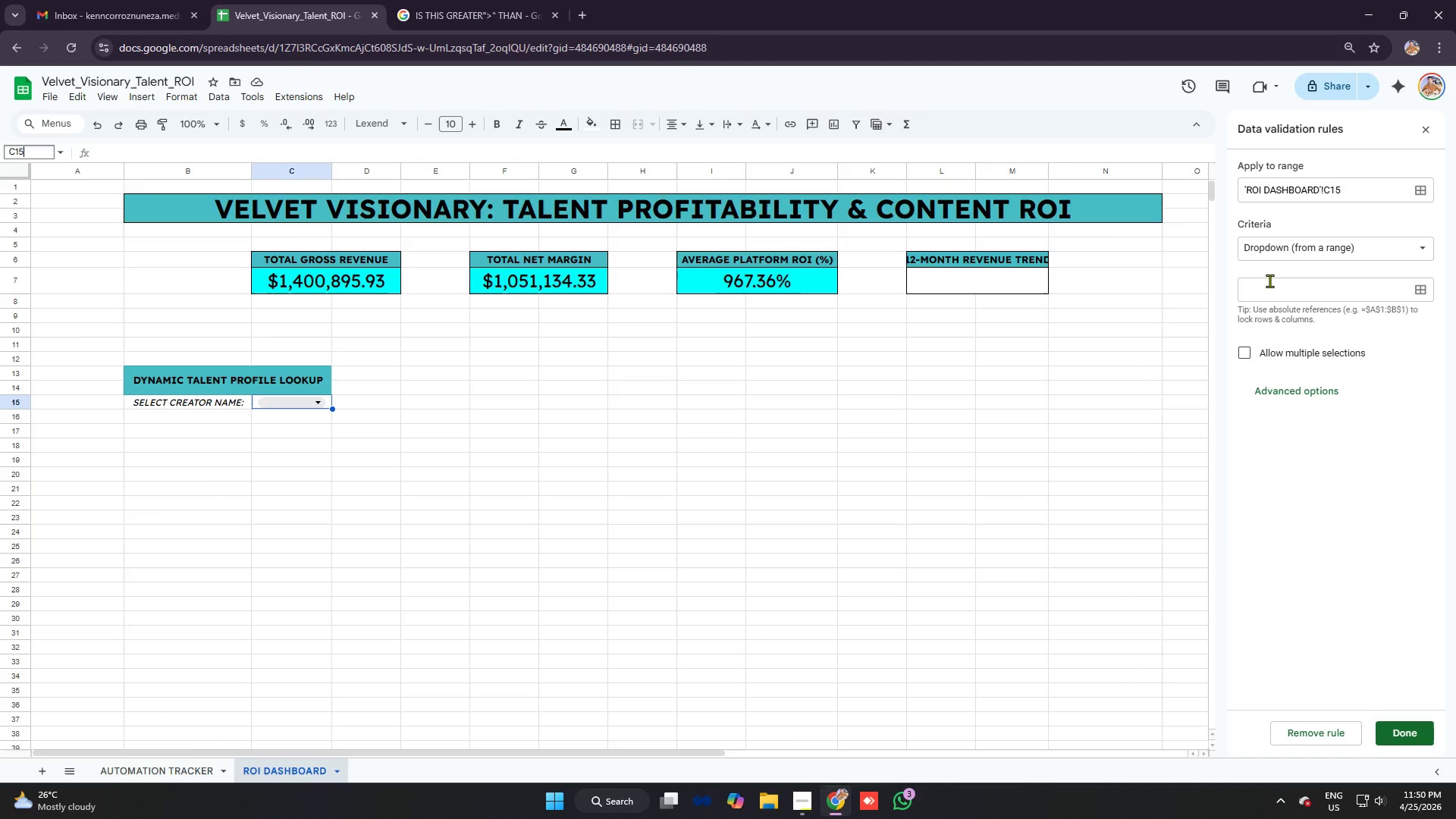 
left_click([1277, 286])
 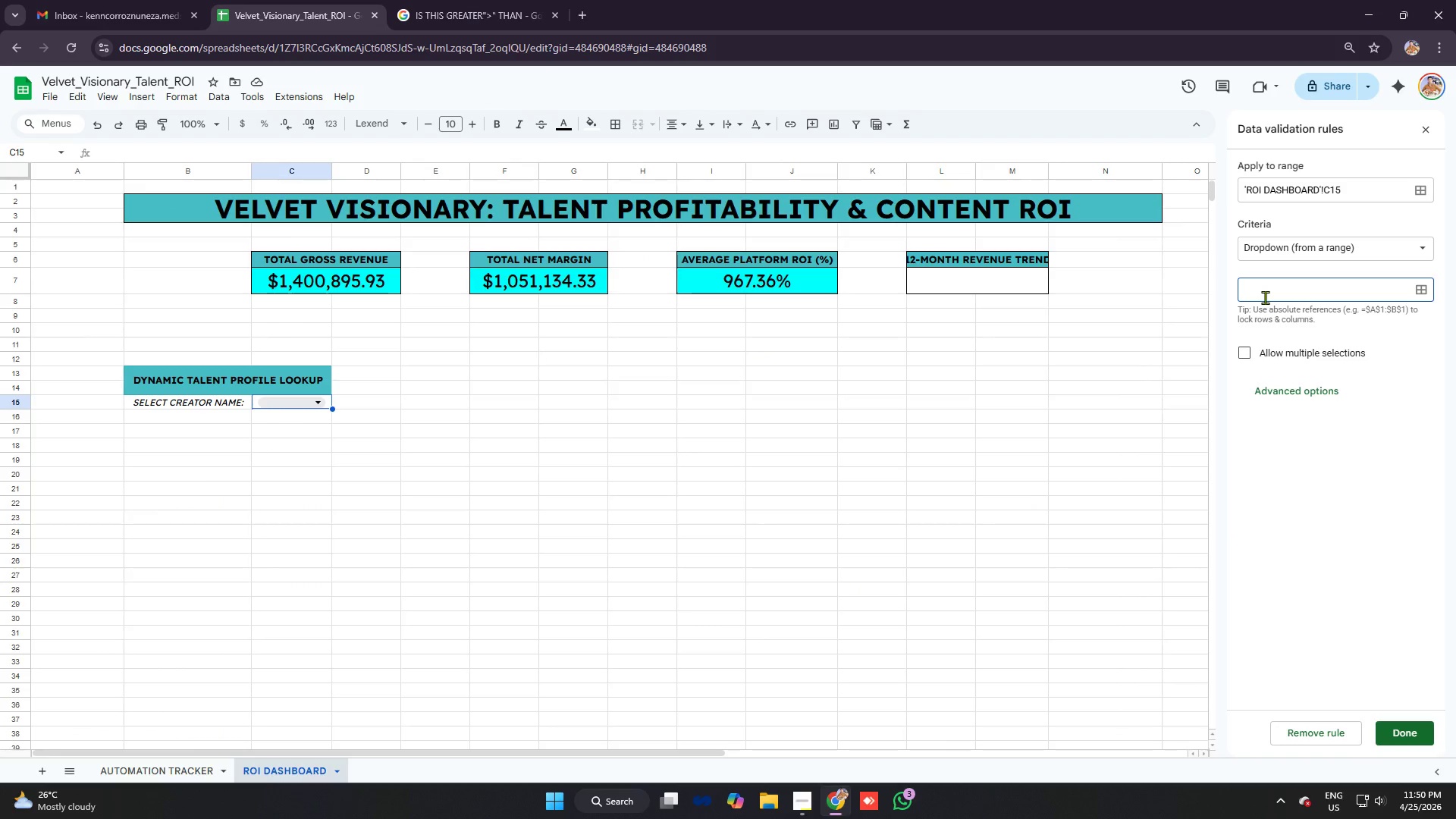 
wait(5.2)
 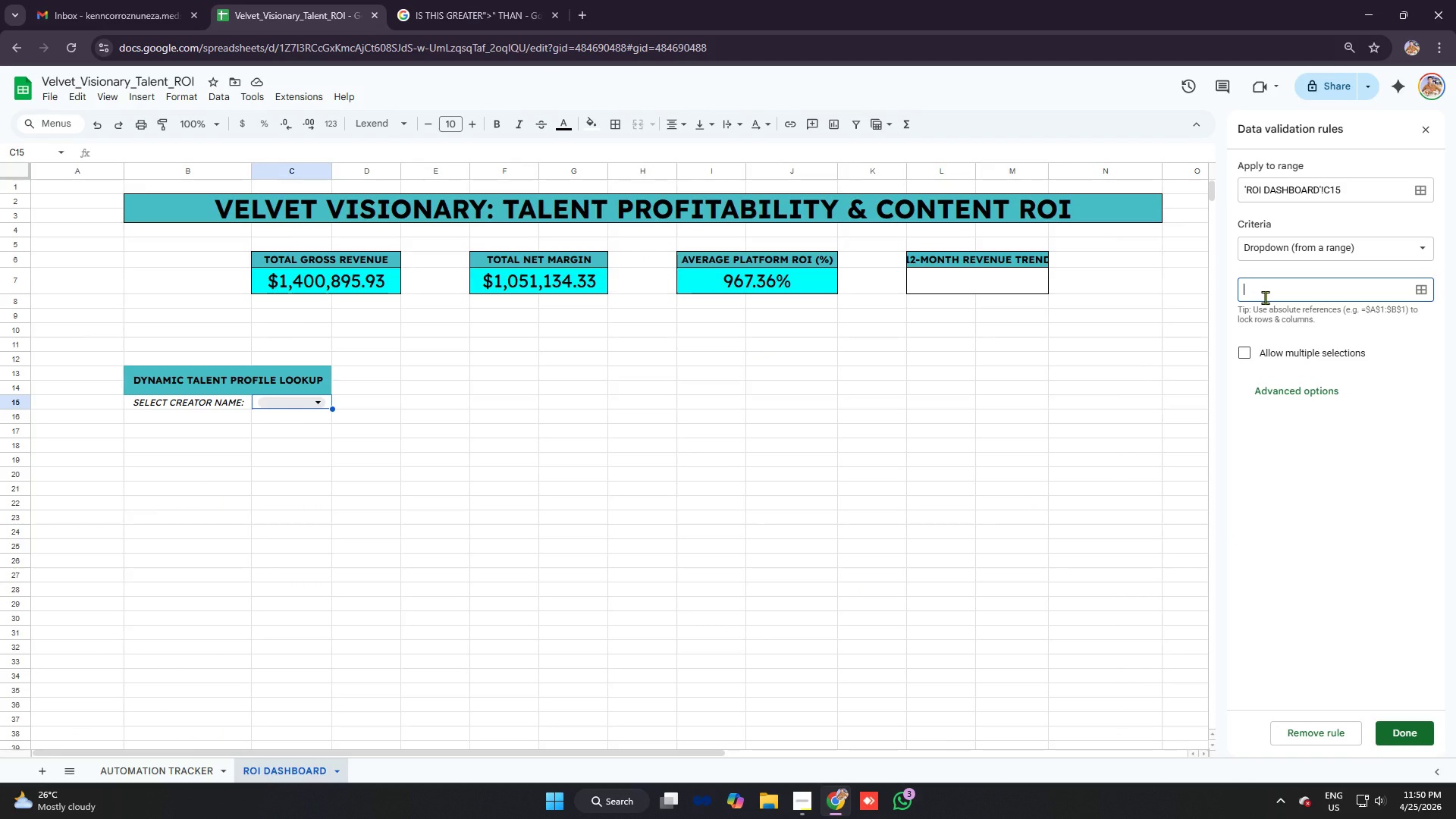 
type(b2:b100-)
key(Backspace)
type(0)
 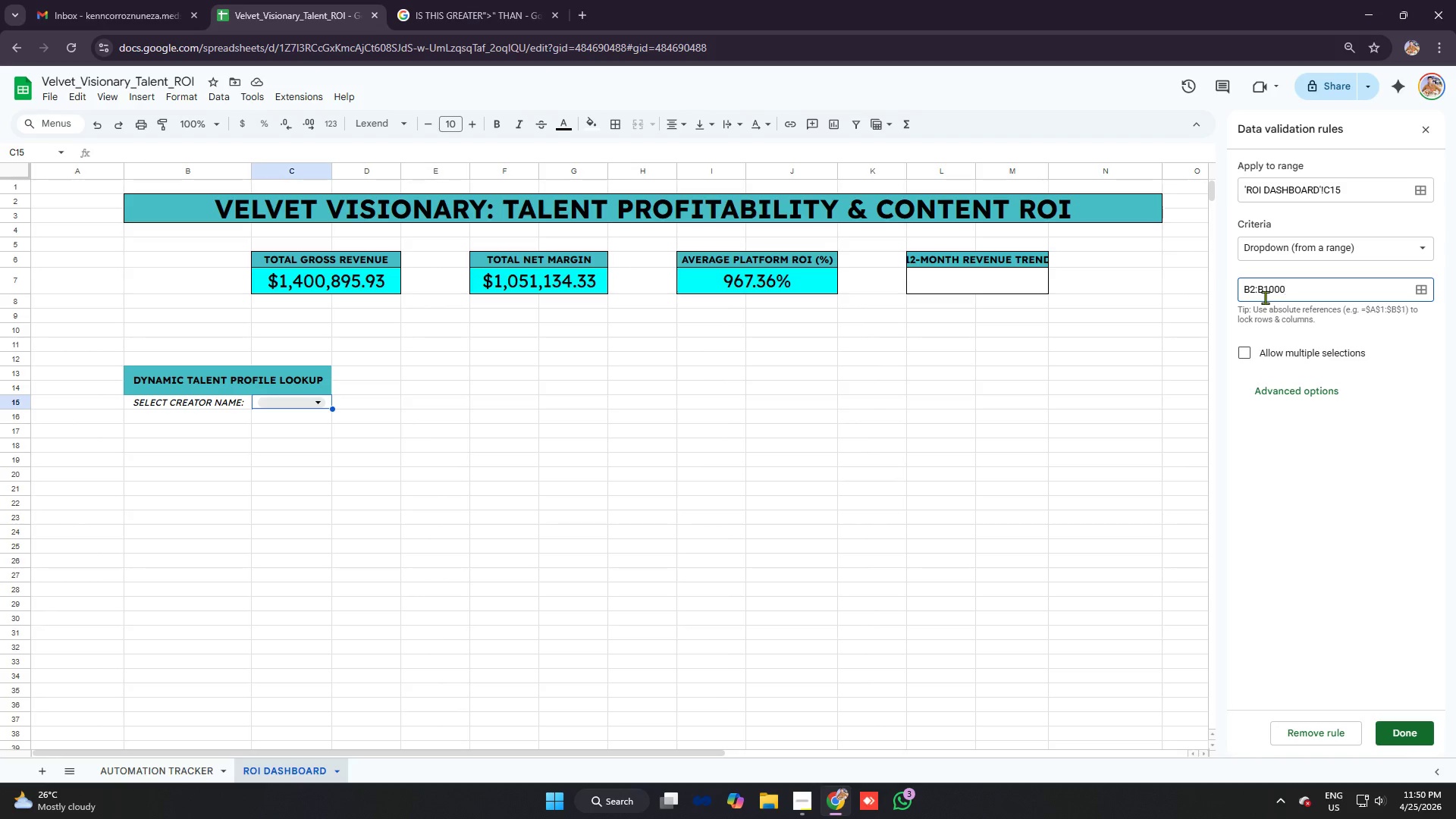 
key(Enter)
 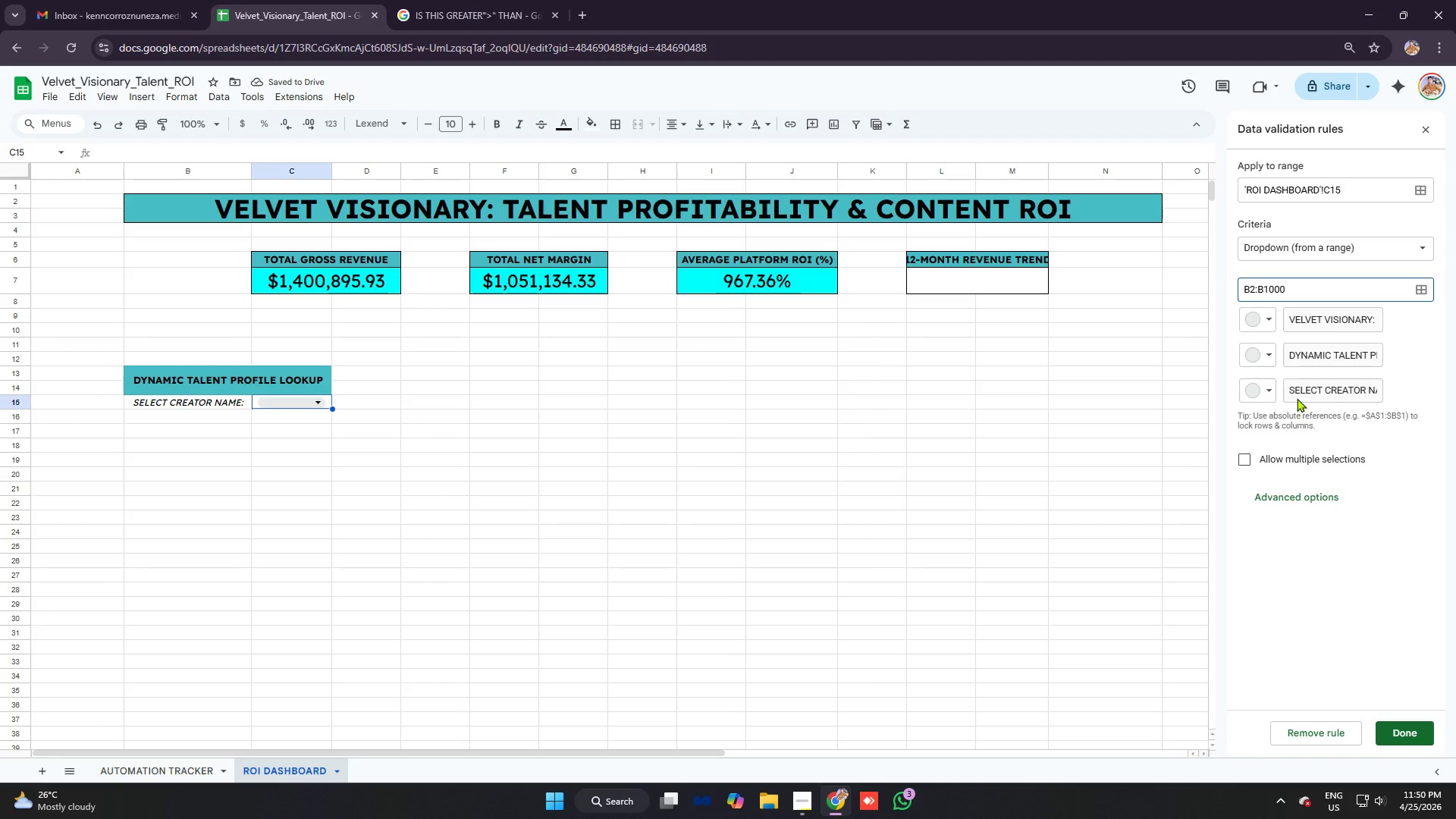 
scroll: coordinate [1312, 356], scroll_direction: down, amount: 4.0
 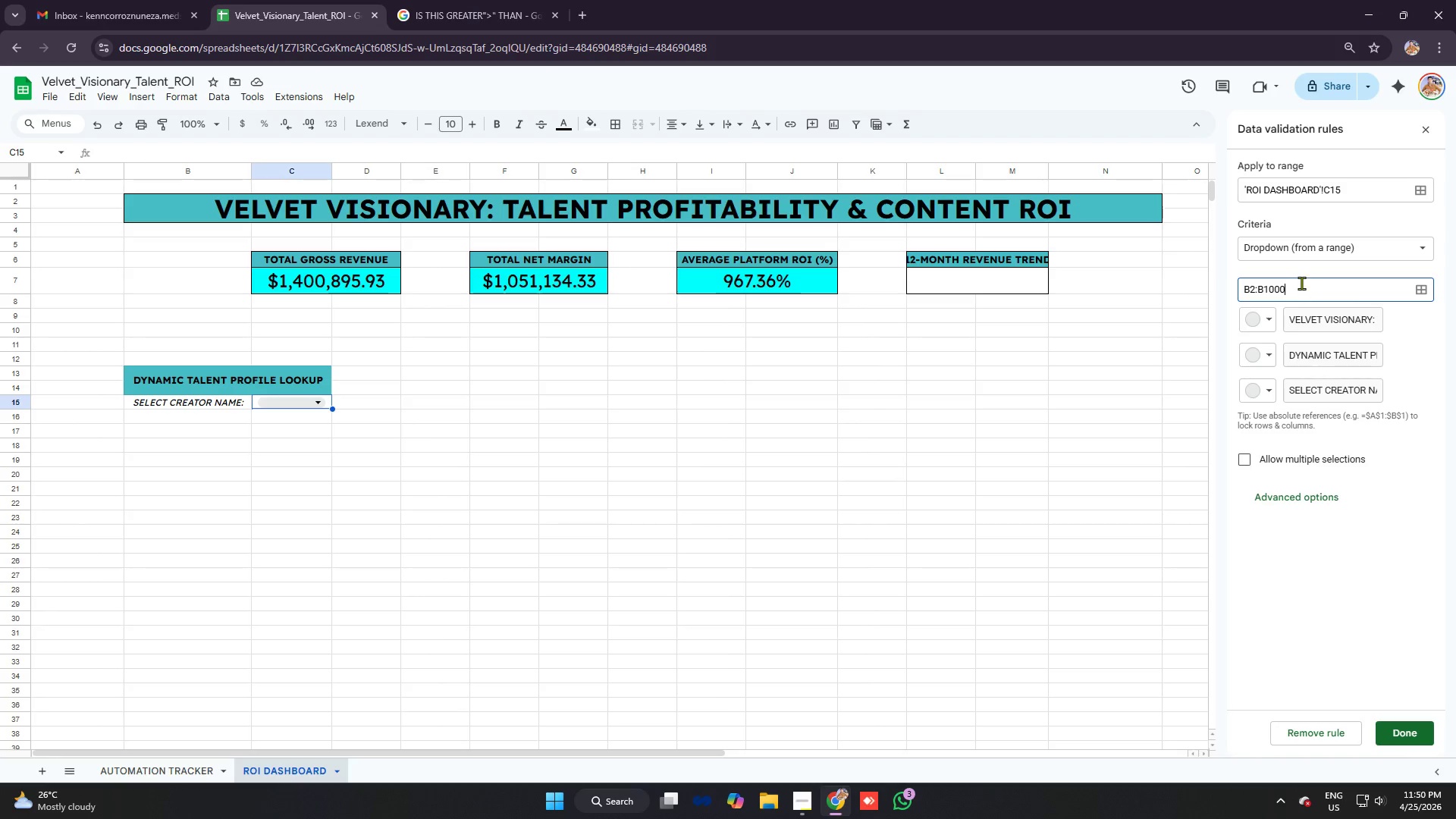 
key(Backspace)
 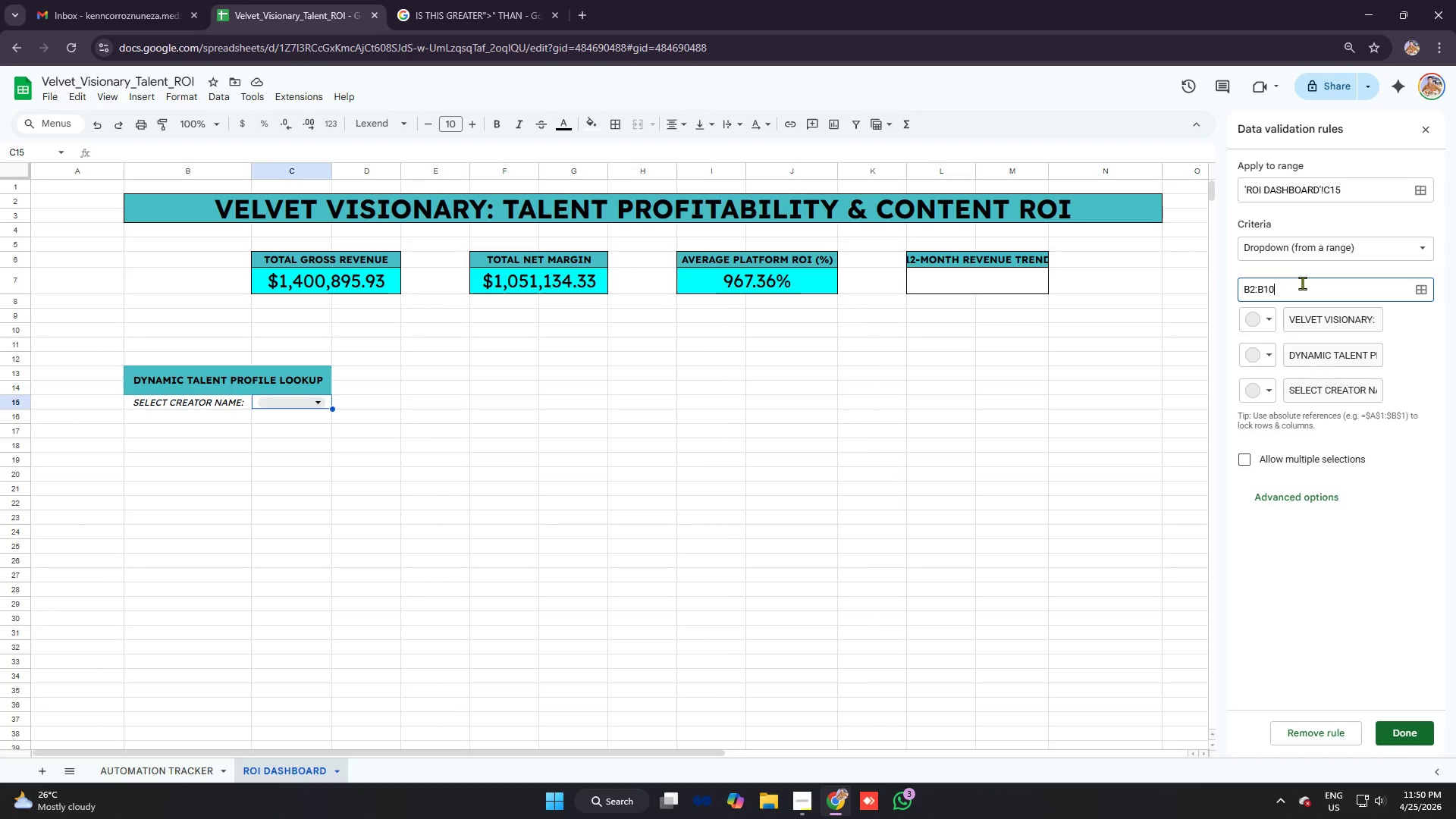 
hold_key(key=Backspace, duration=0.97)
 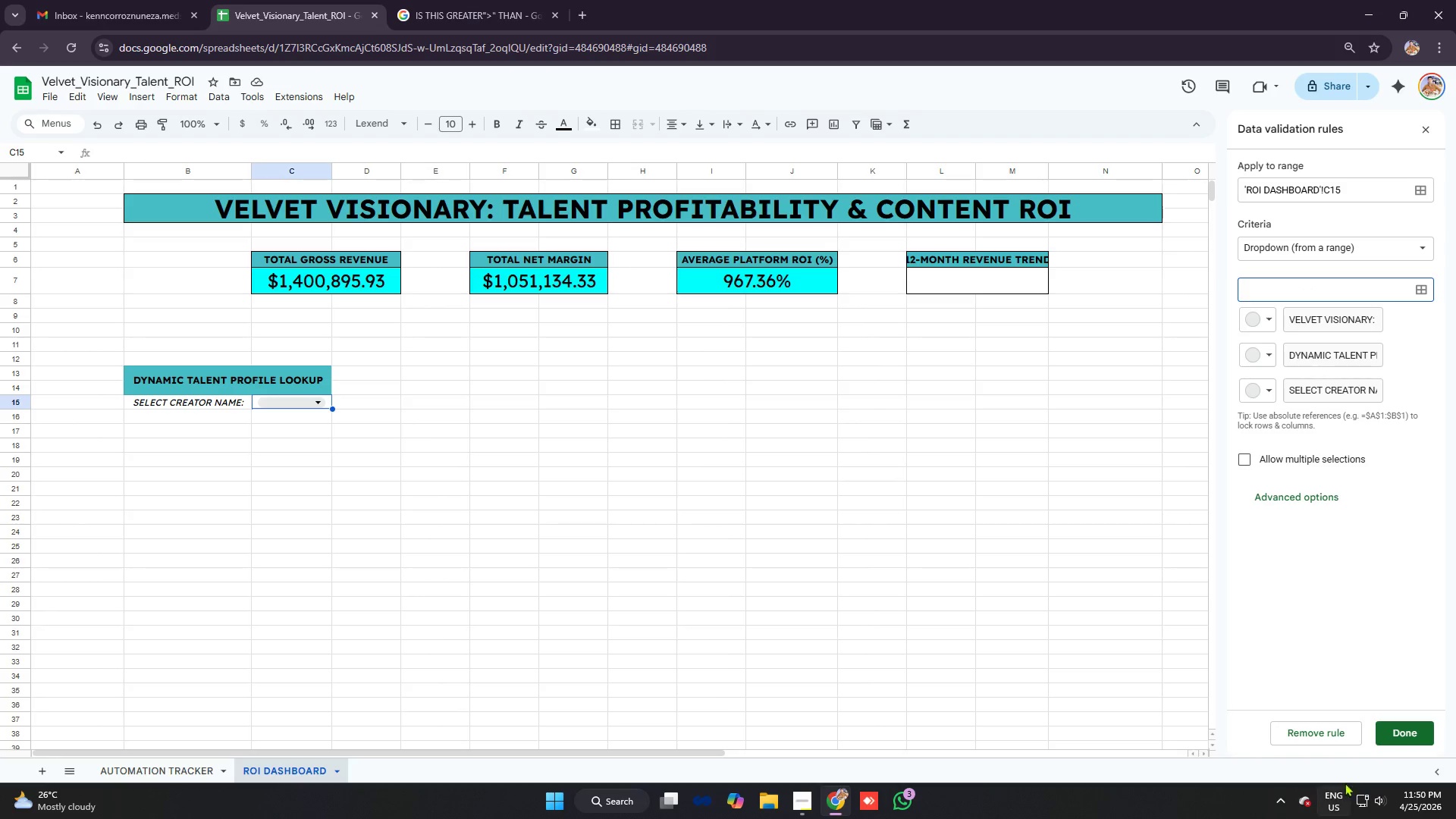 
left_click([1322, 736])
 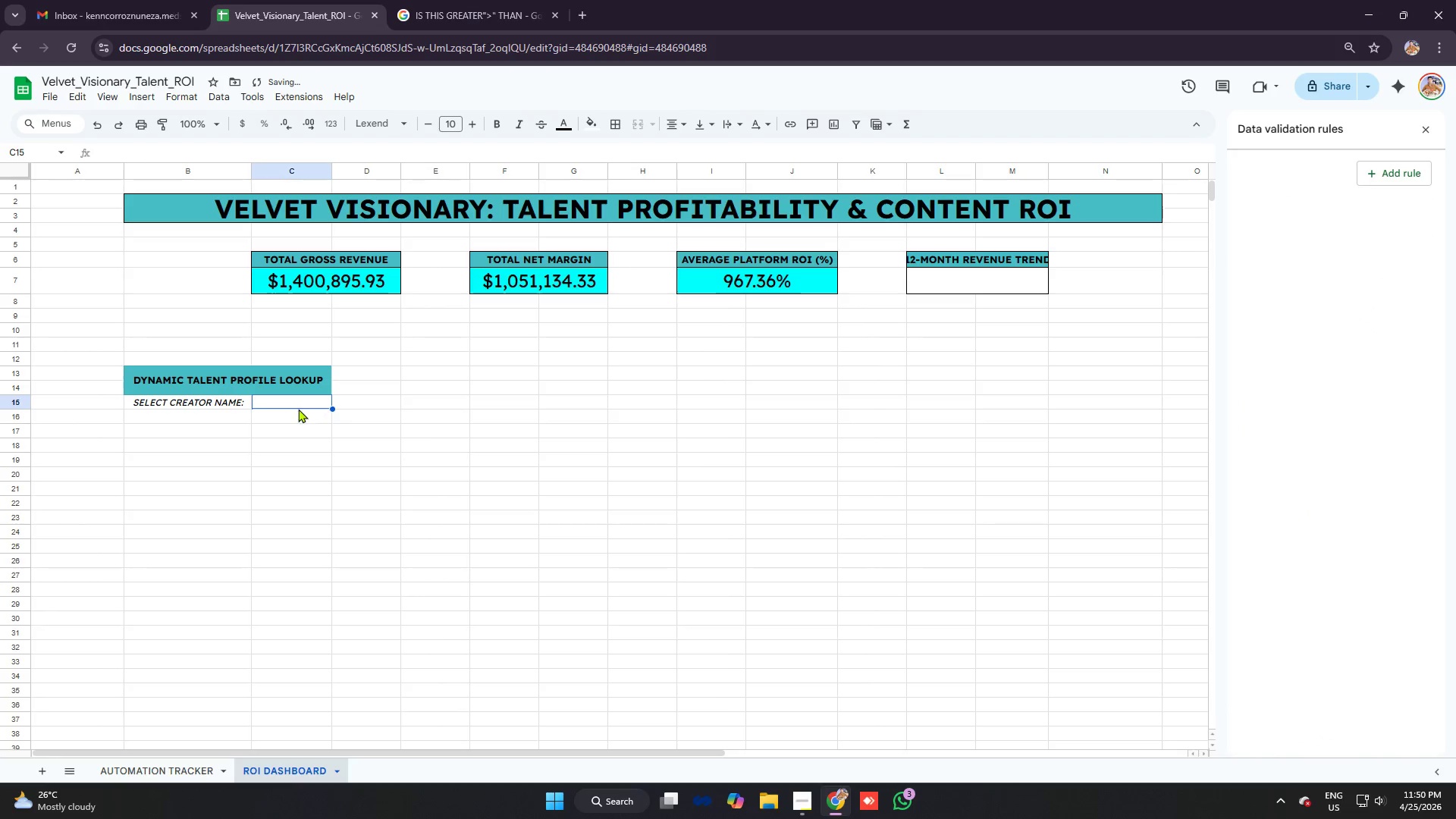 
right_click([293, 397])
 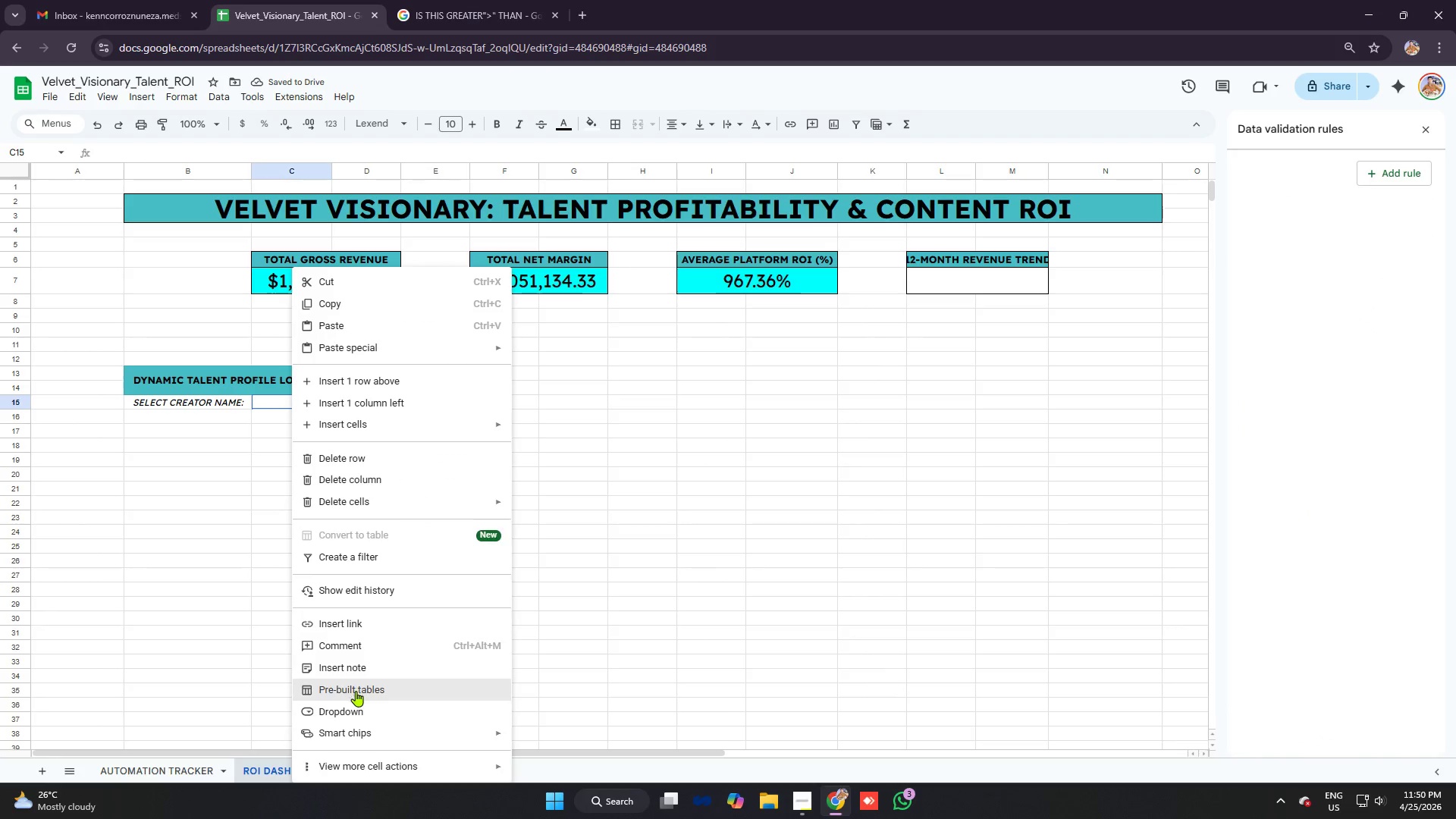 
left_click([347, 715])
 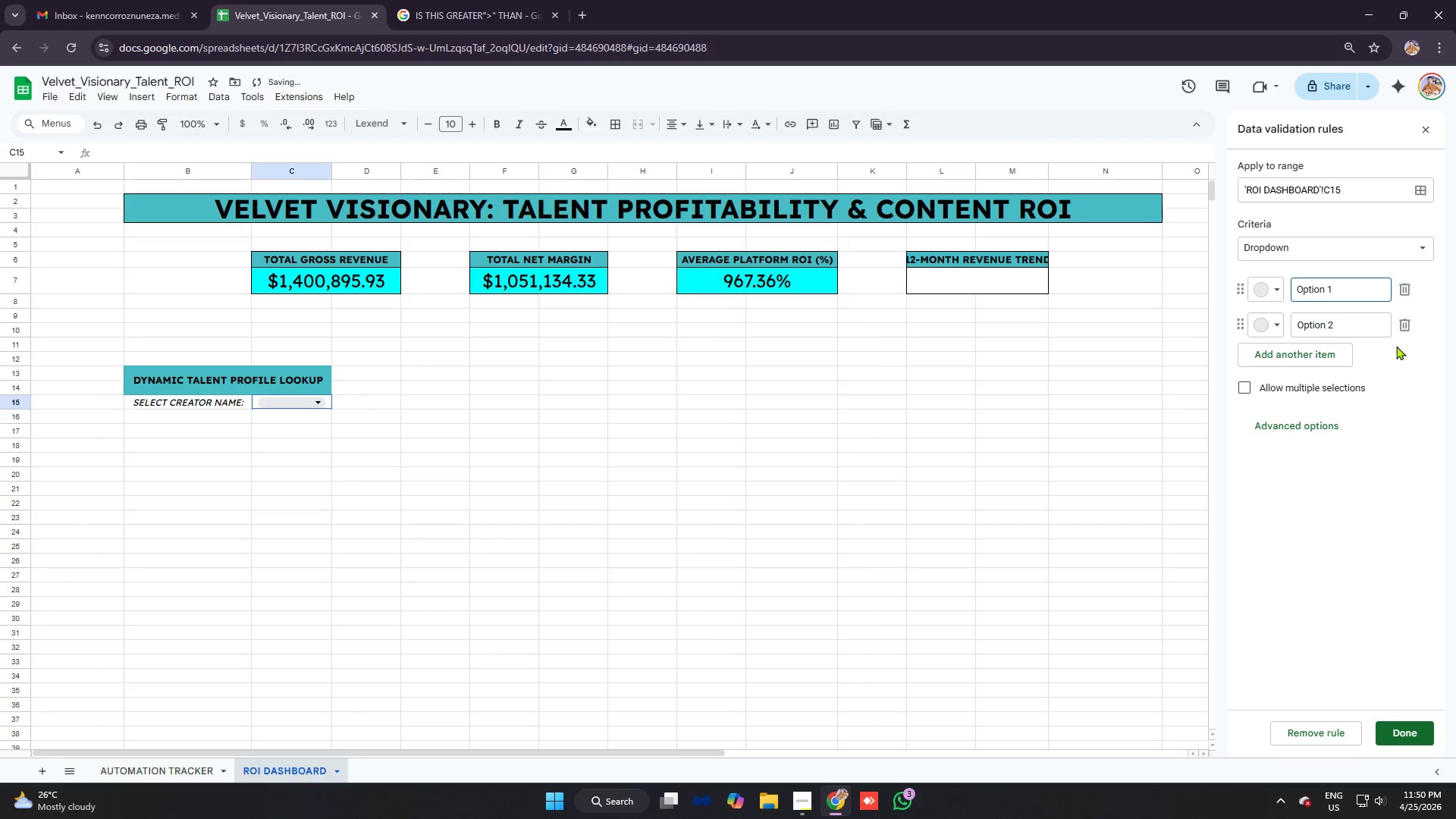 
left_click([1409, 333])
 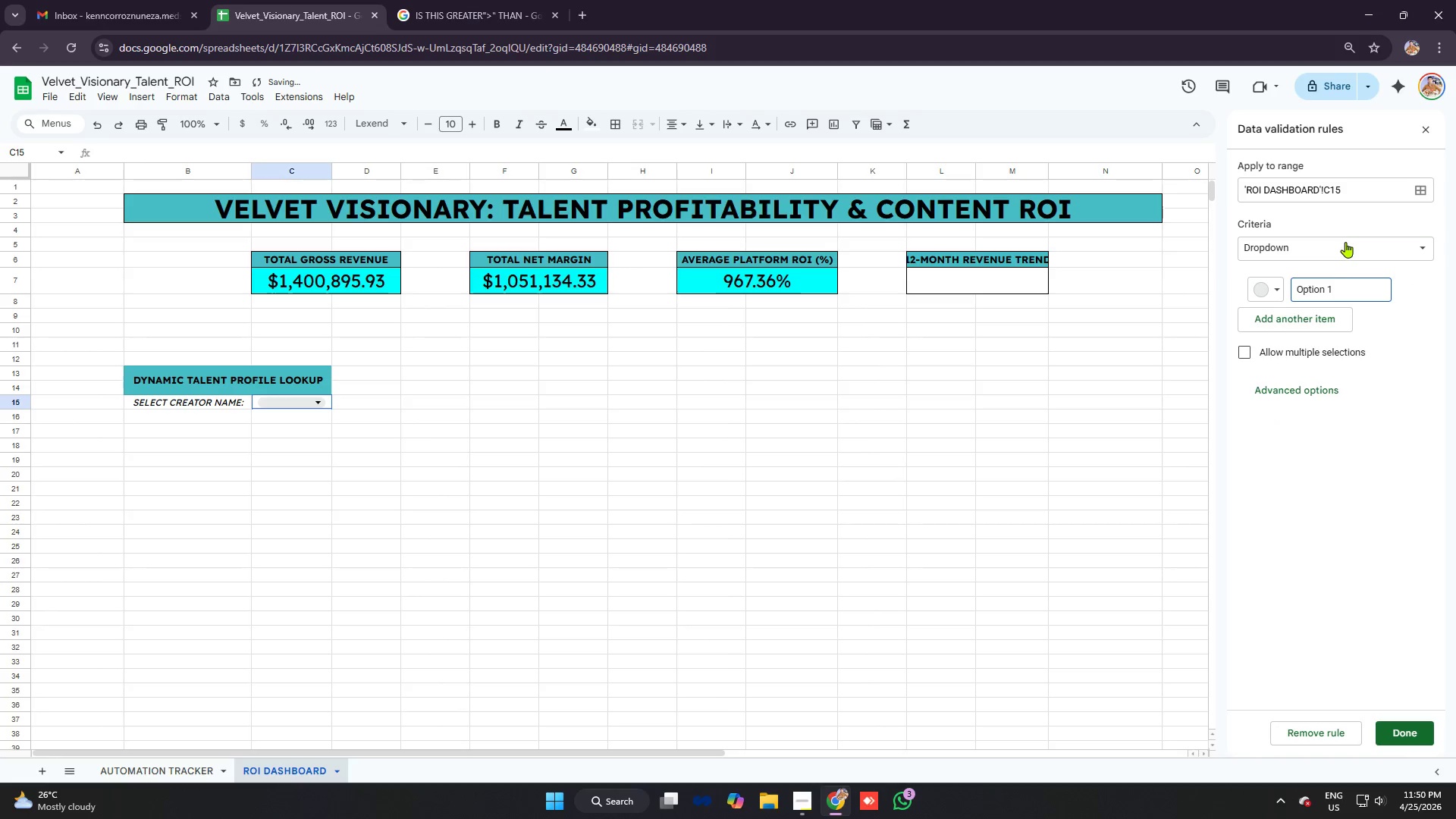 
left_click([1345, 242])
 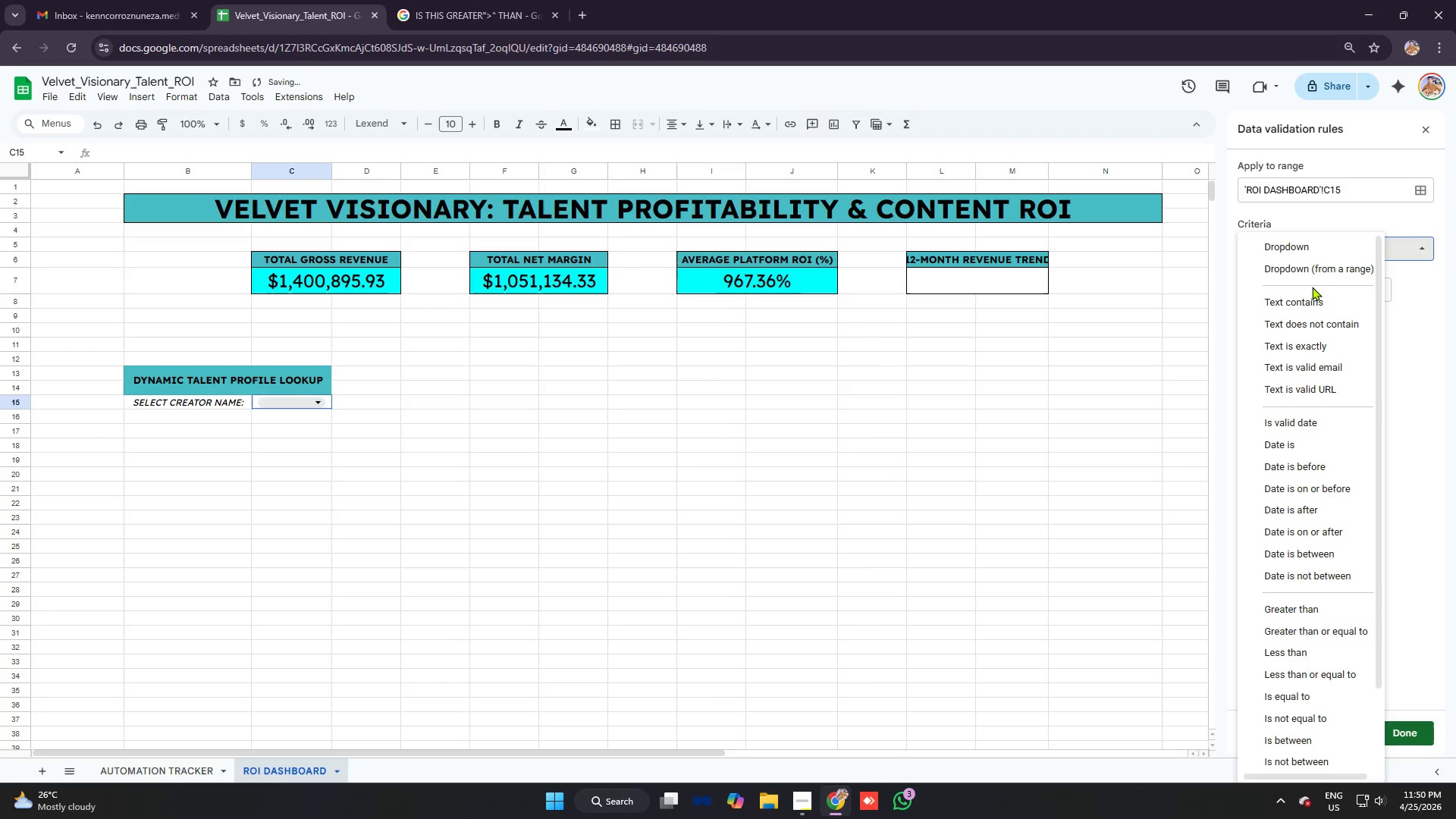 
left_click([1315, 271])
 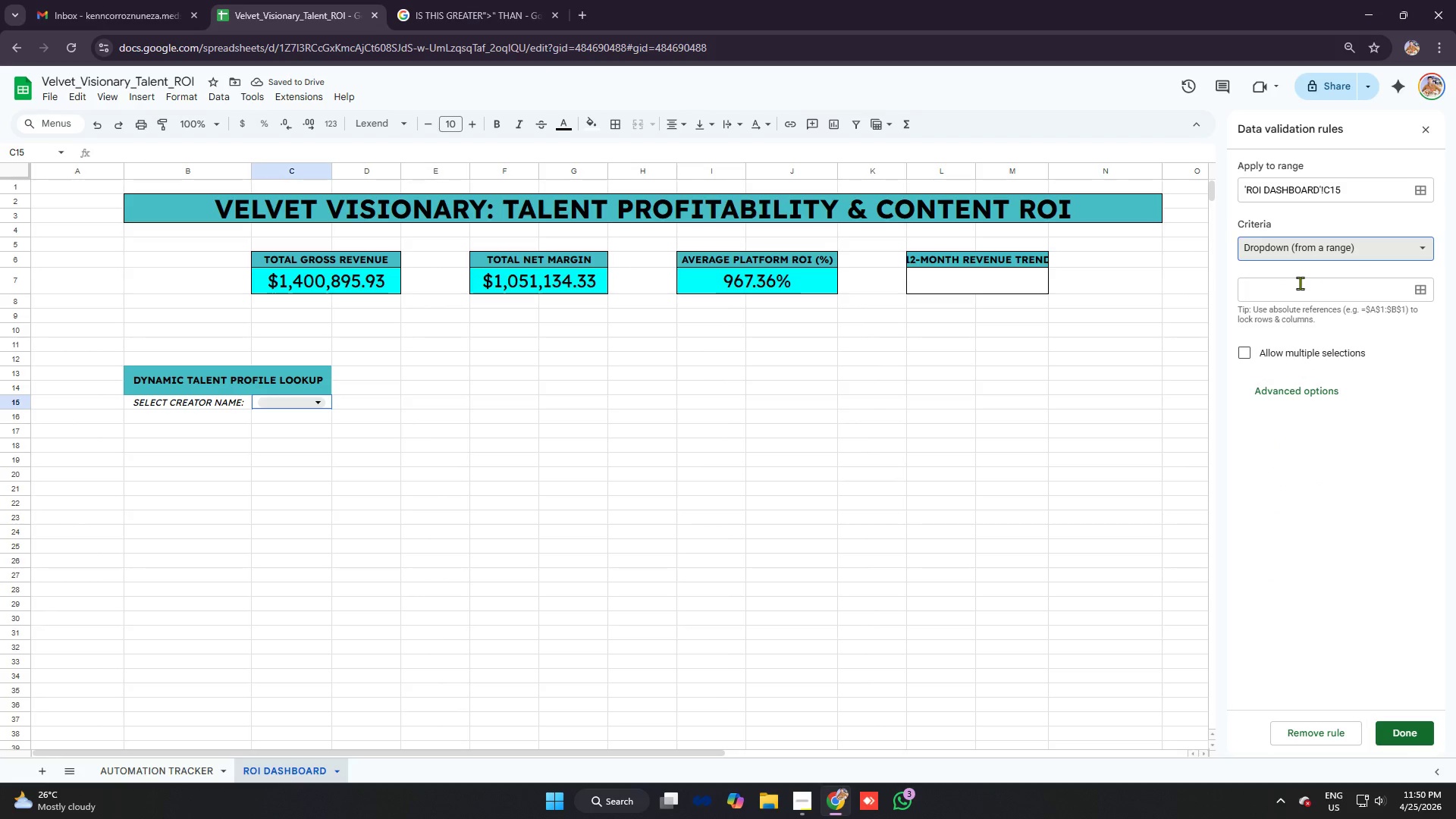 
left_click([1298, 287])
 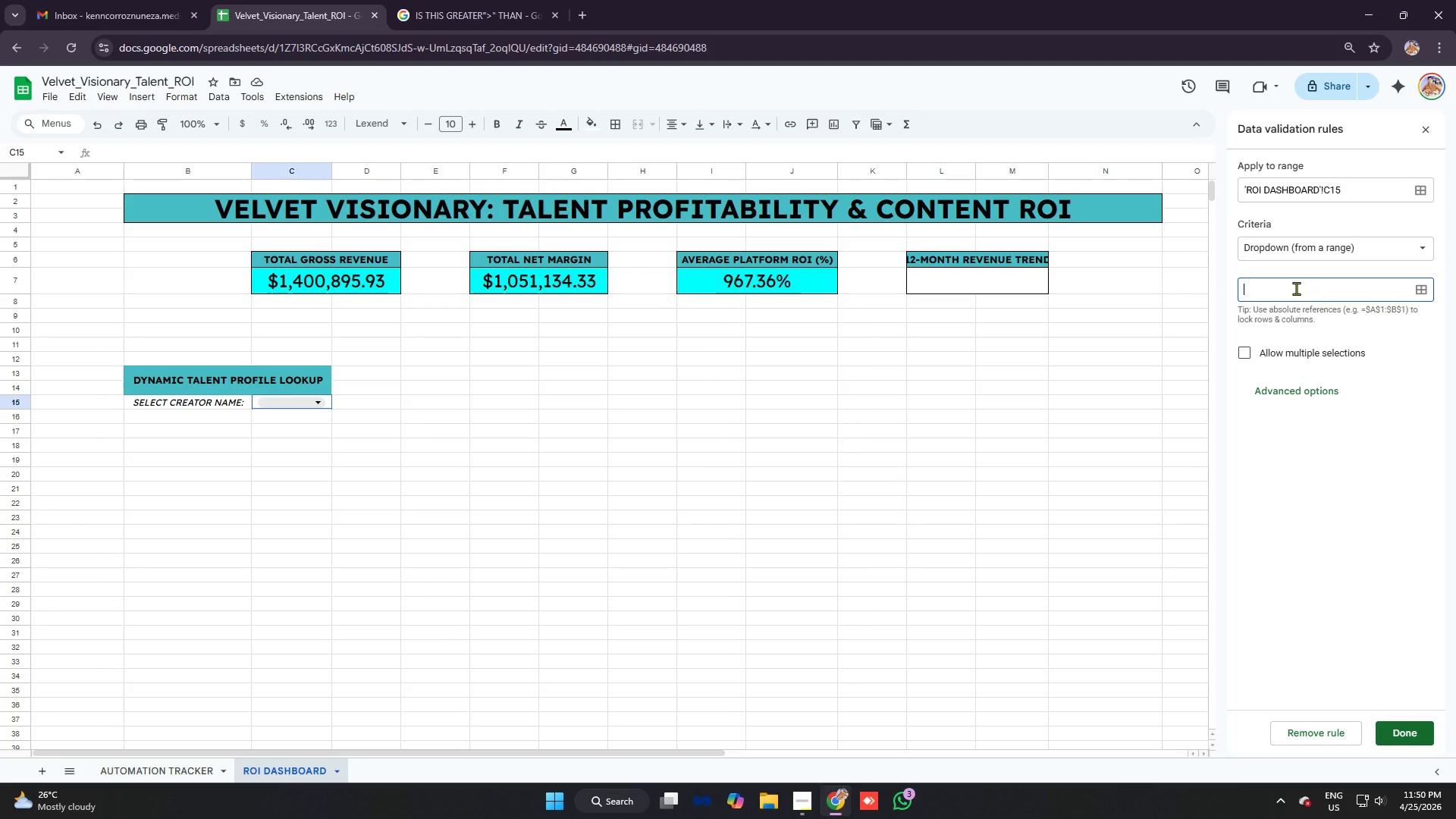 
wait(7.27)
 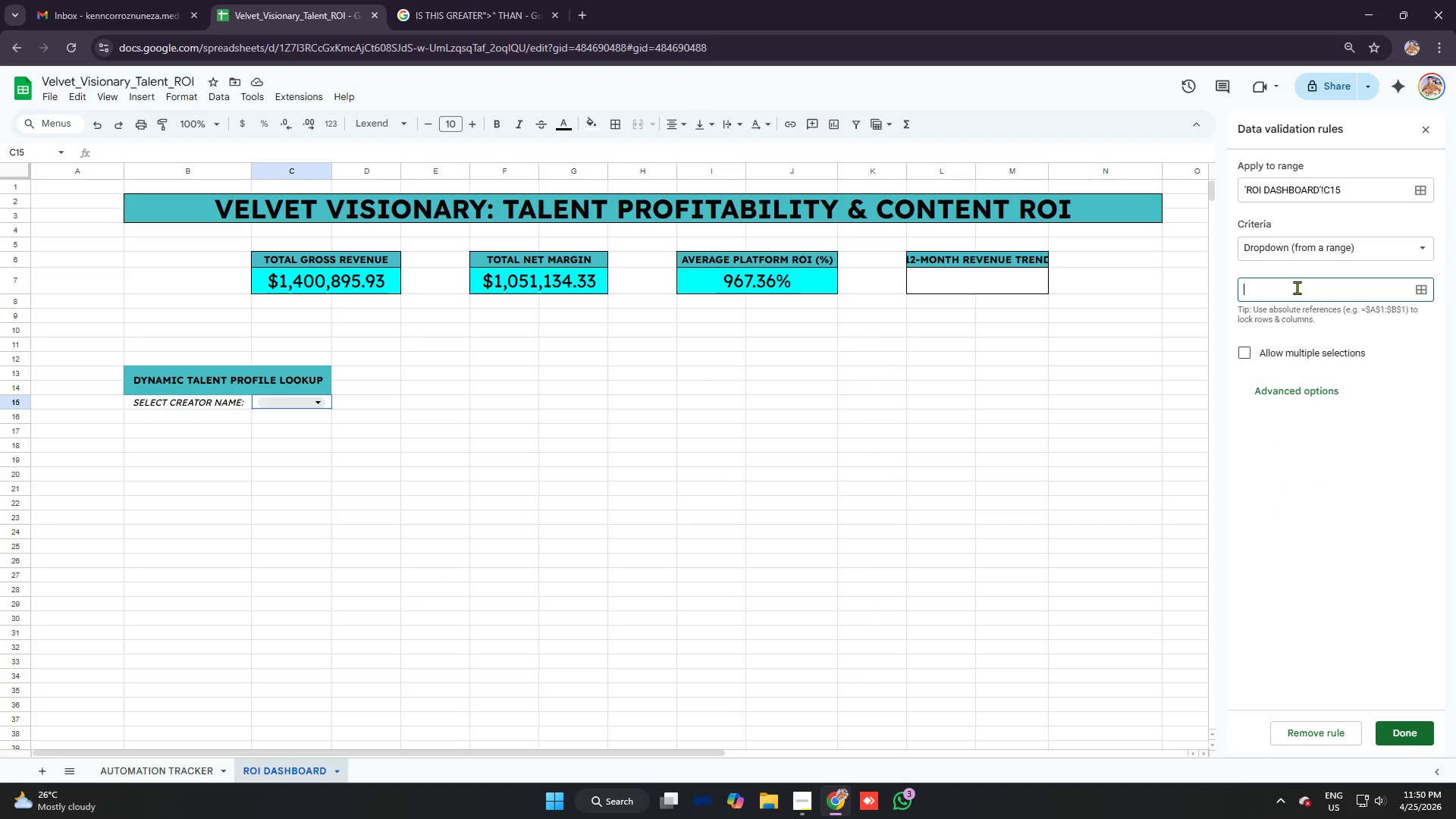 
type(='automation tracker)
 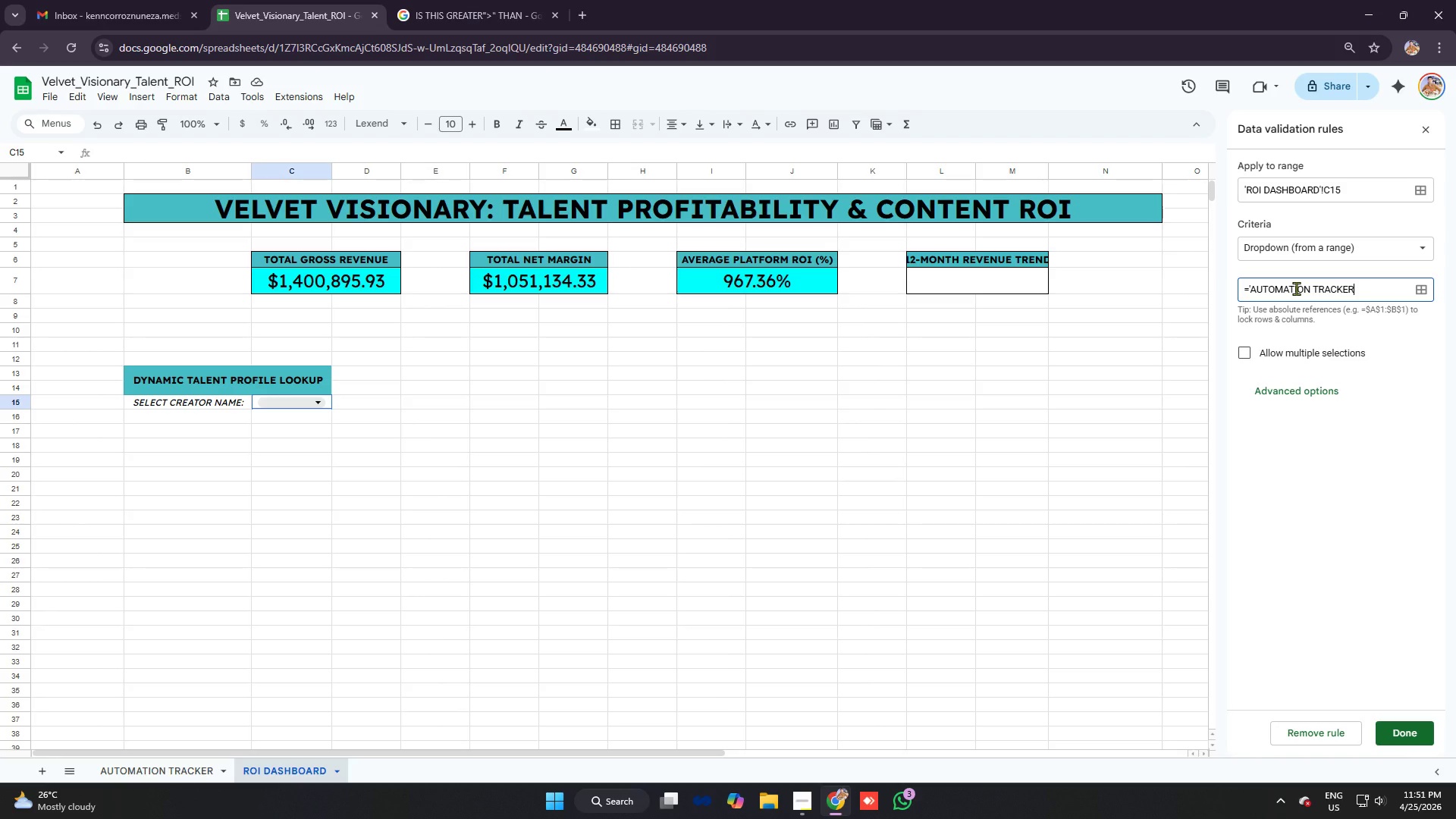 
type('!b;)
key(Backspace)
type(:b)
 